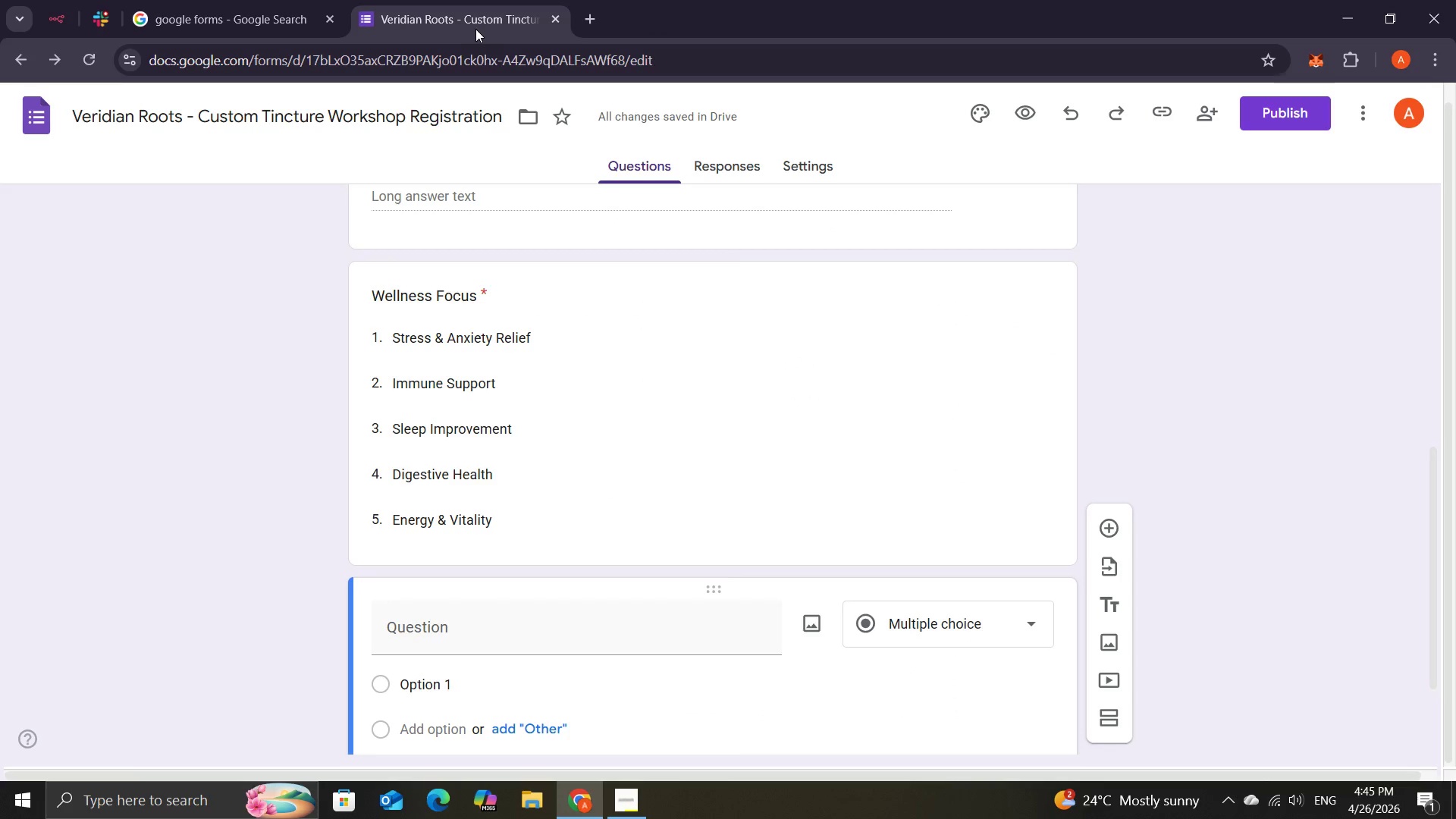 
mouse_move([508, 22])
 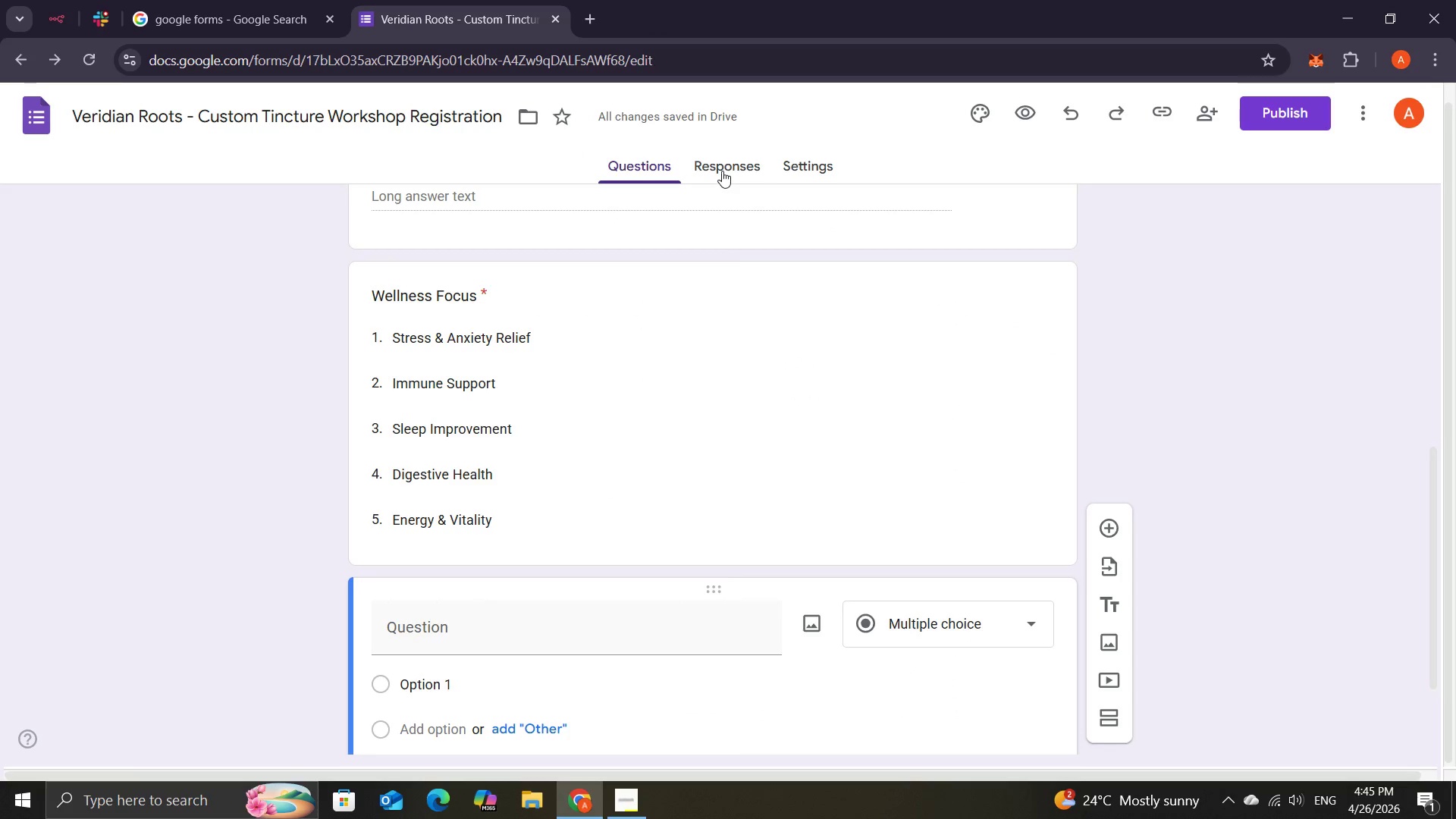 
left_click([722, 171])
 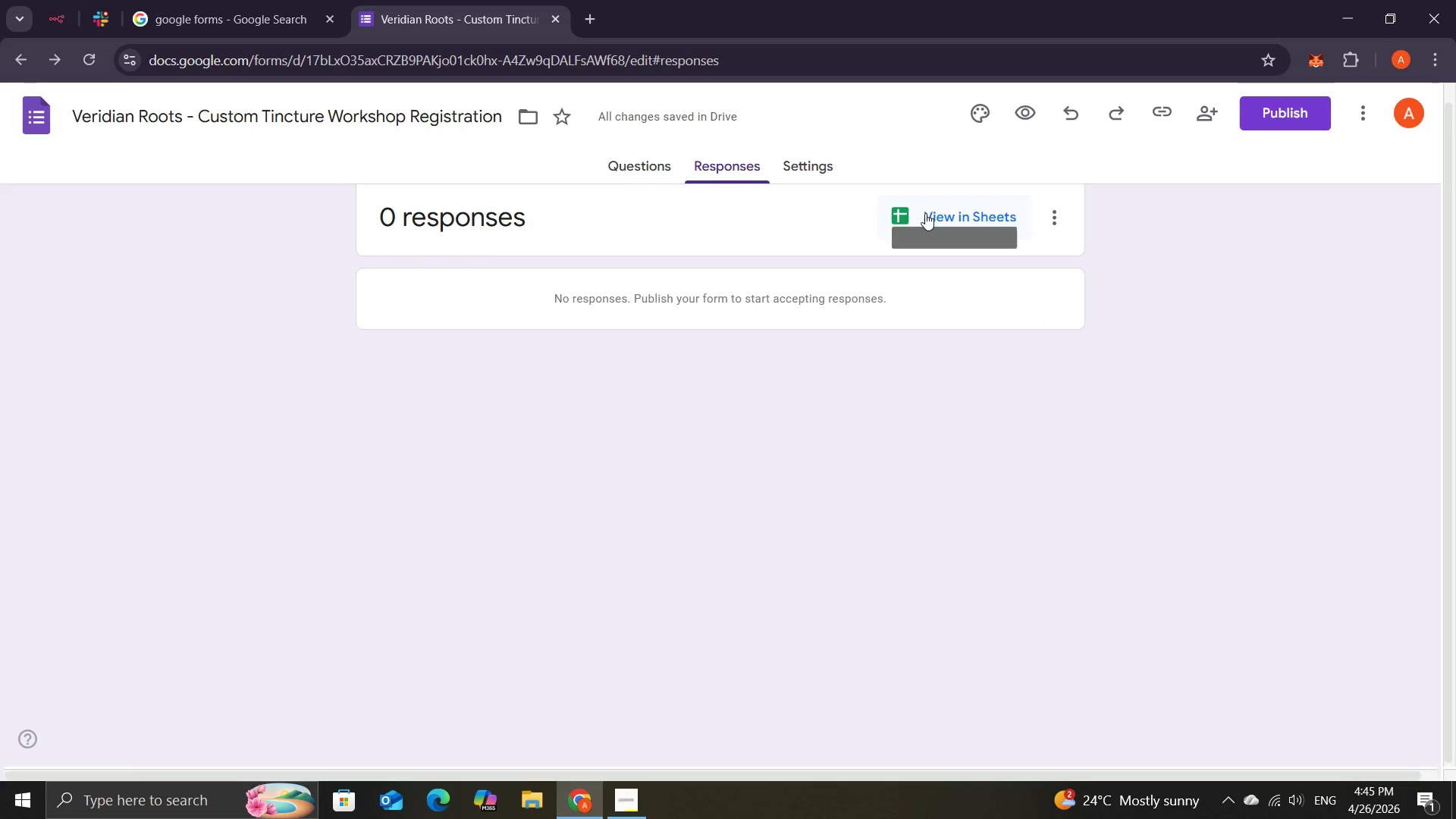 
left_click([925, 213])
 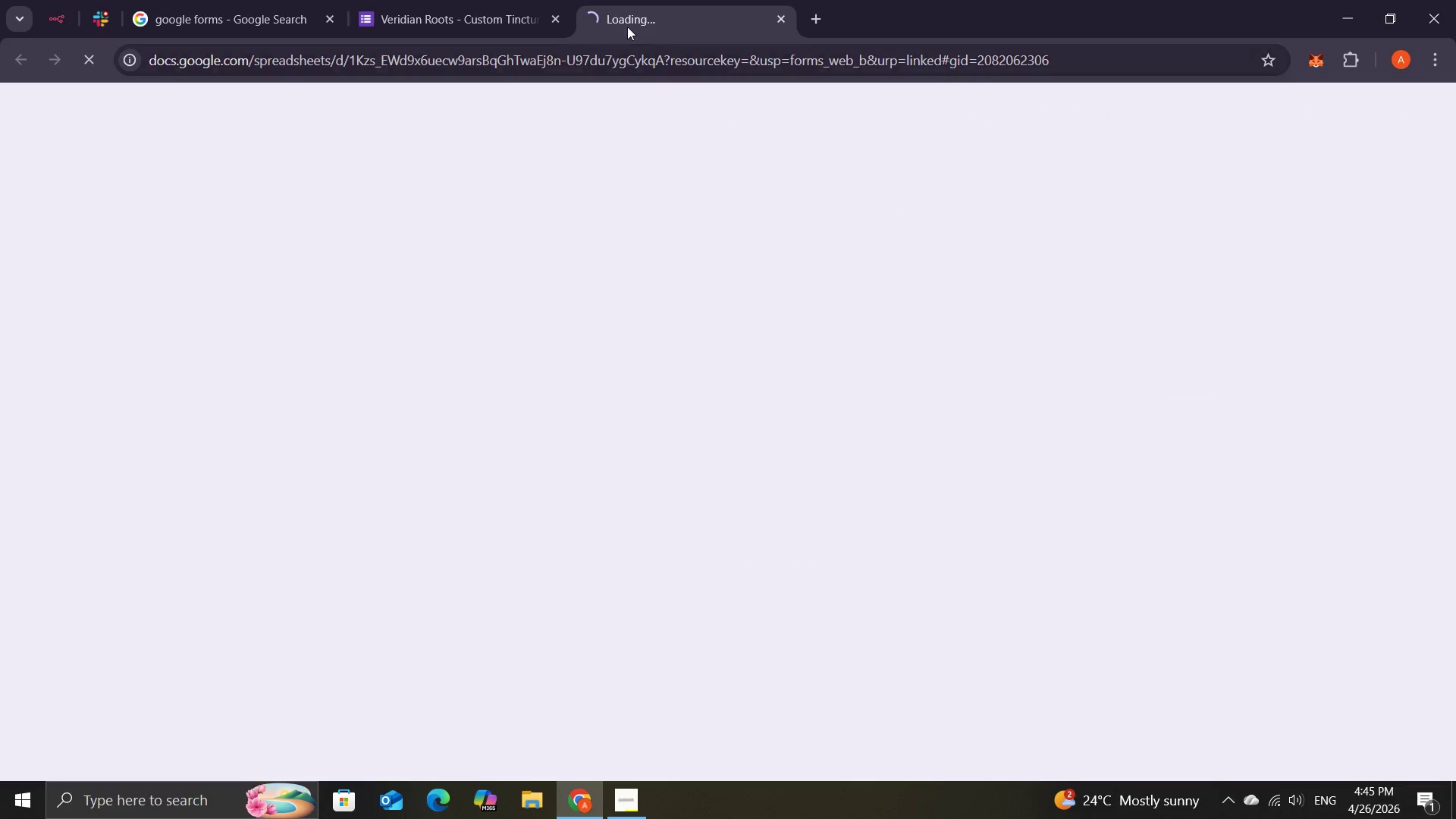 
mouse_move([522, 5])
 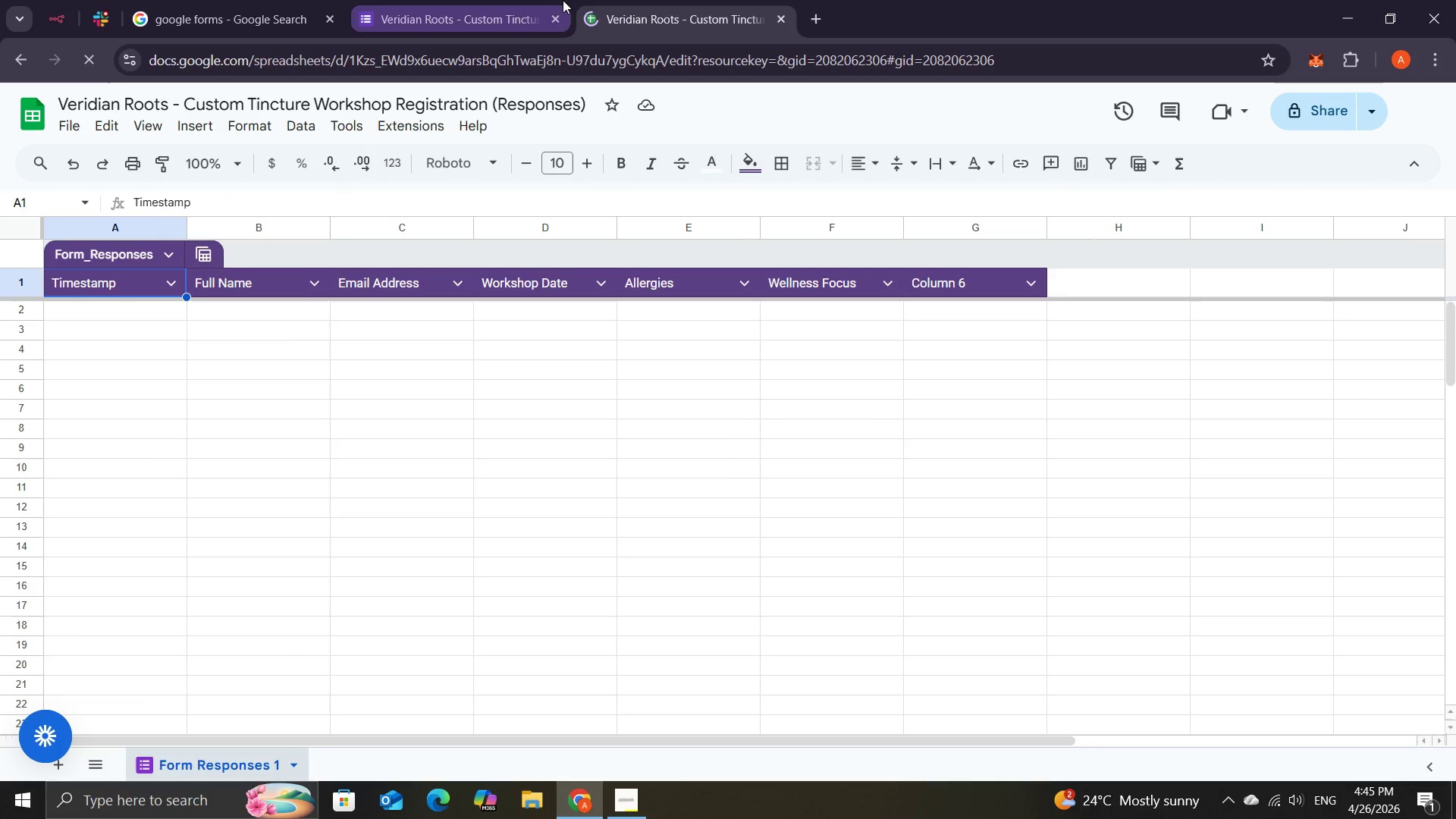 
wait(5.84)
 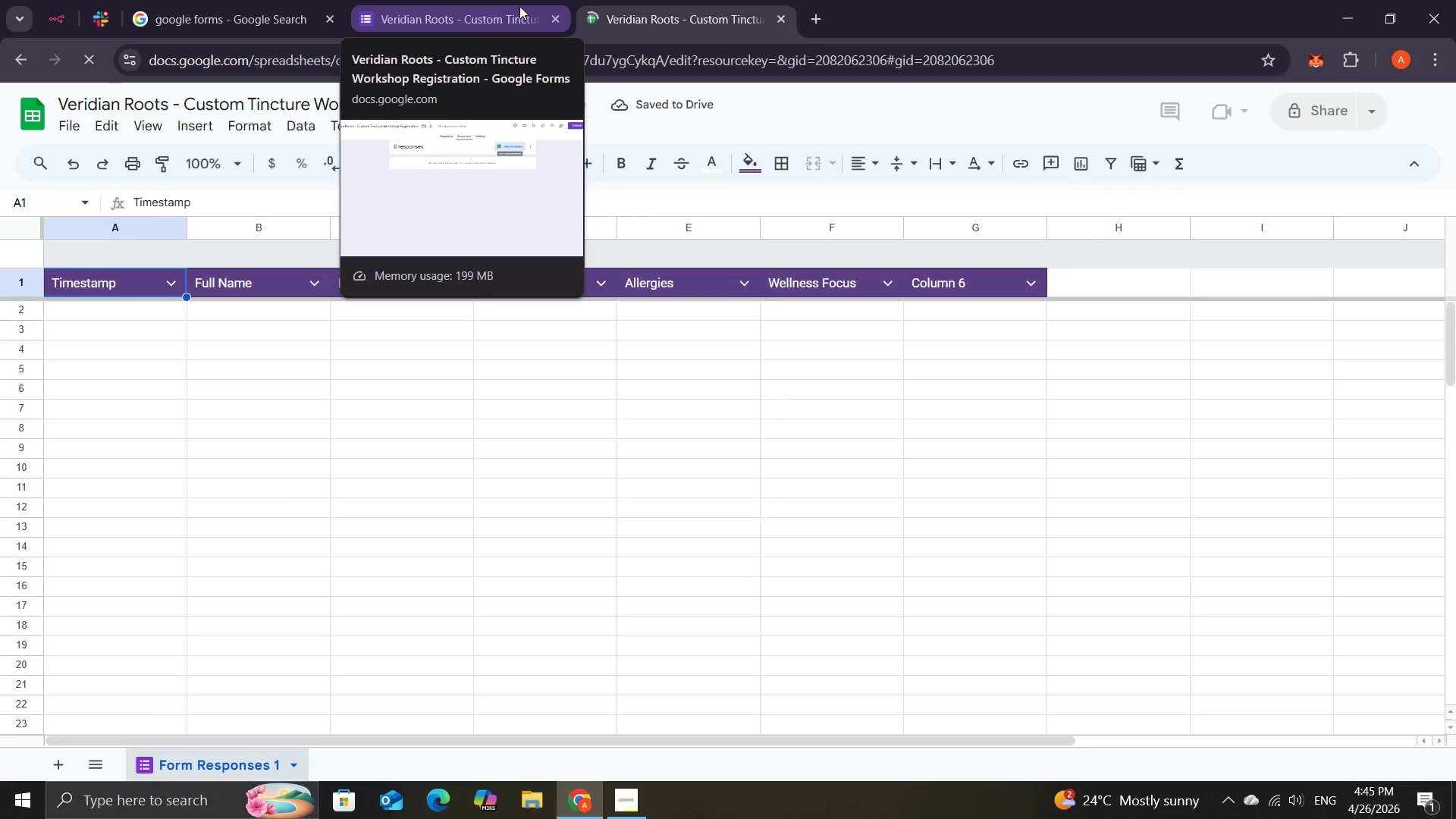 
left_click([780, 21])
 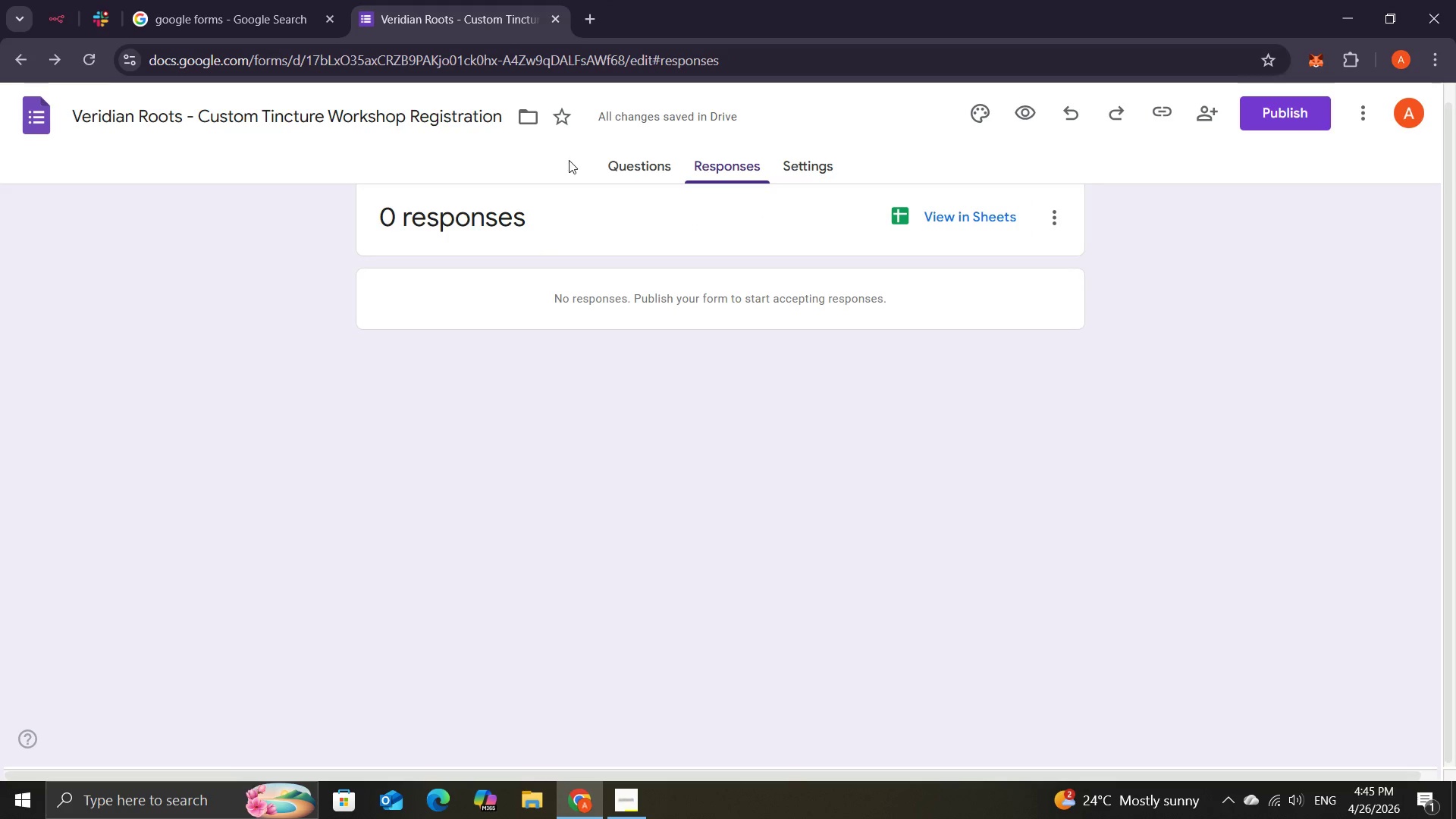 
left_click([645, 168])
 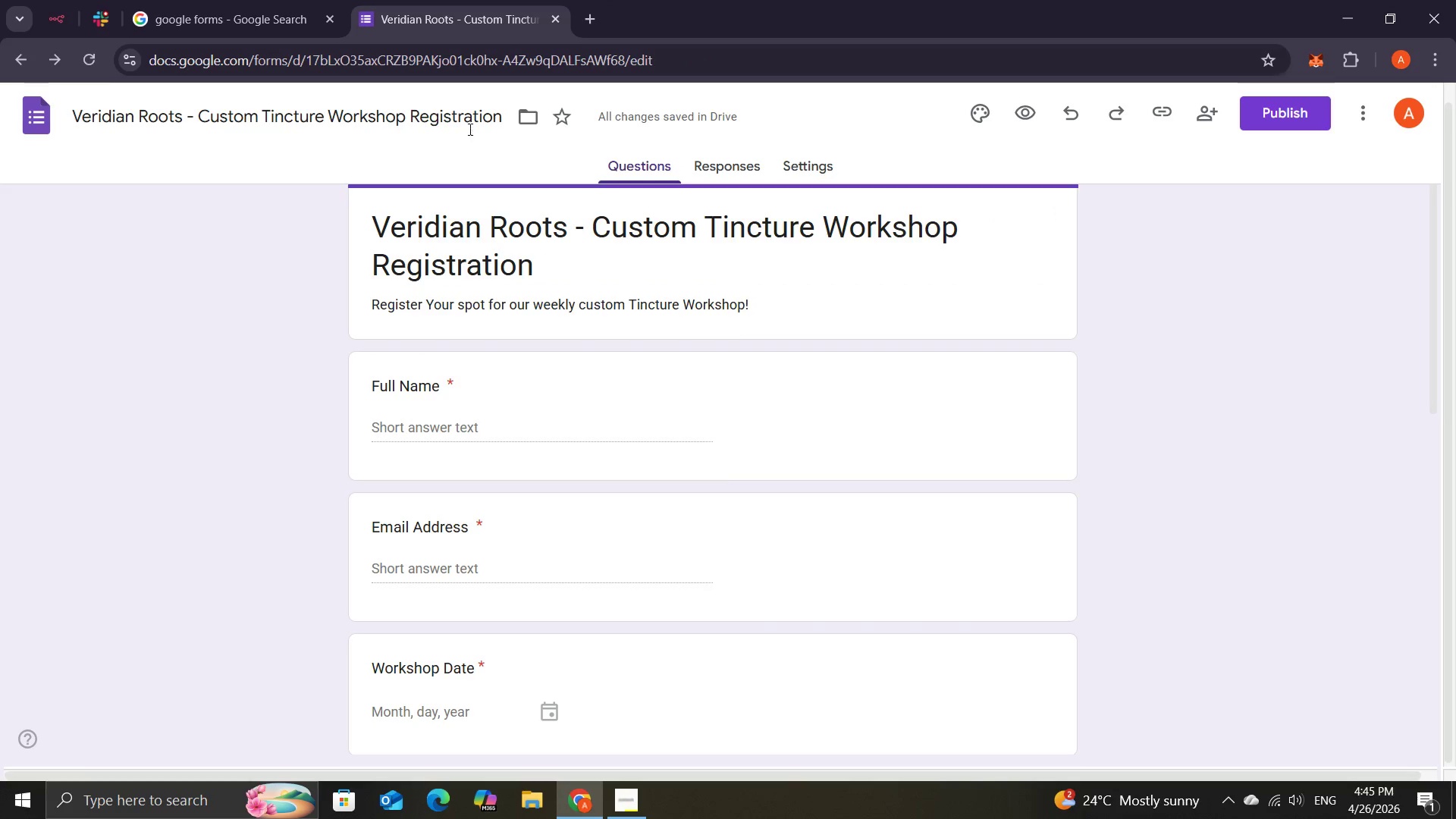 
left_click([486, 120])
 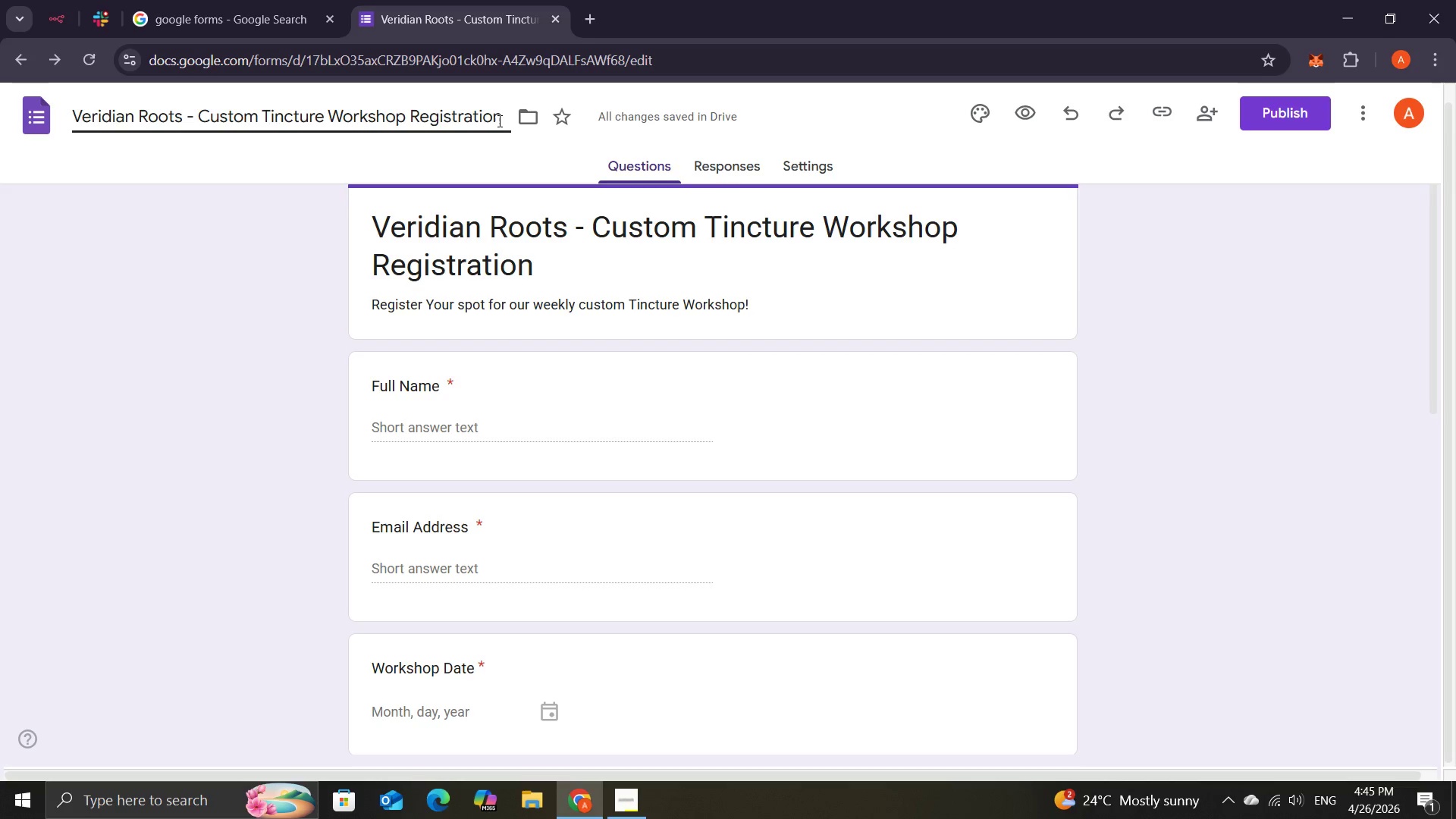 
left_click([498, 121])
 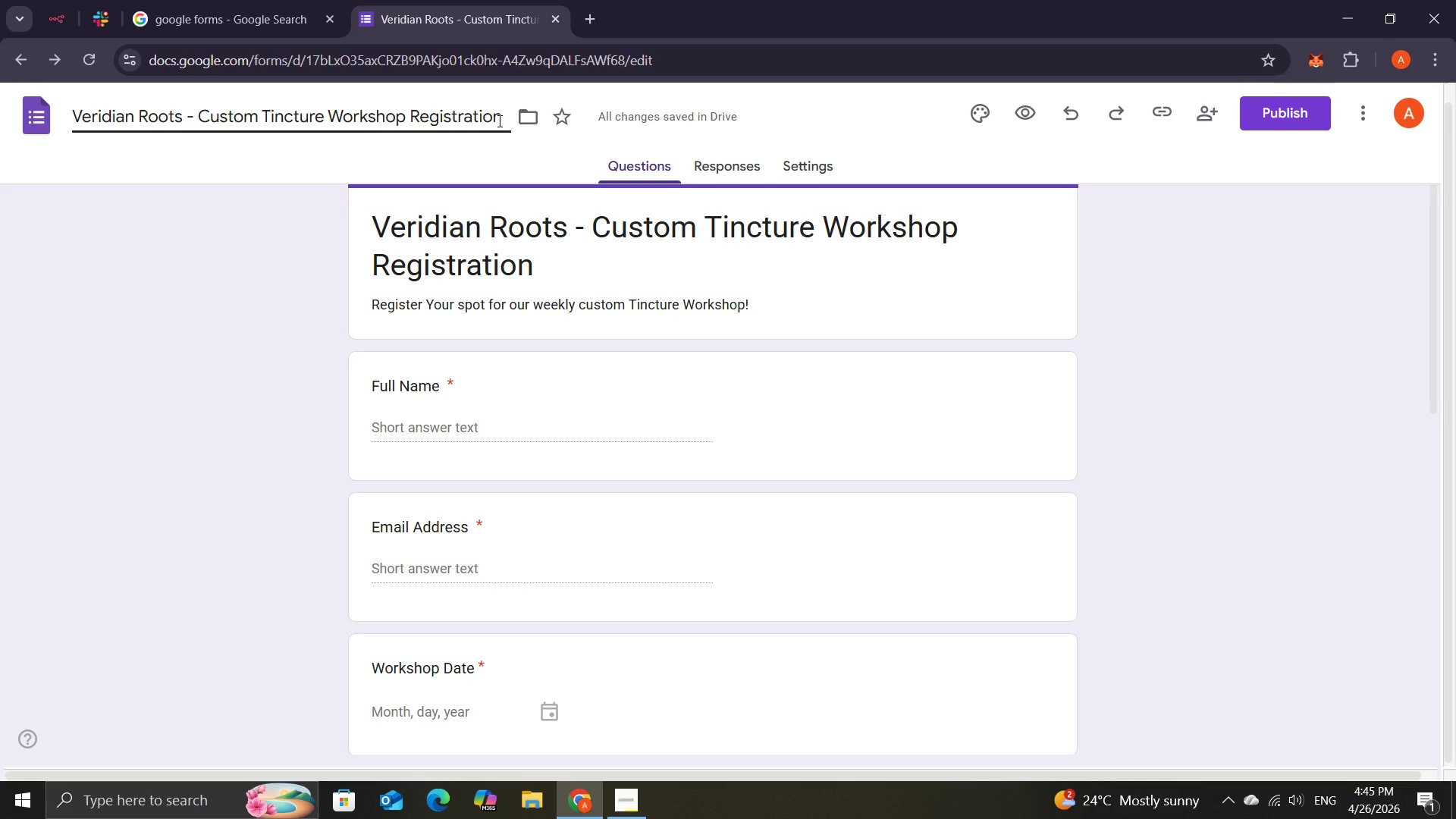 
key(S)
 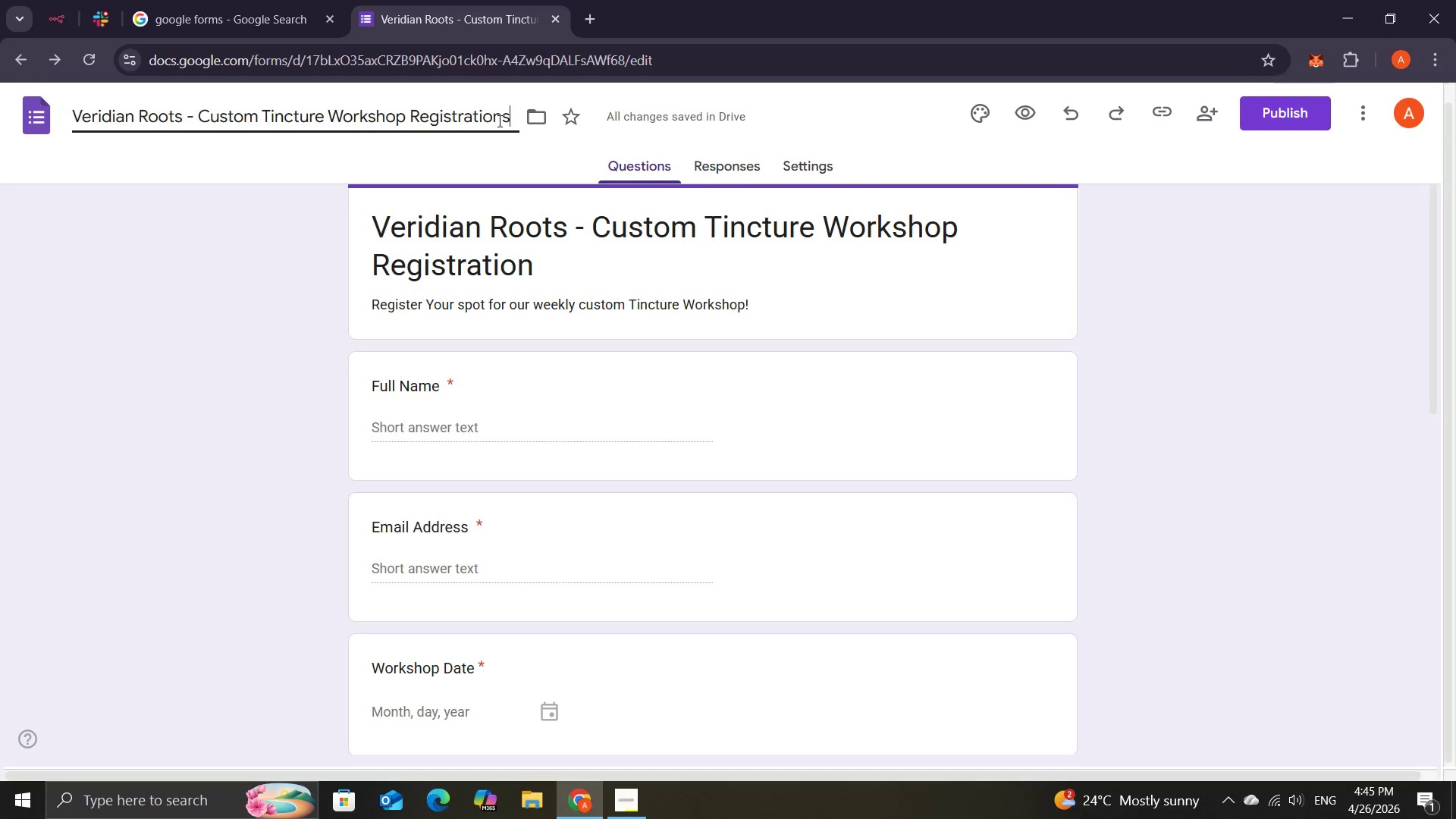 
left_click([491, 151])
 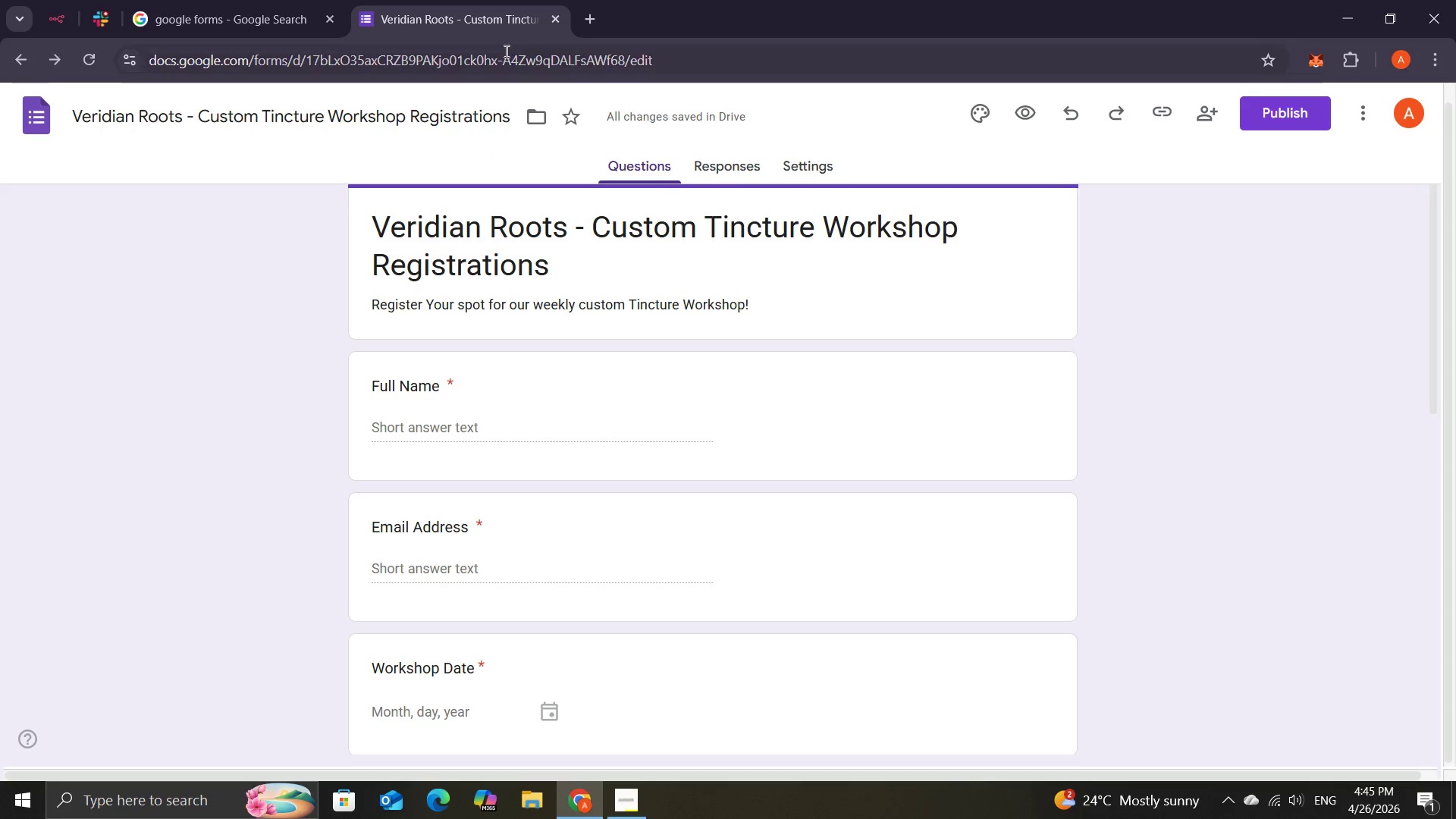 
left_click([718, 162])
 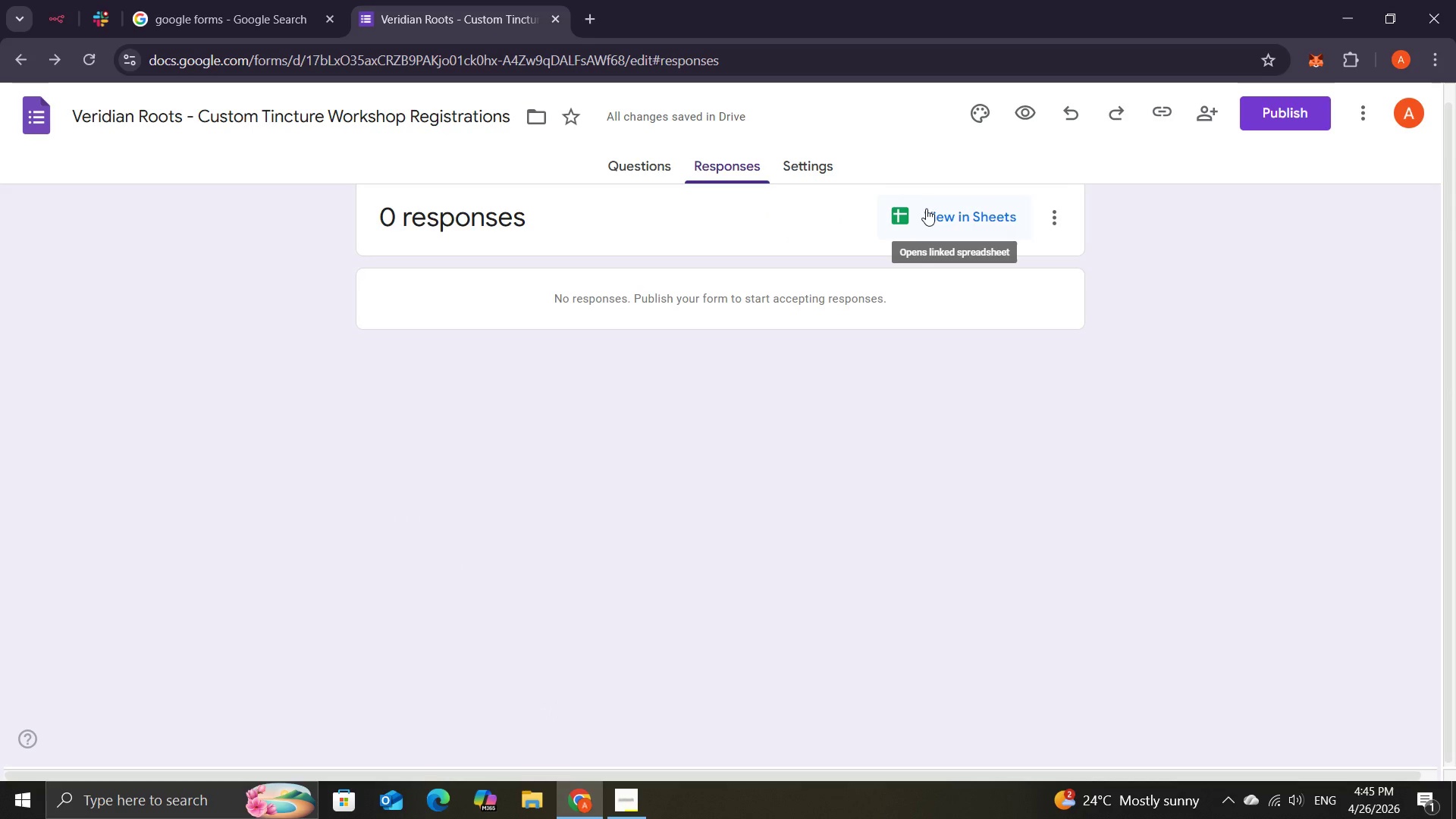 
wait(10.62)
 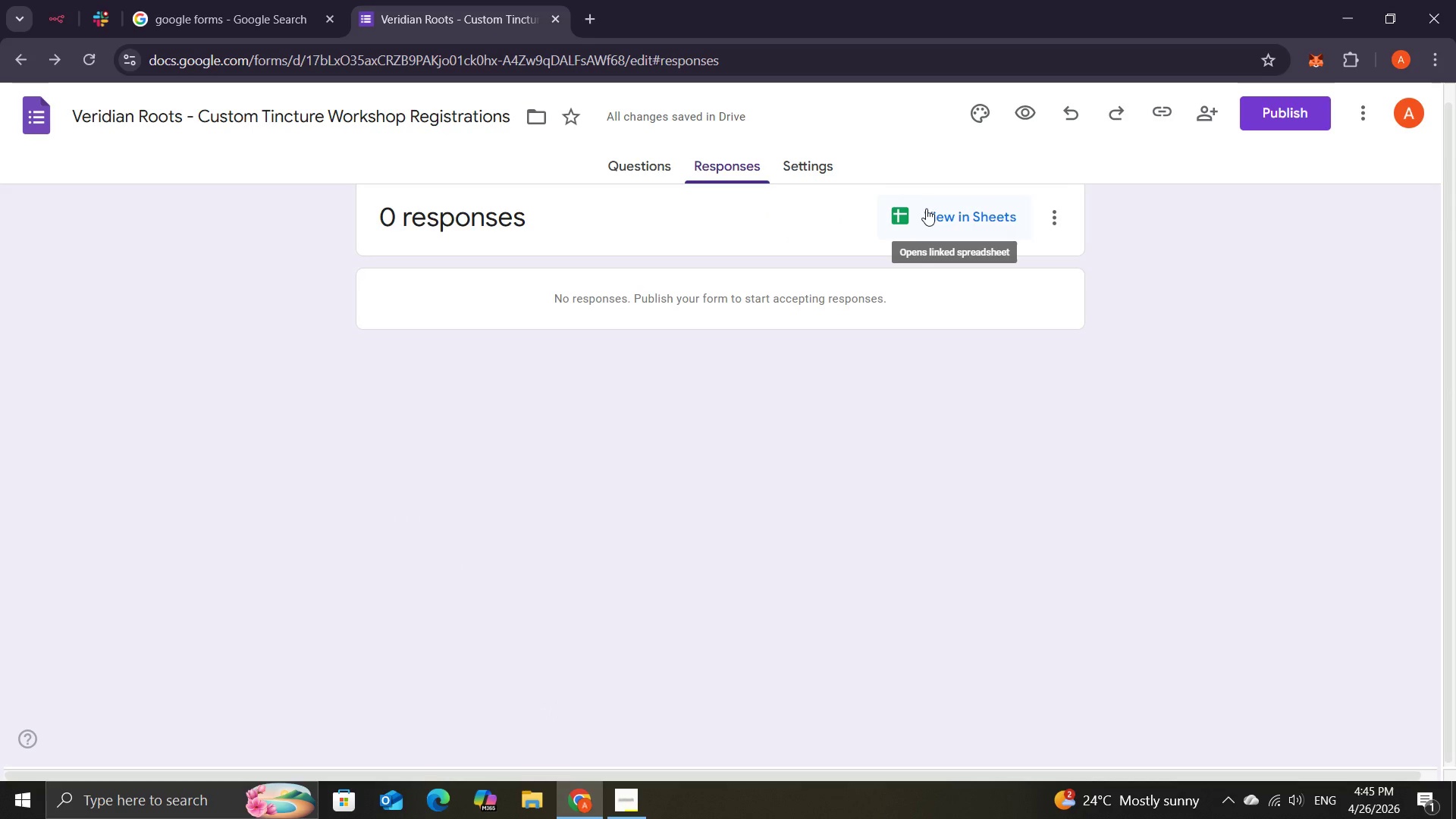 
left_click([1244, 119])
 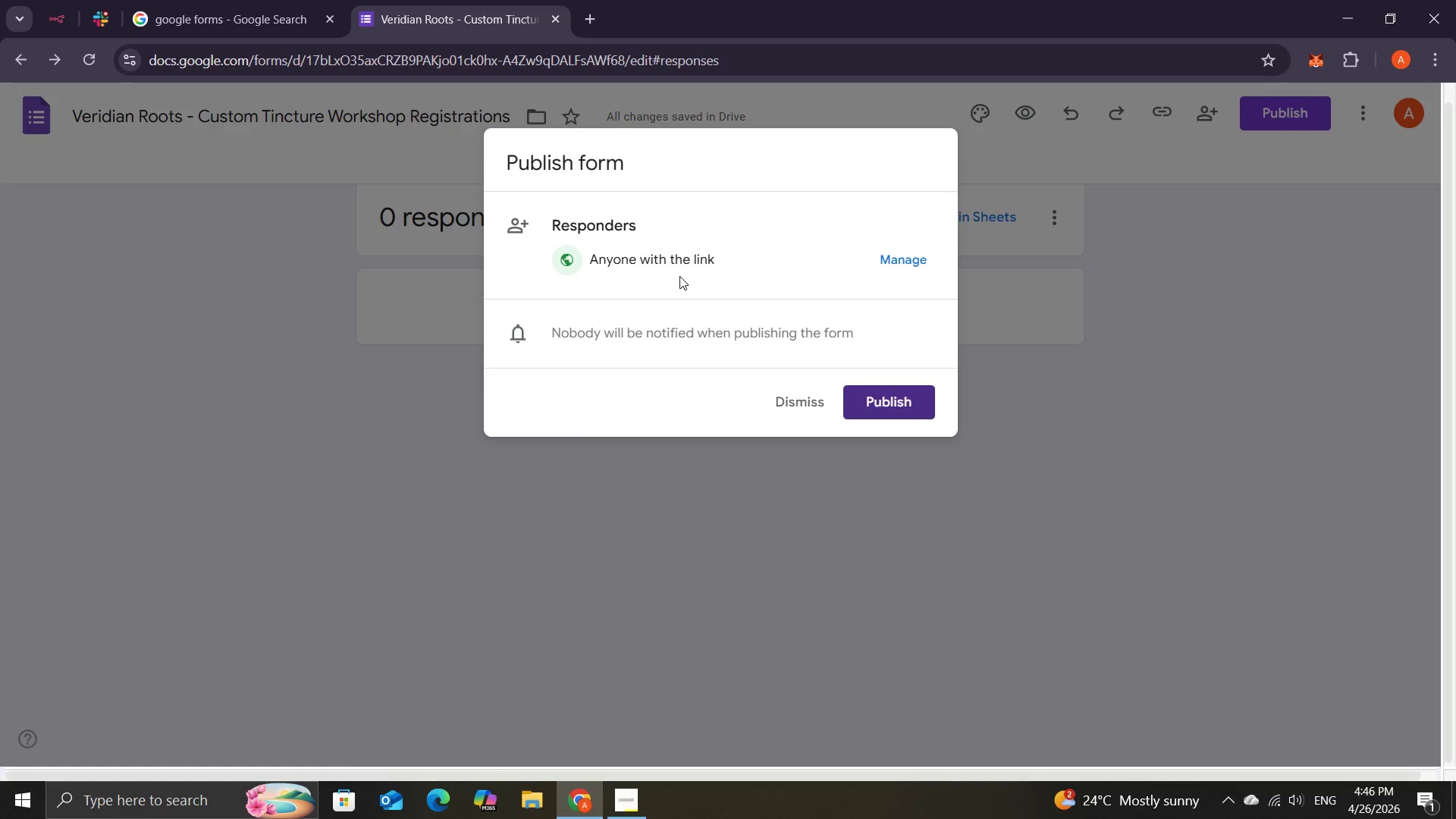 
wait(8.7)
 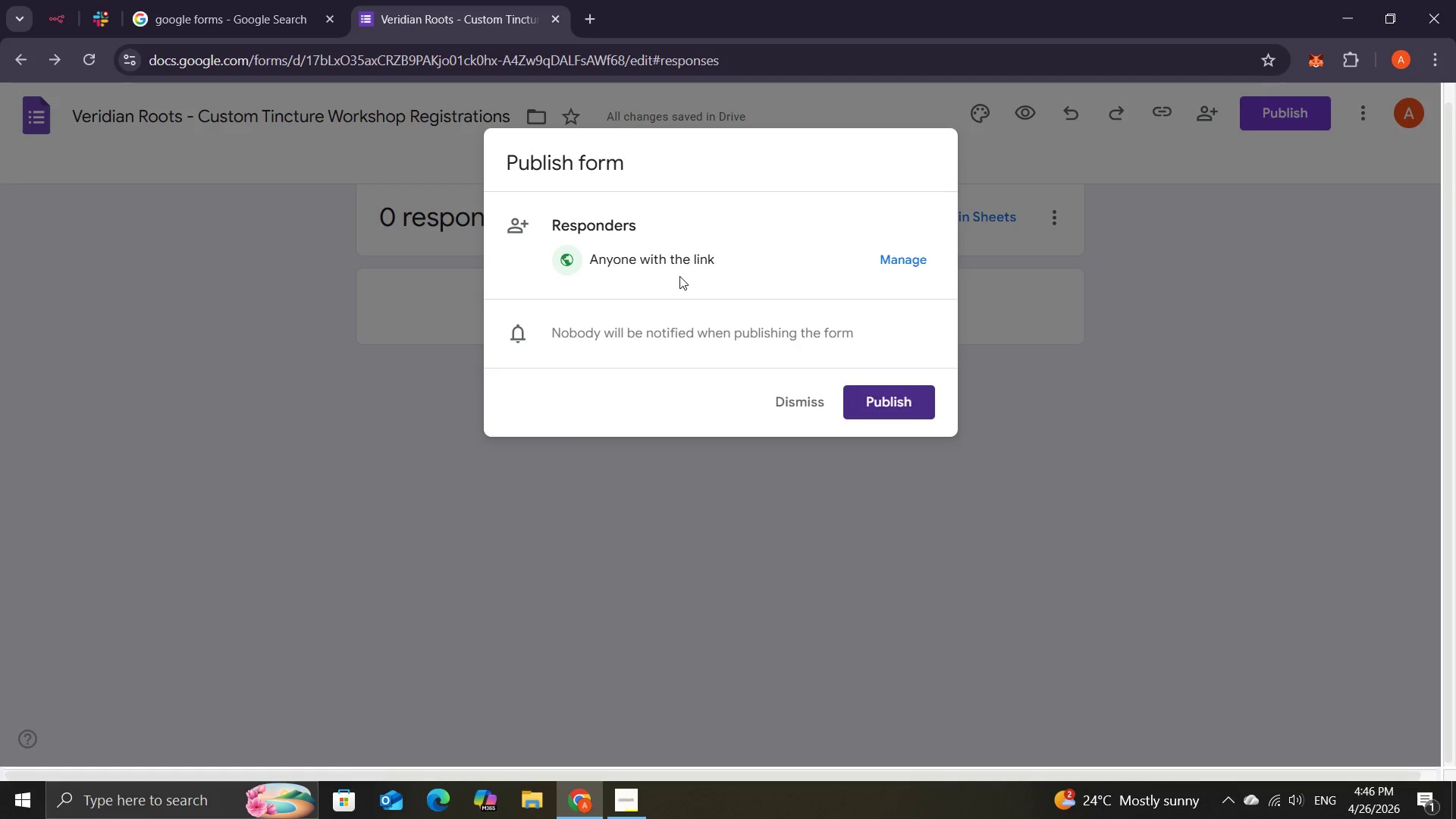 
left_click([878, 405])
 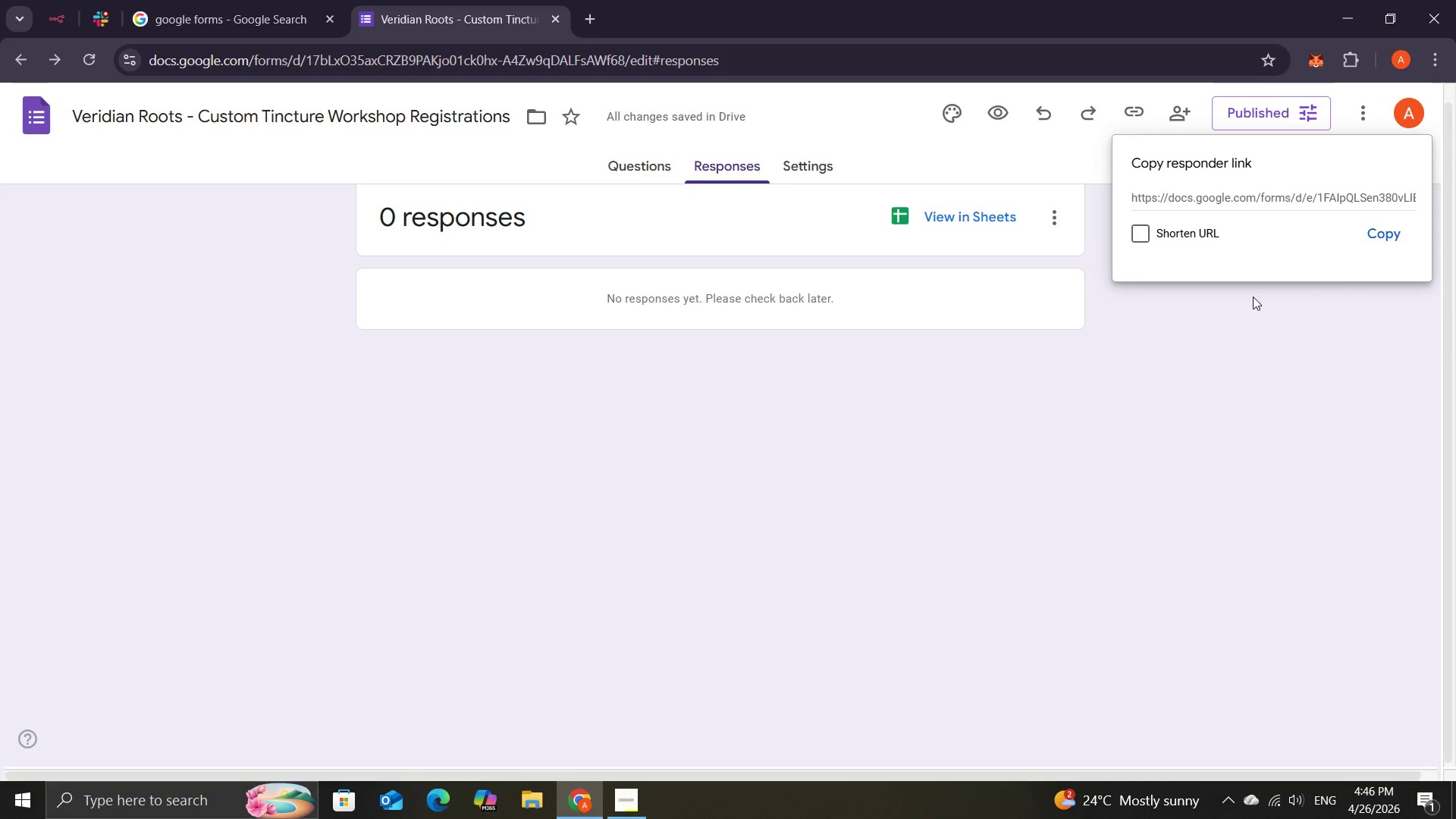 
left_click([1381, 240])
 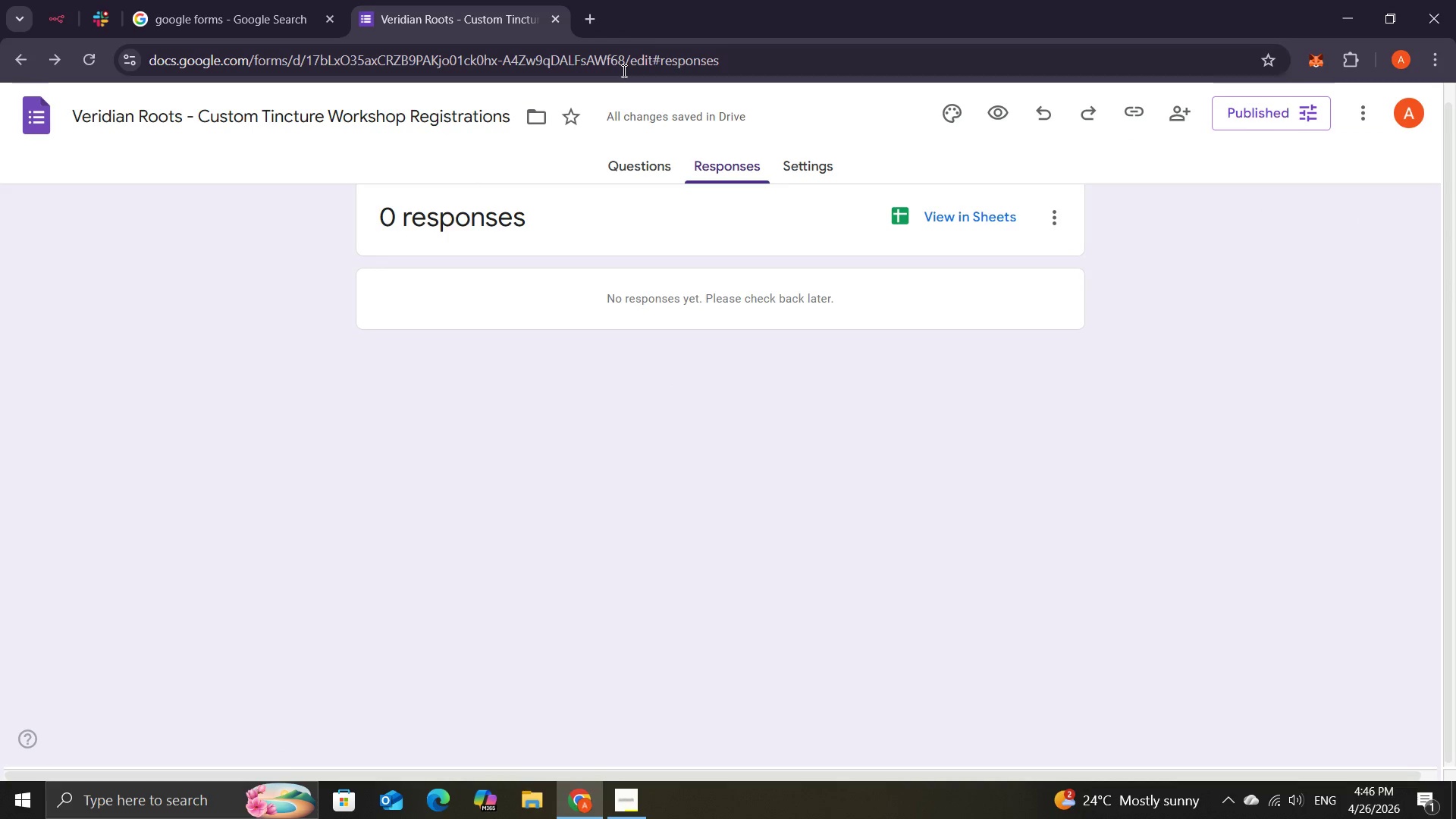 
wait(7.61)
 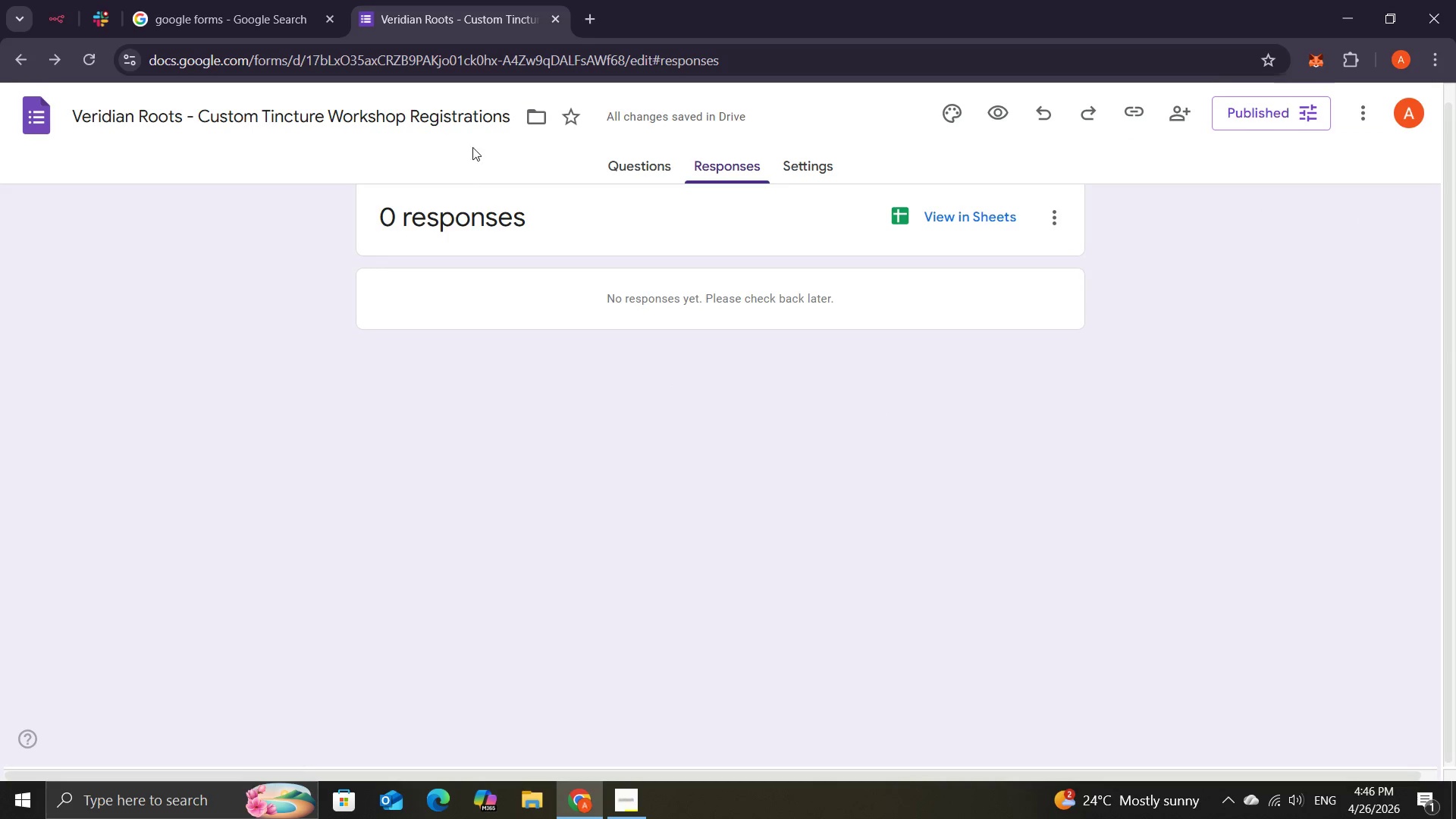 
left_click([954, 214])
 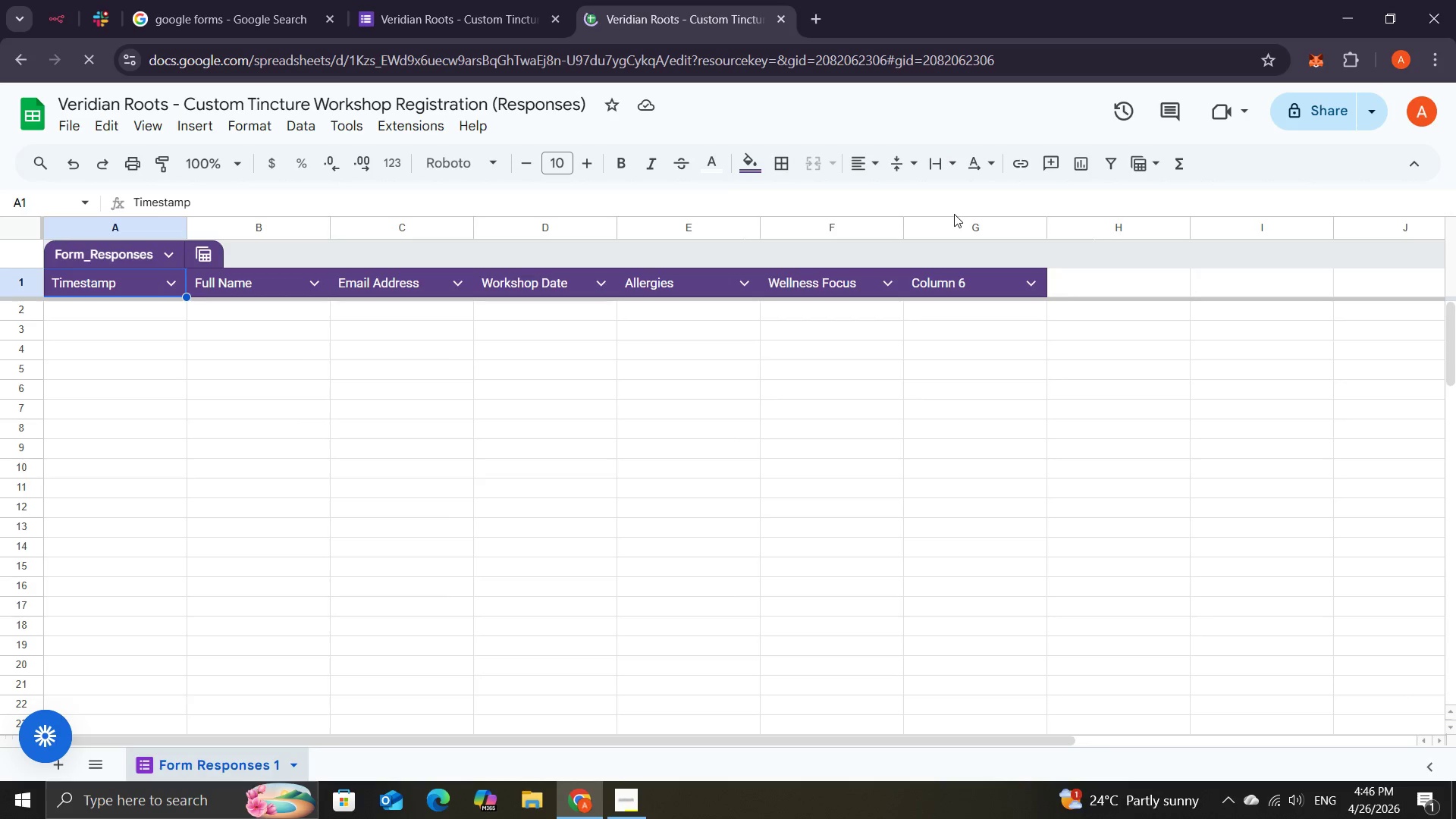 
wait(14.2)
 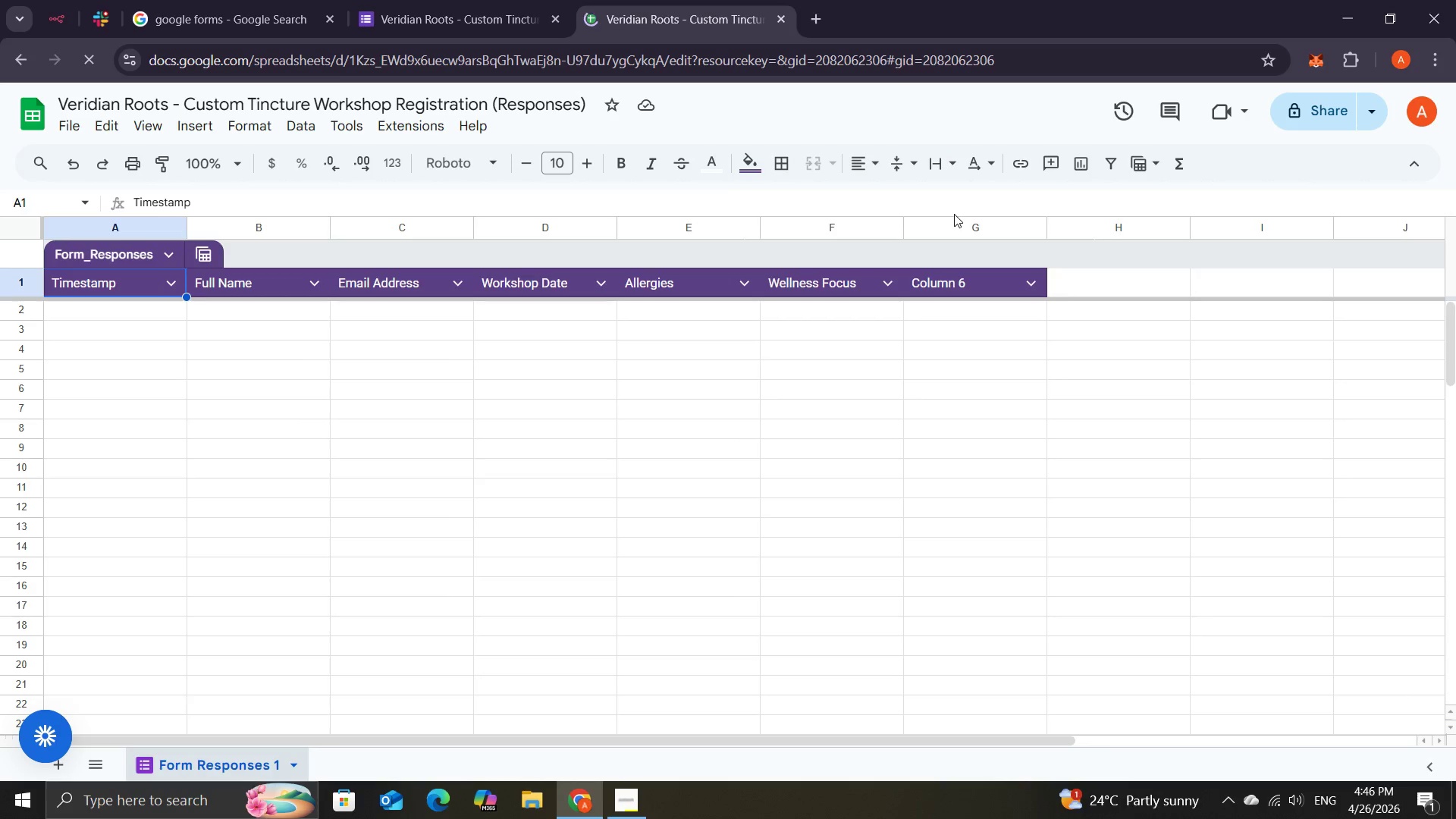 
left_click([93, 60])
 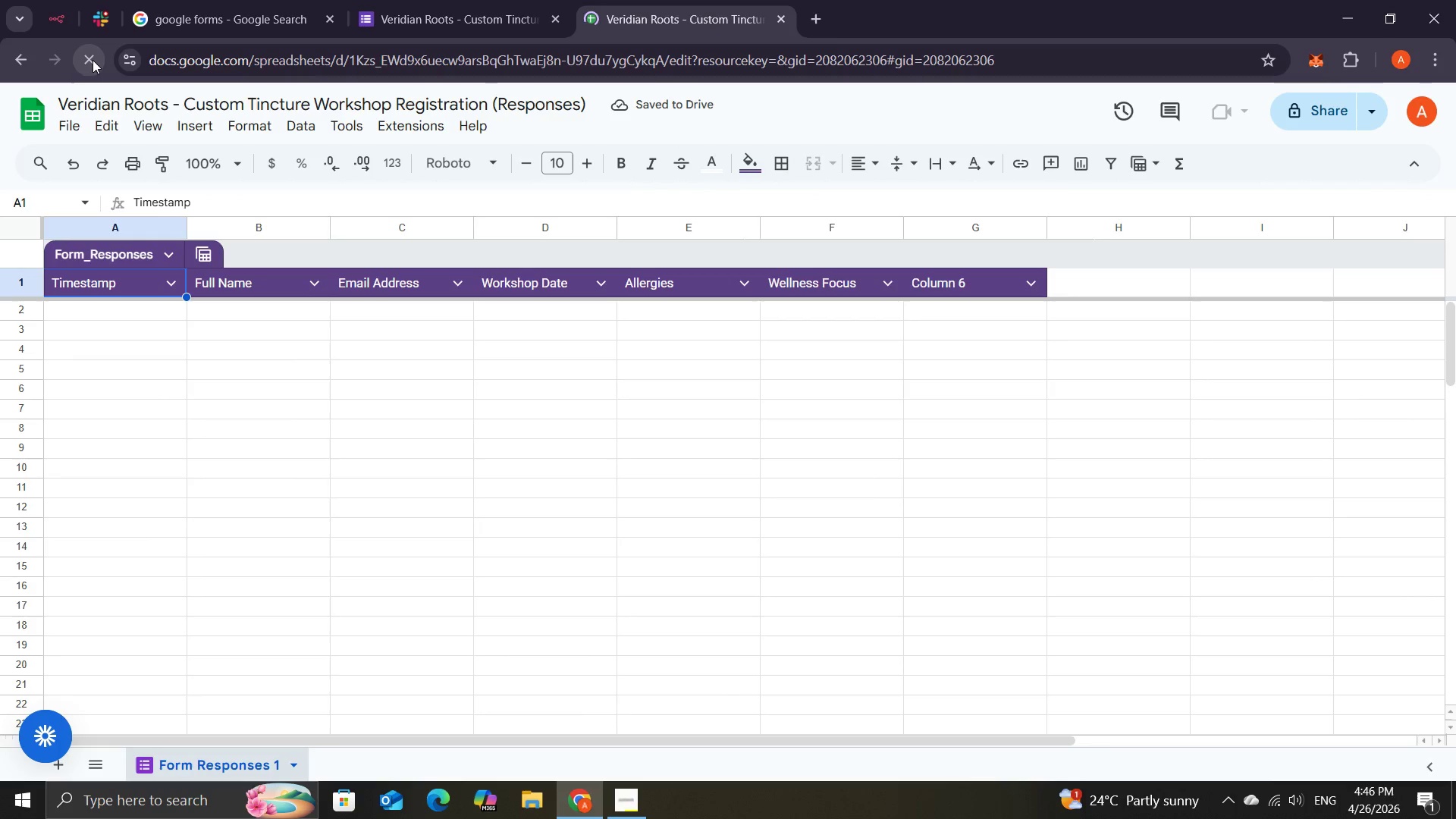 
wait(11.02)
 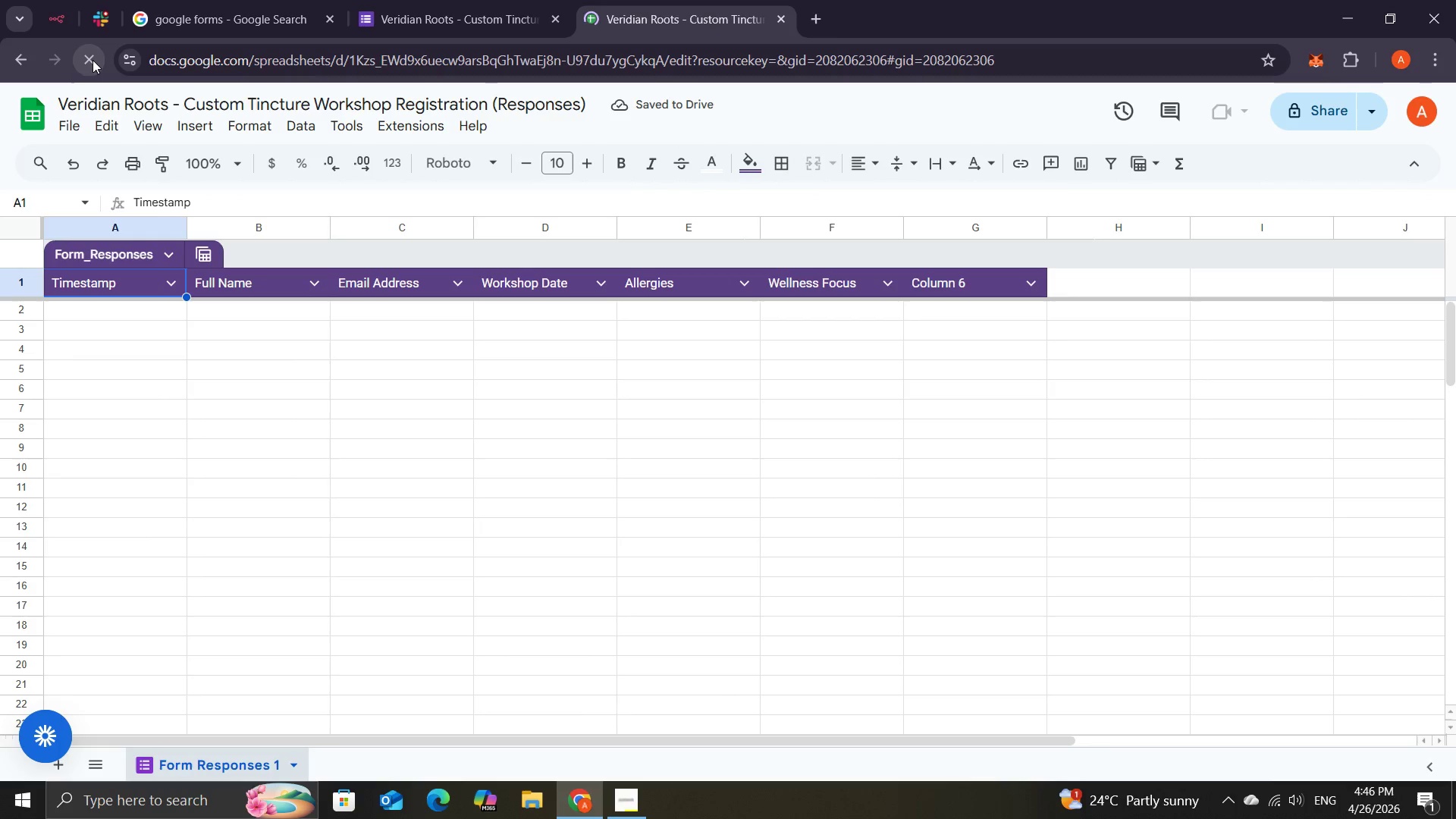 
left_click([168, 284])
 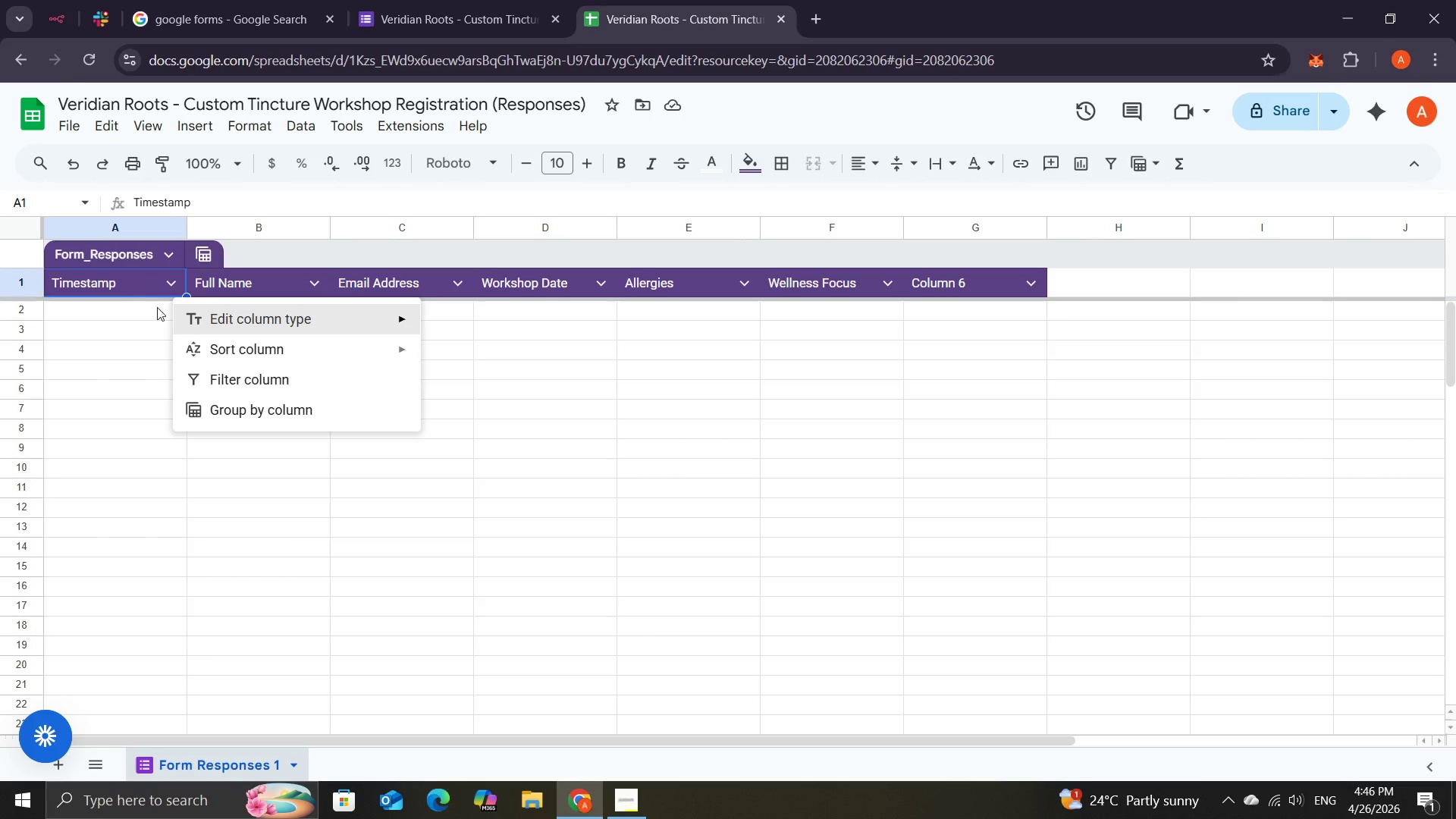 
left_click([117, 394])
 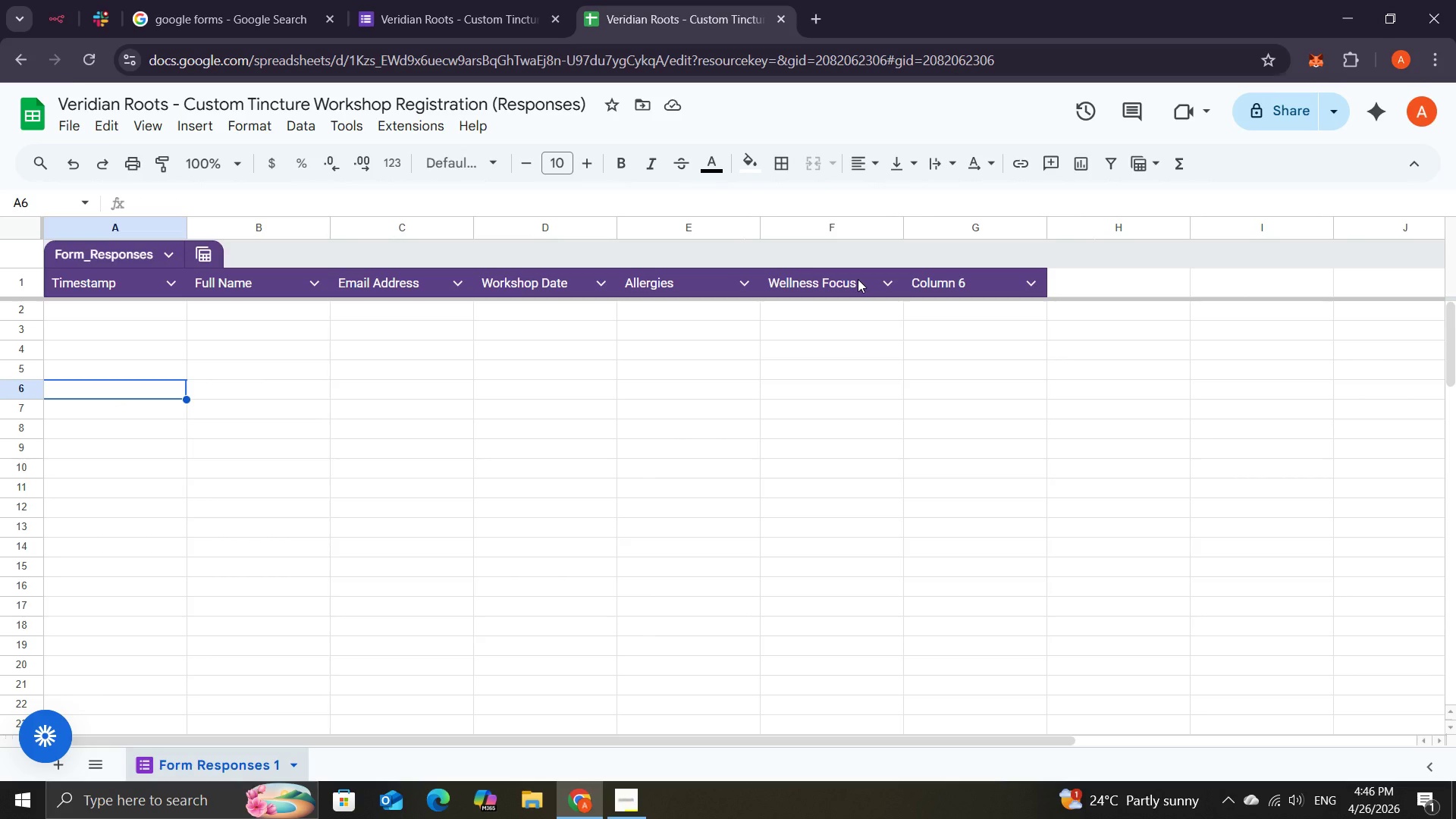 
left_click([977, 279])
 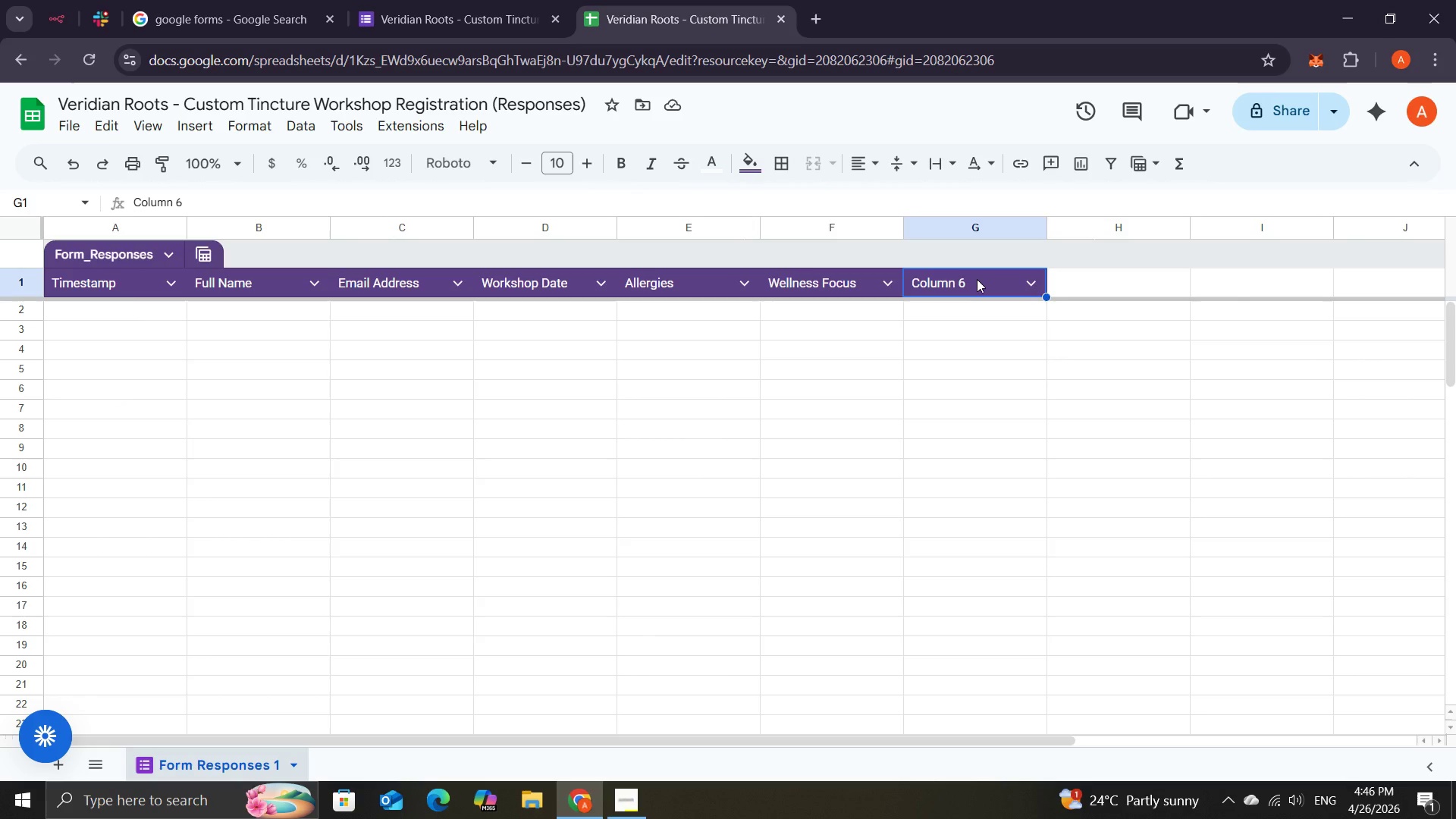 
right_click([977, 279])
 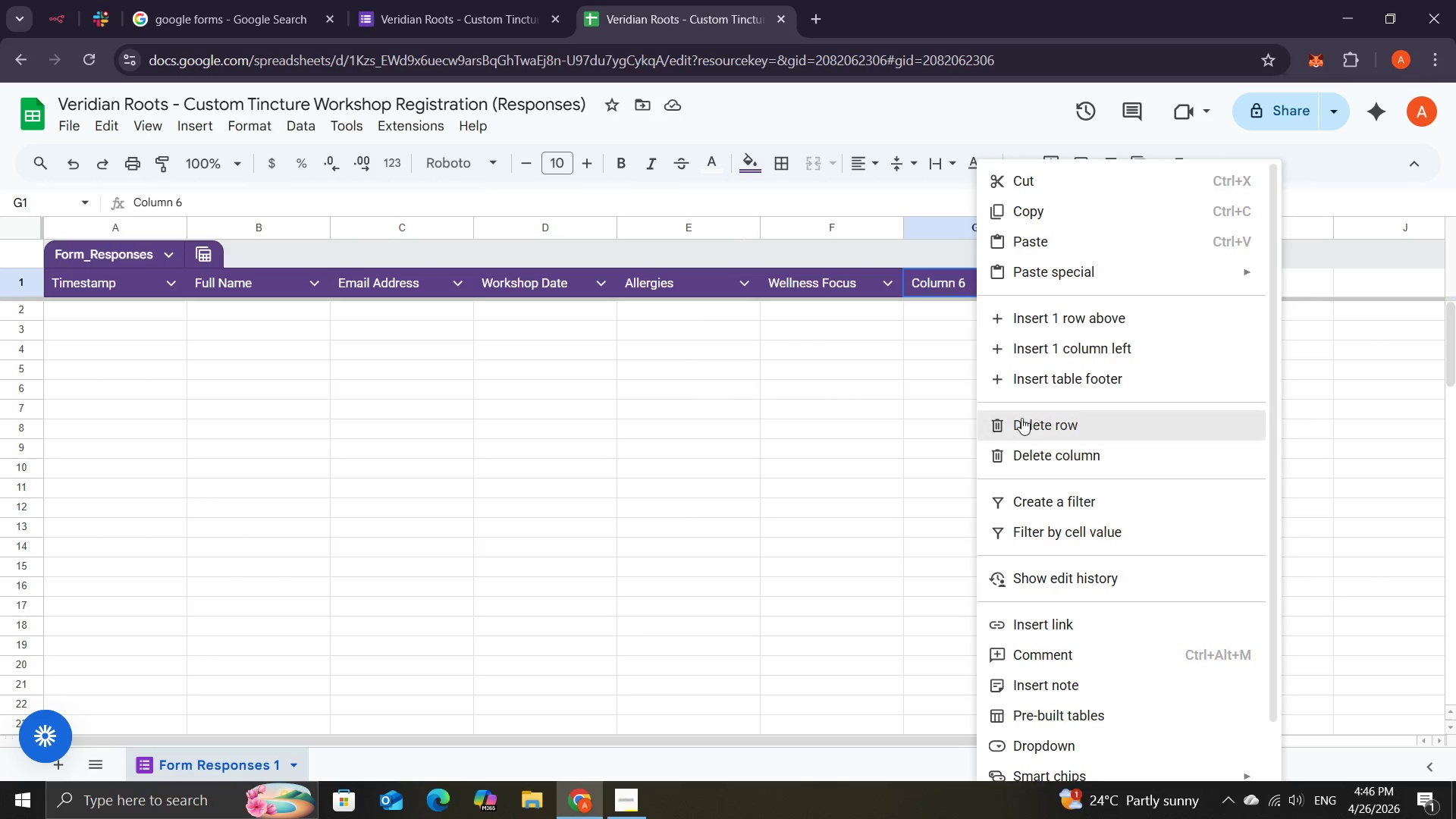 
left_click([1021, 419])
 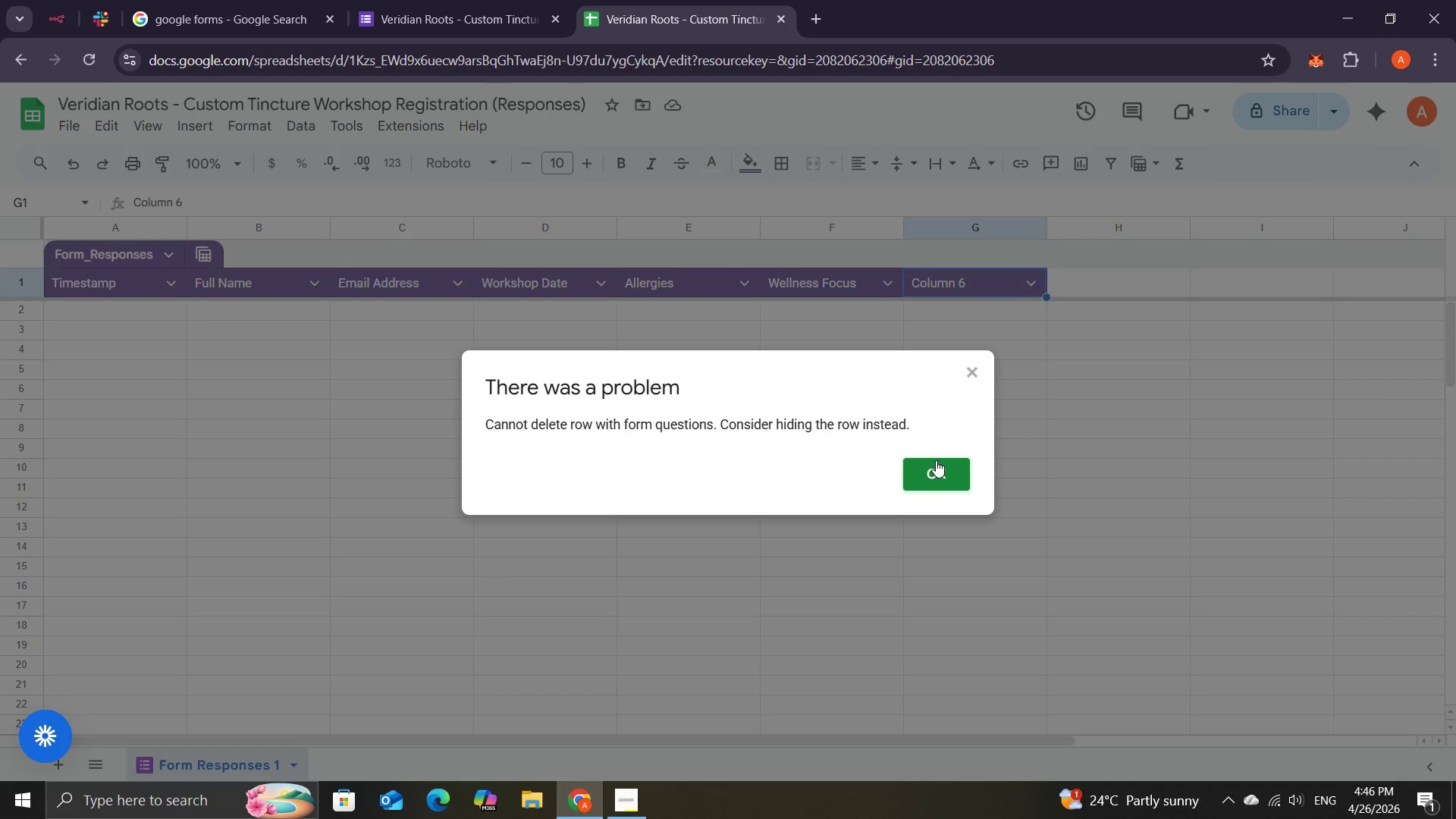 
wait(8.31)
 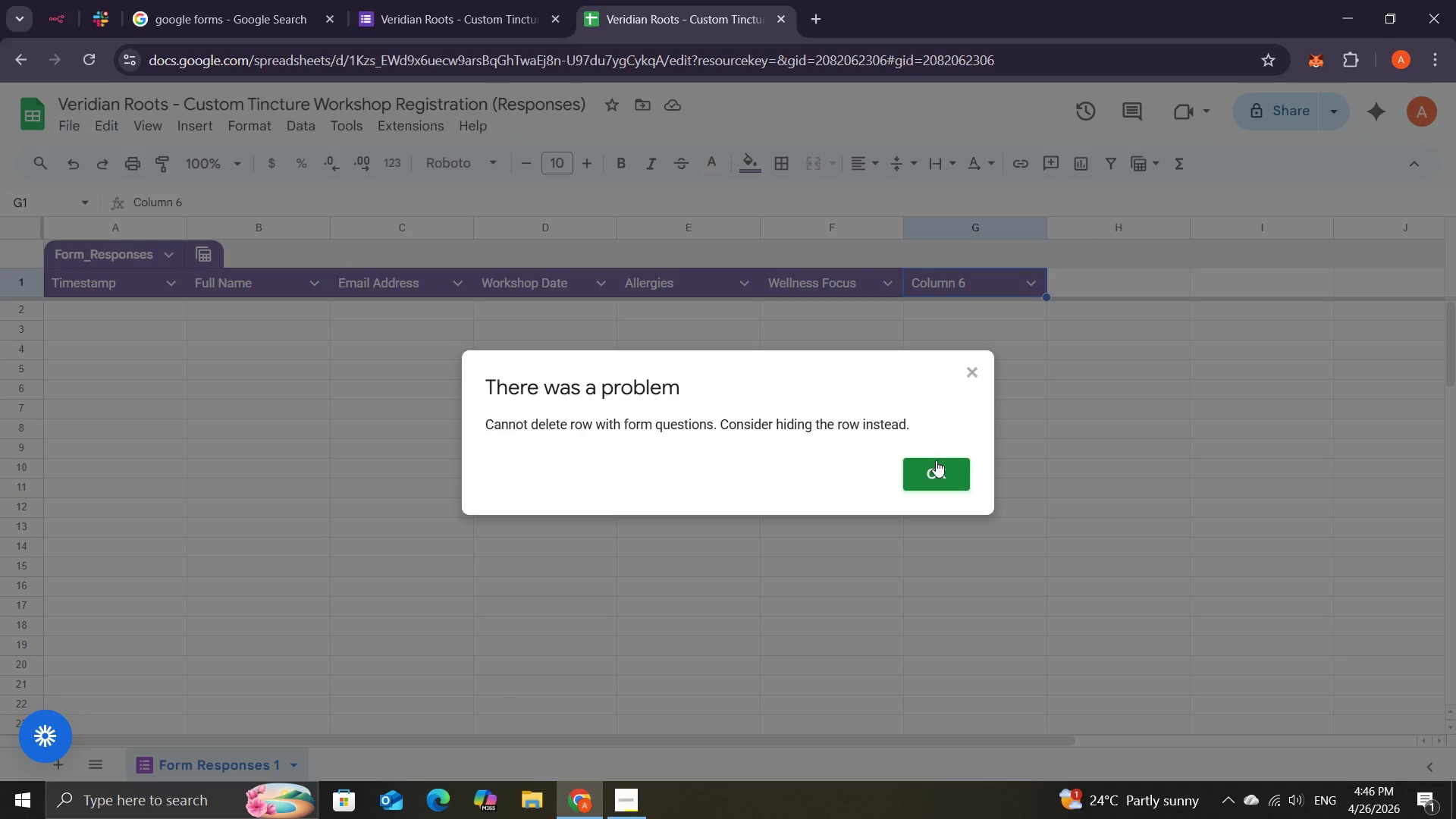 
left_click([934, 468])
 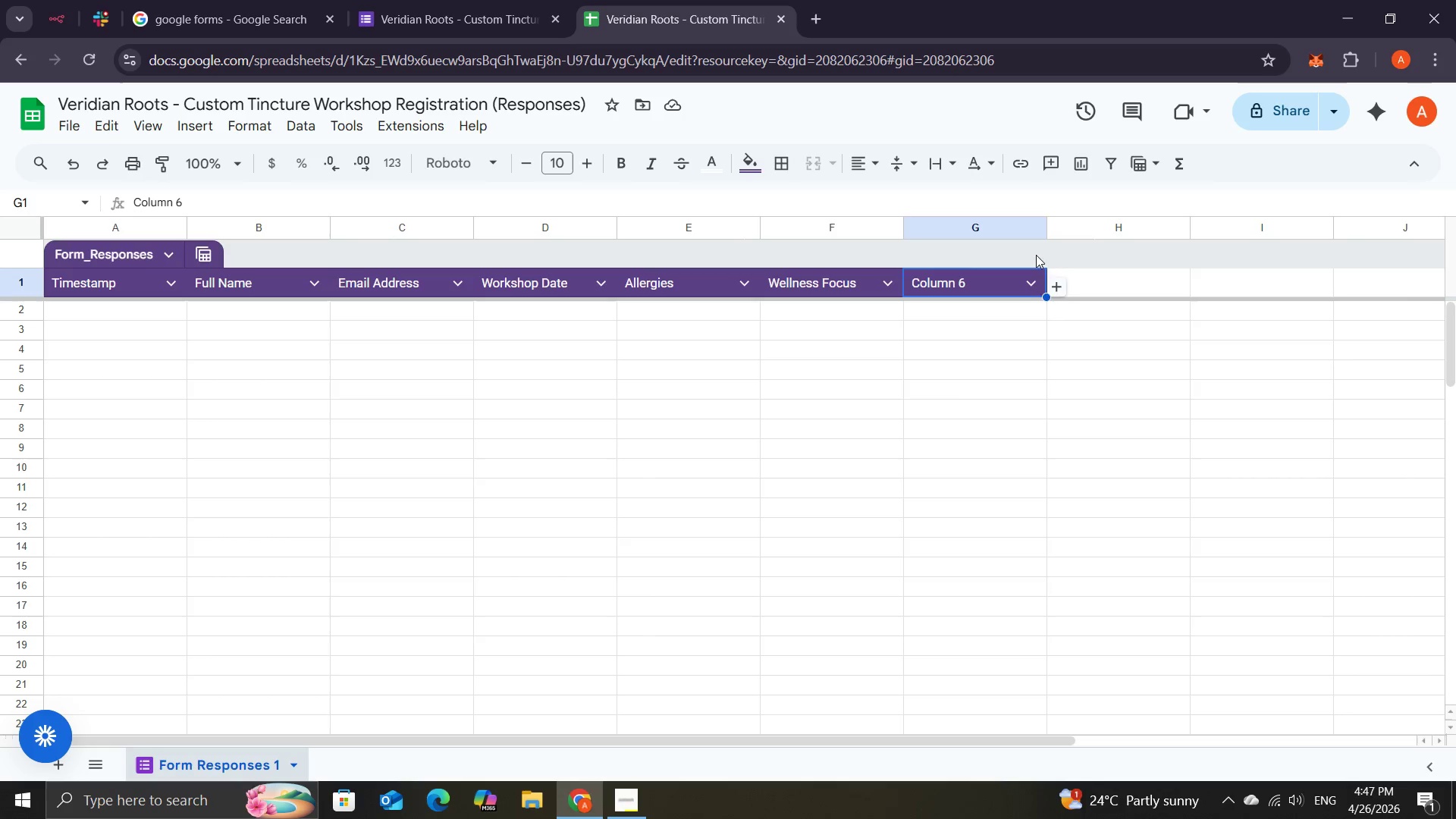 
left_click([954, 407])
 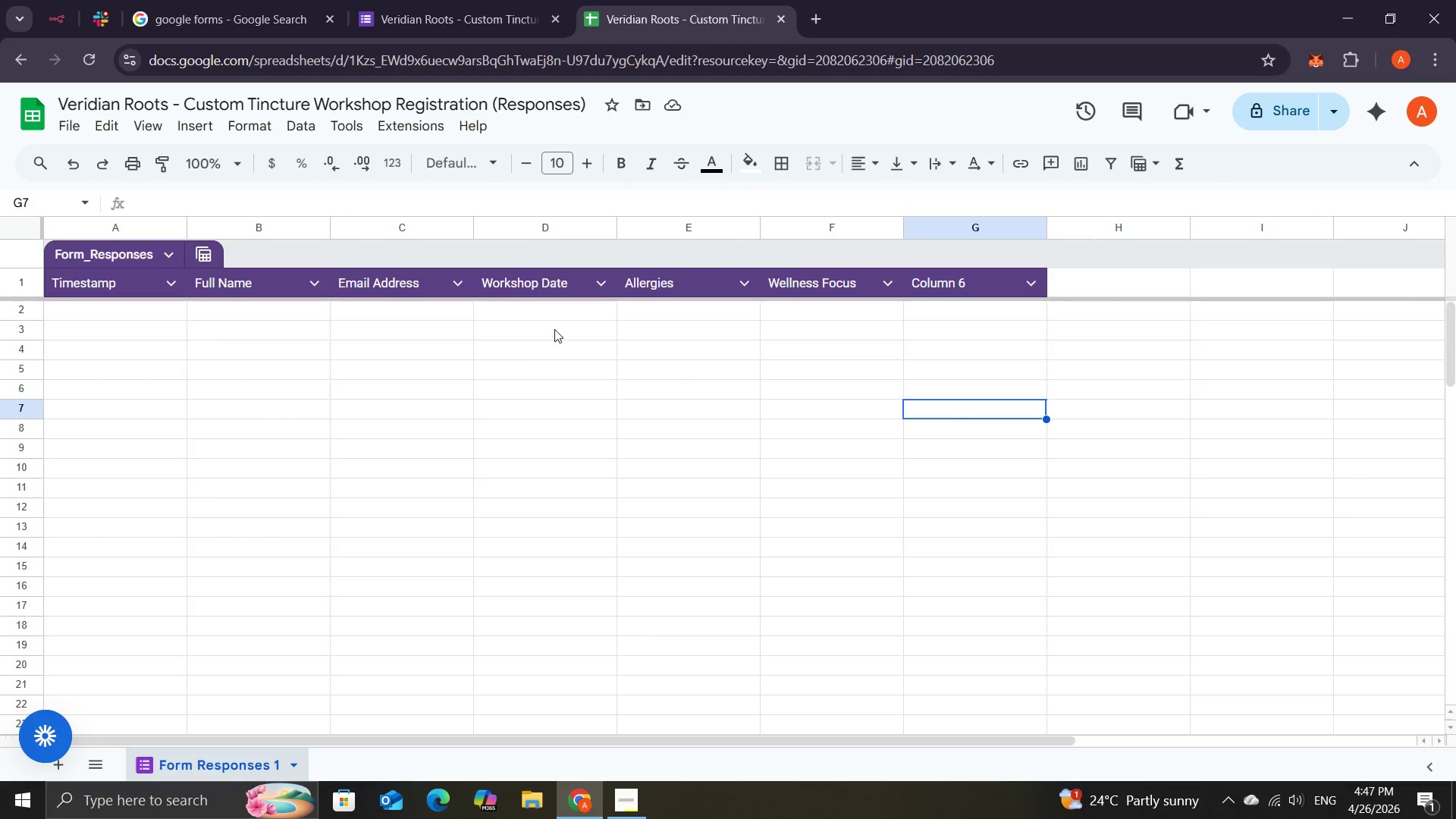 
left_click([405, 0])
 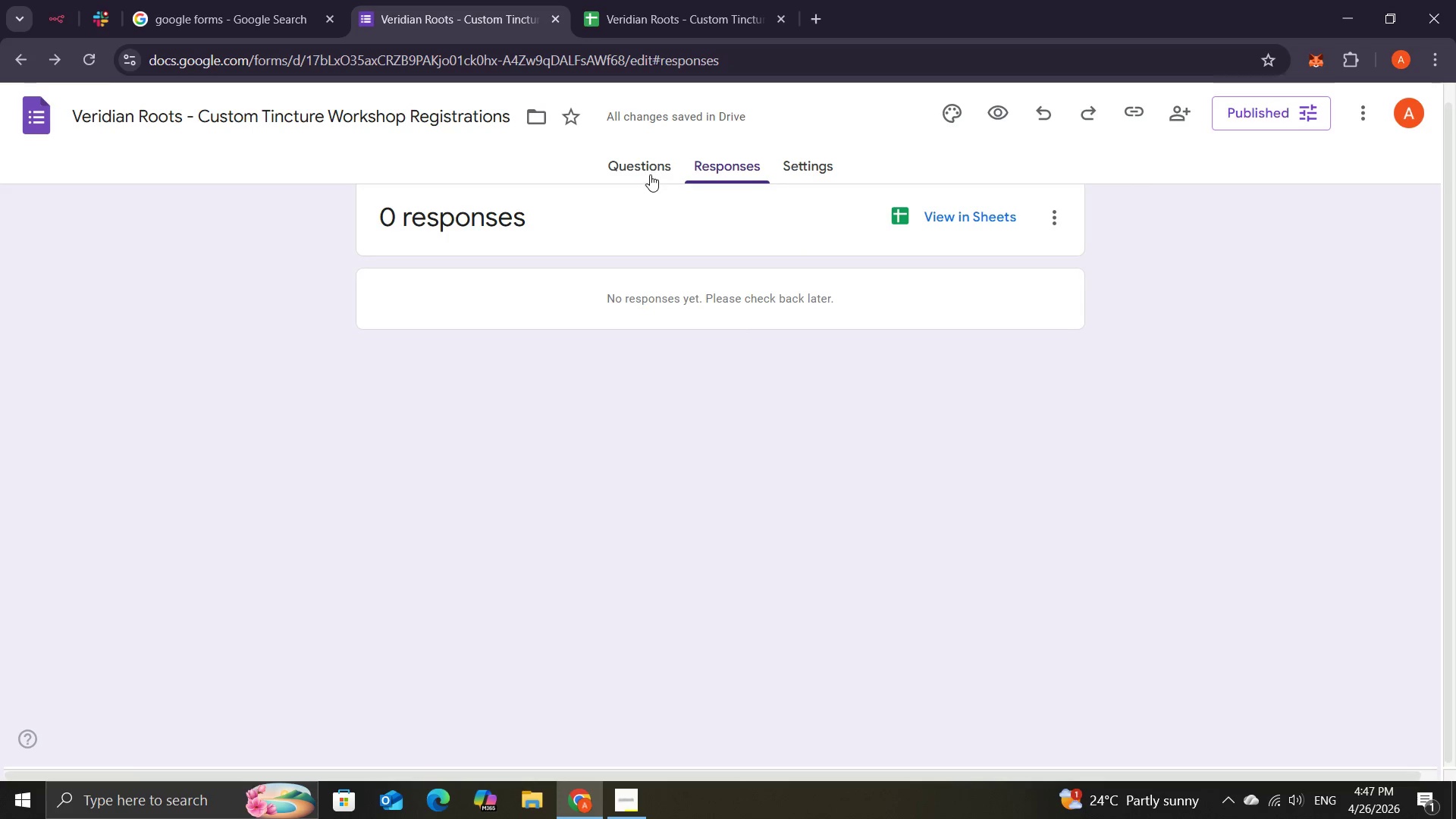 
left_click([650, 168])
 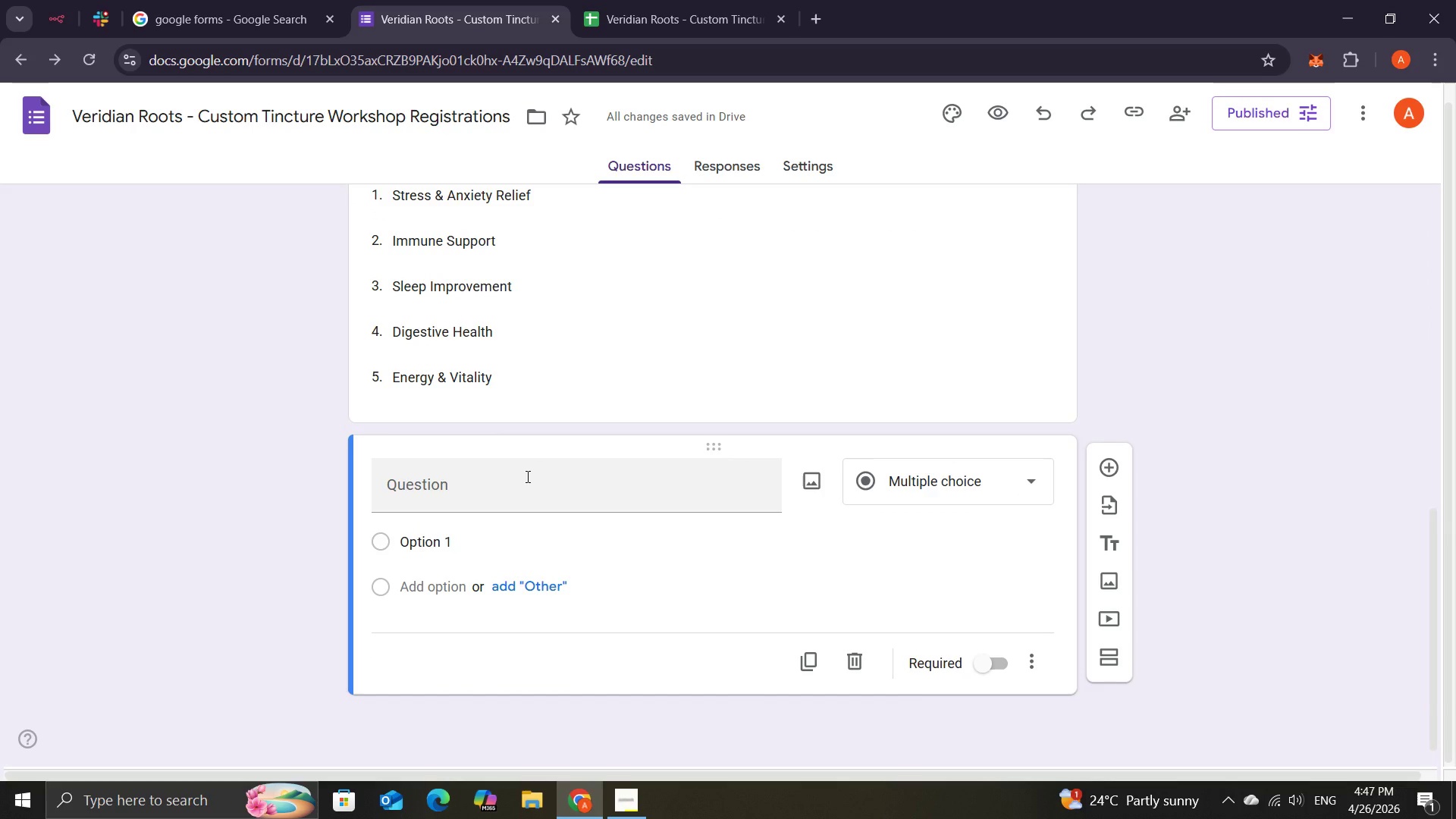 
wait(12.38)
 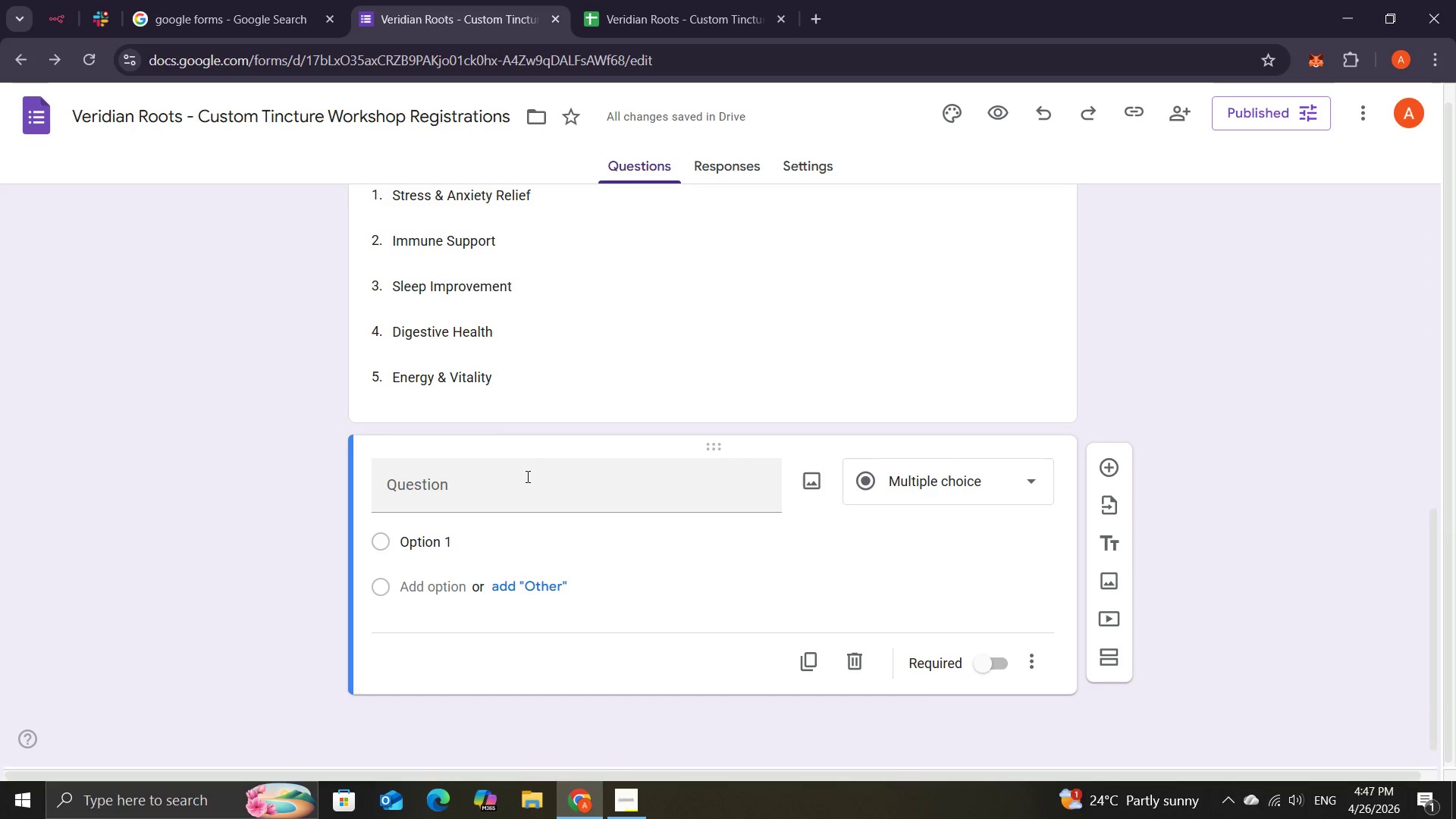 
left_click([1194, 230])
 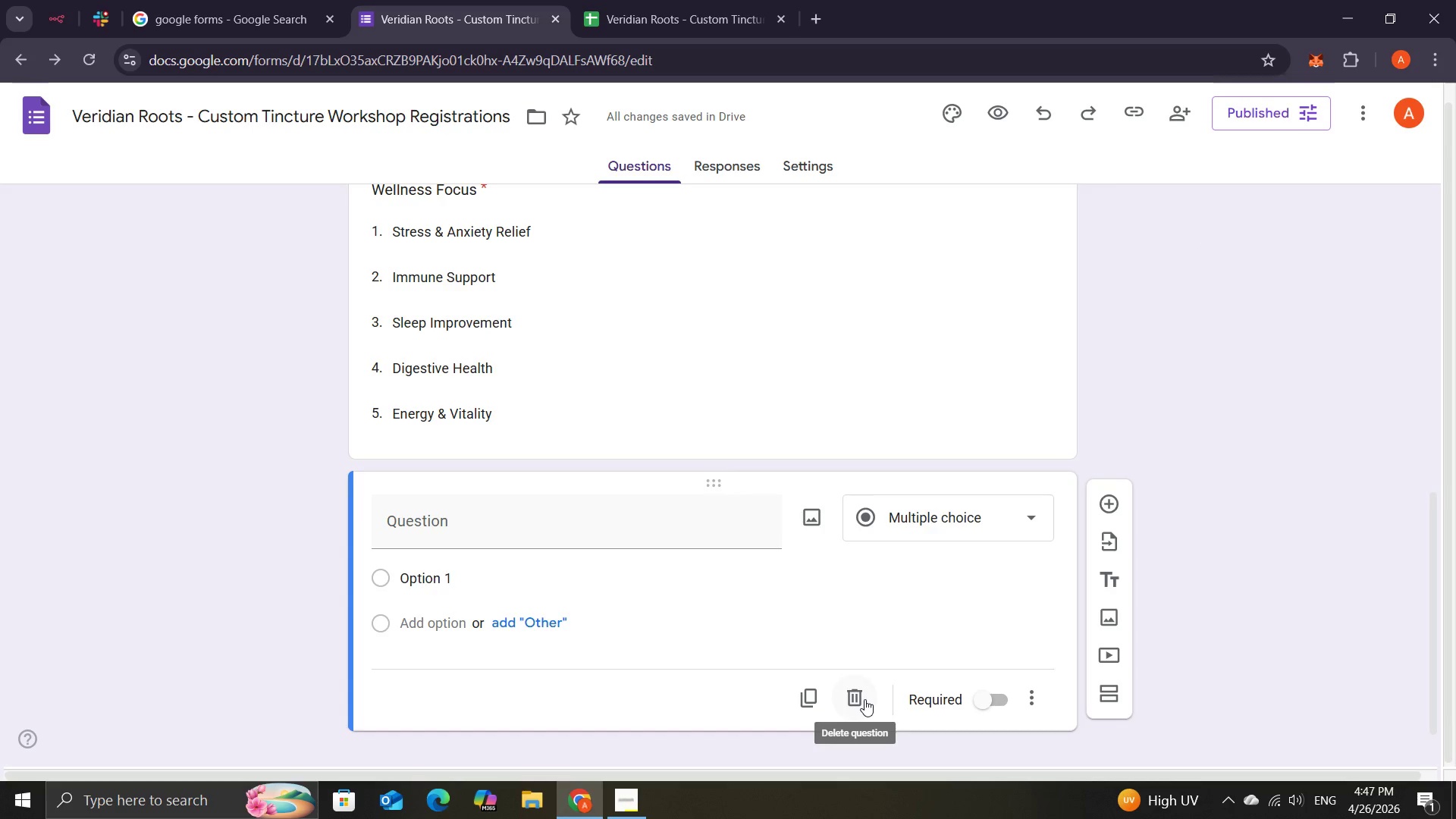 
left_click([864, 699])
 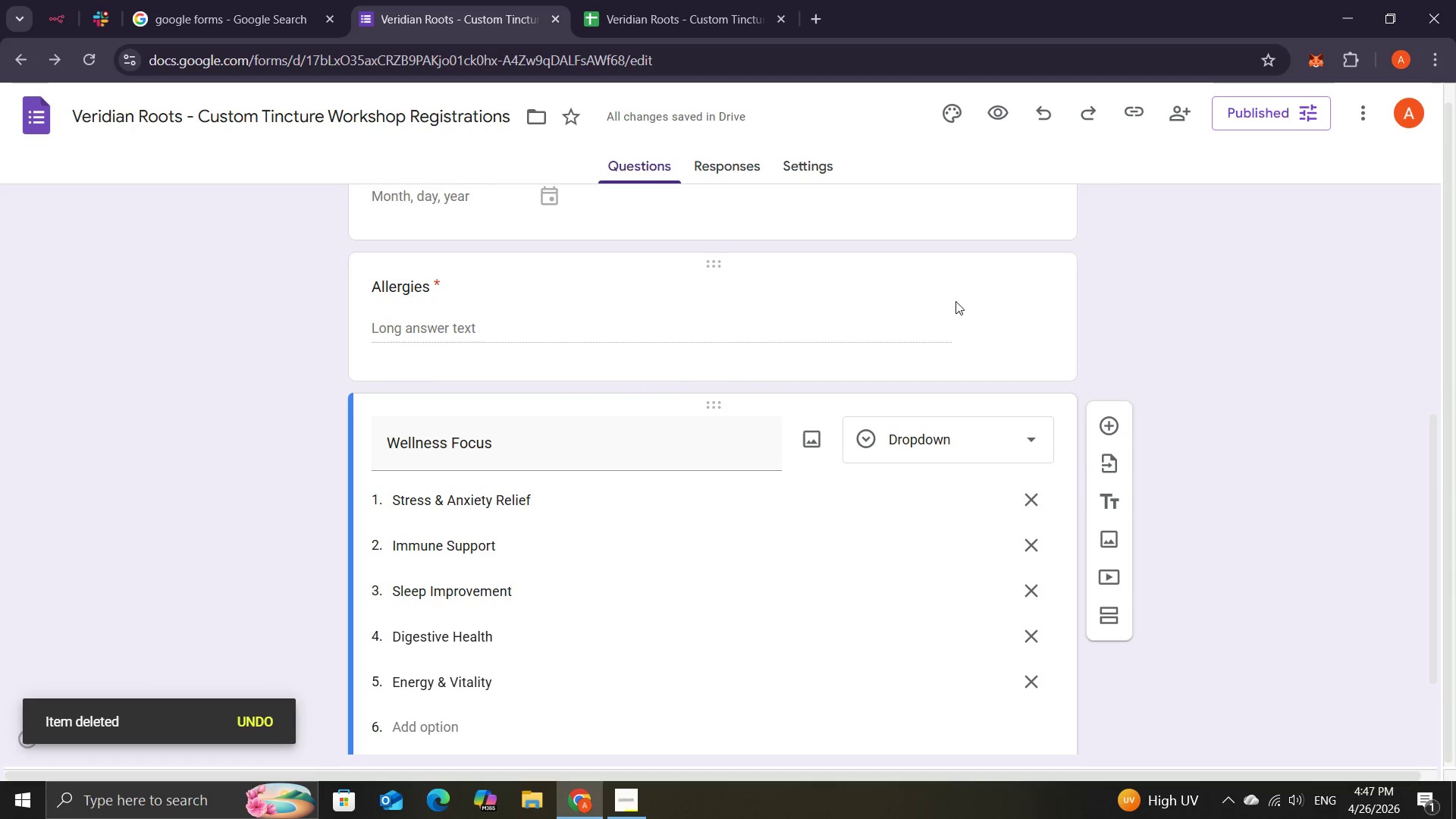 
wait(10.0)
 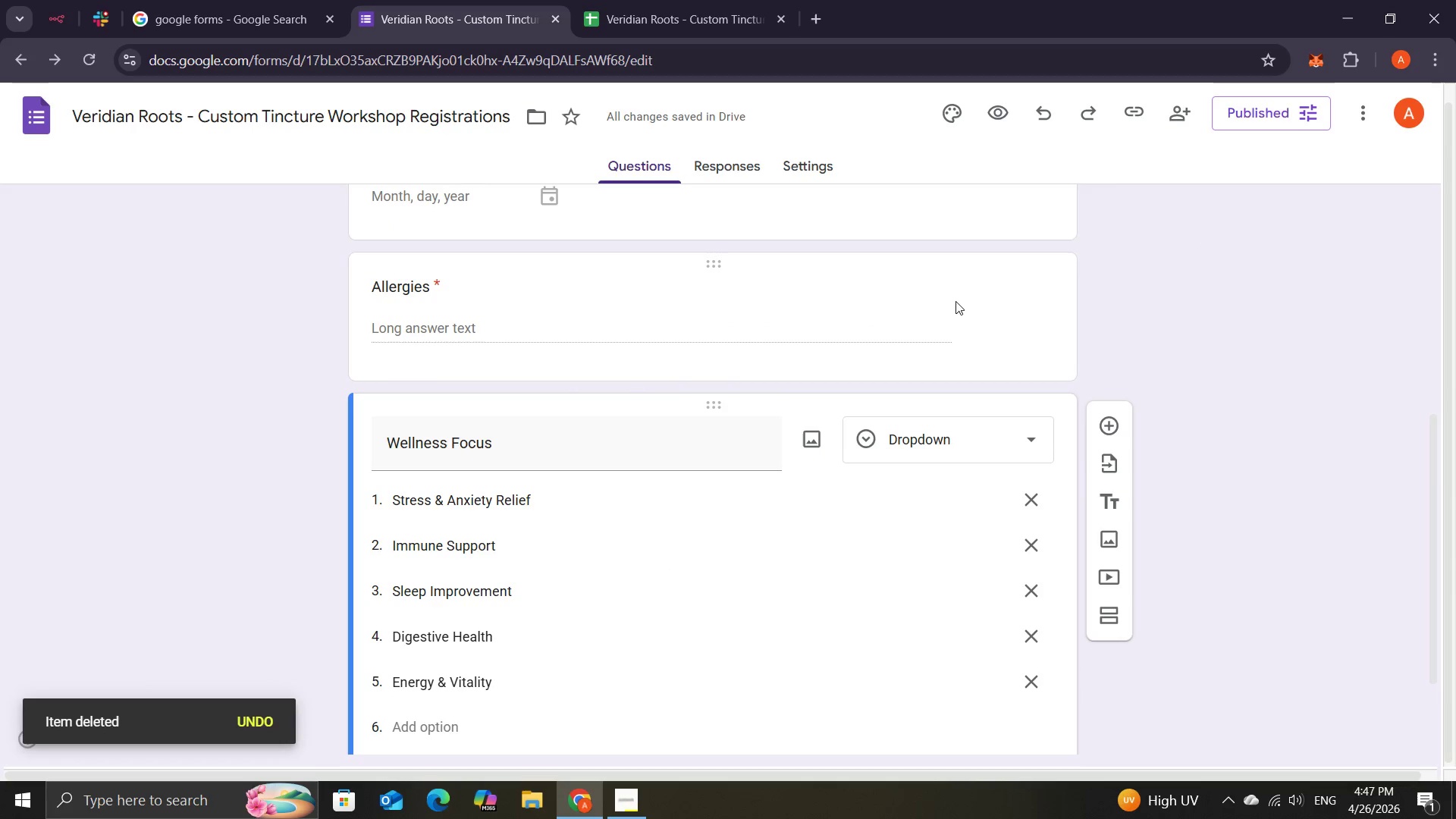 
left_click([629, 20])
 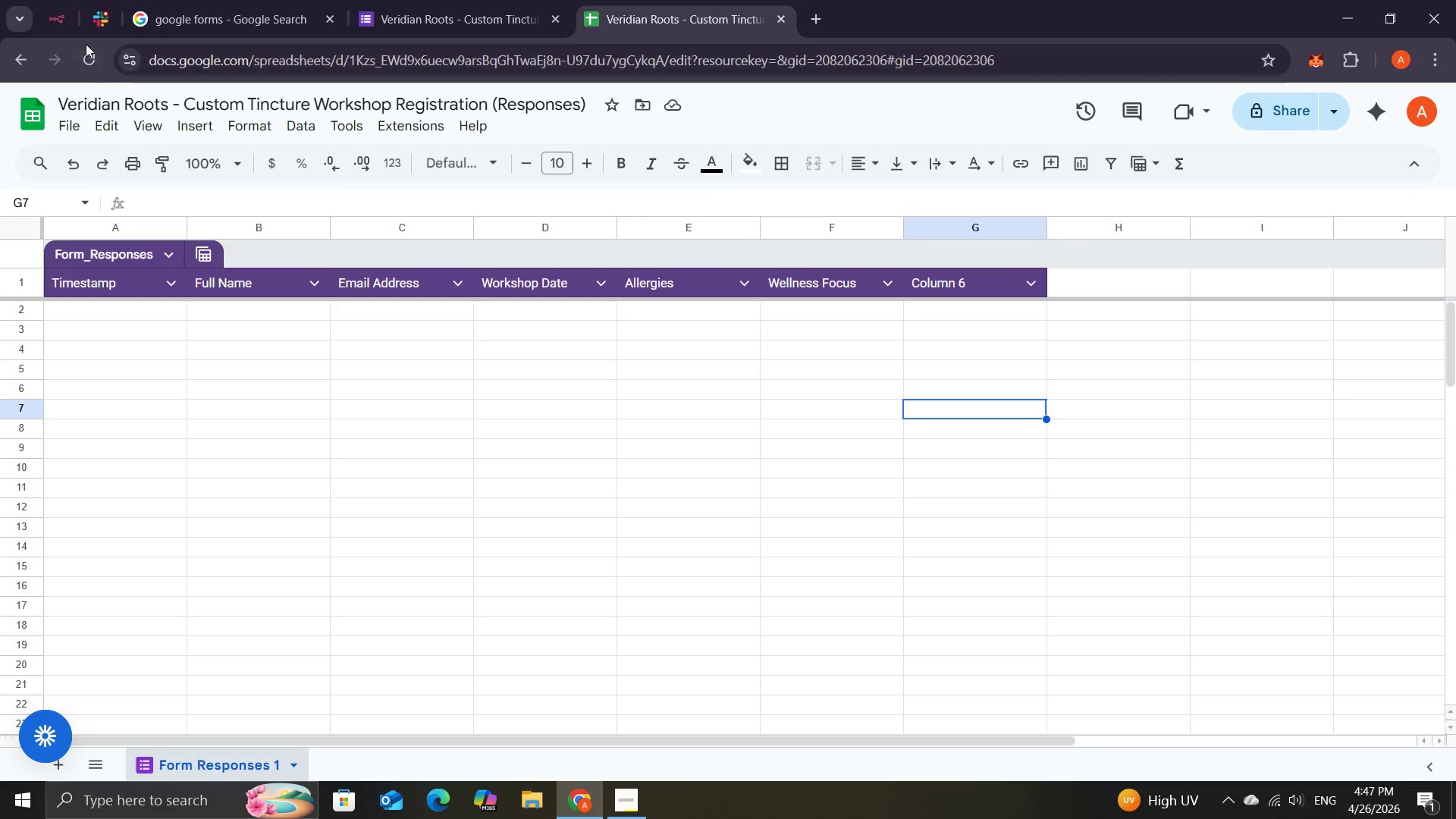 
left_click([90, 51])
 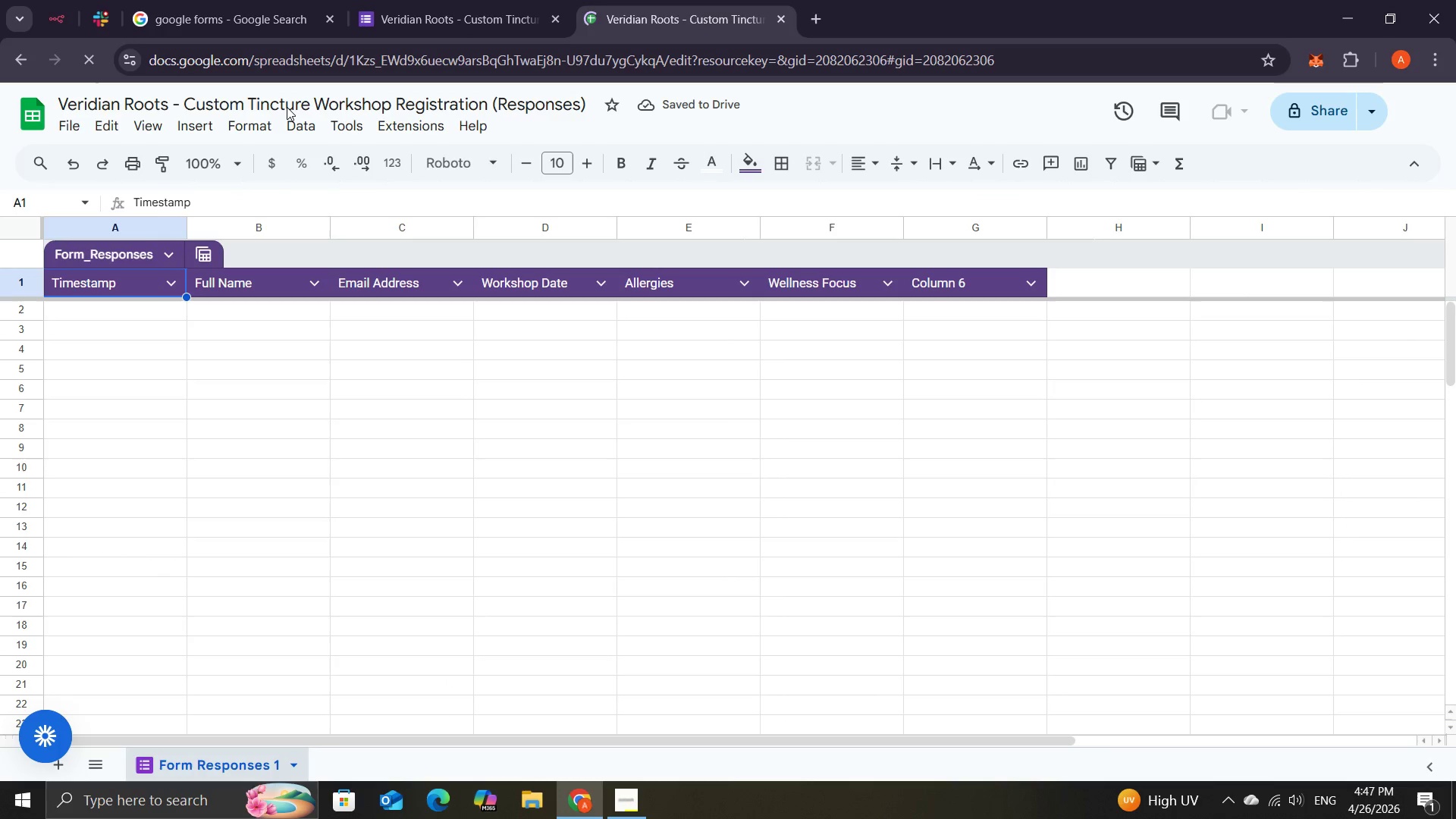 
wait(10.91)
 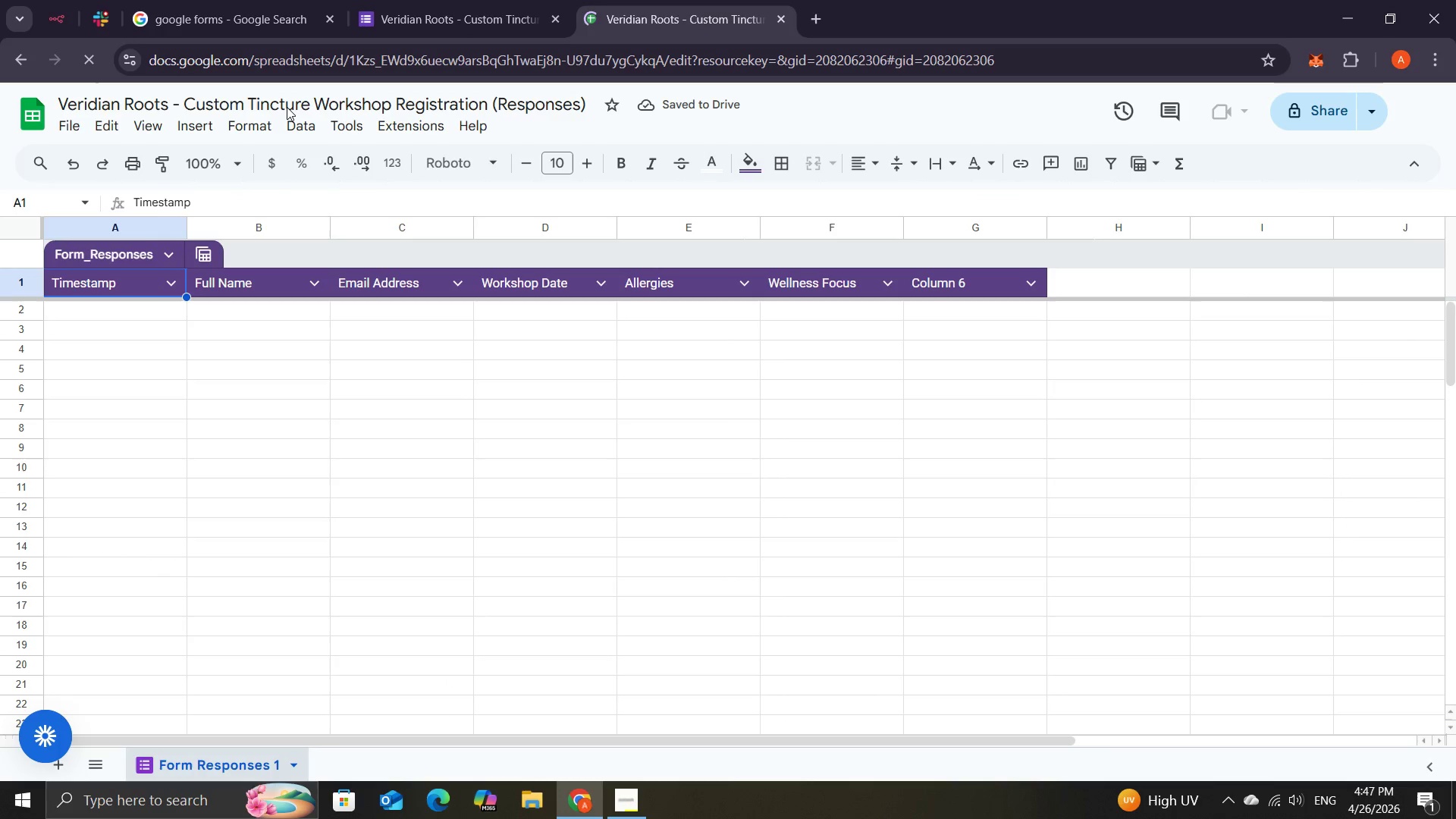 
left_click([786, 16])
 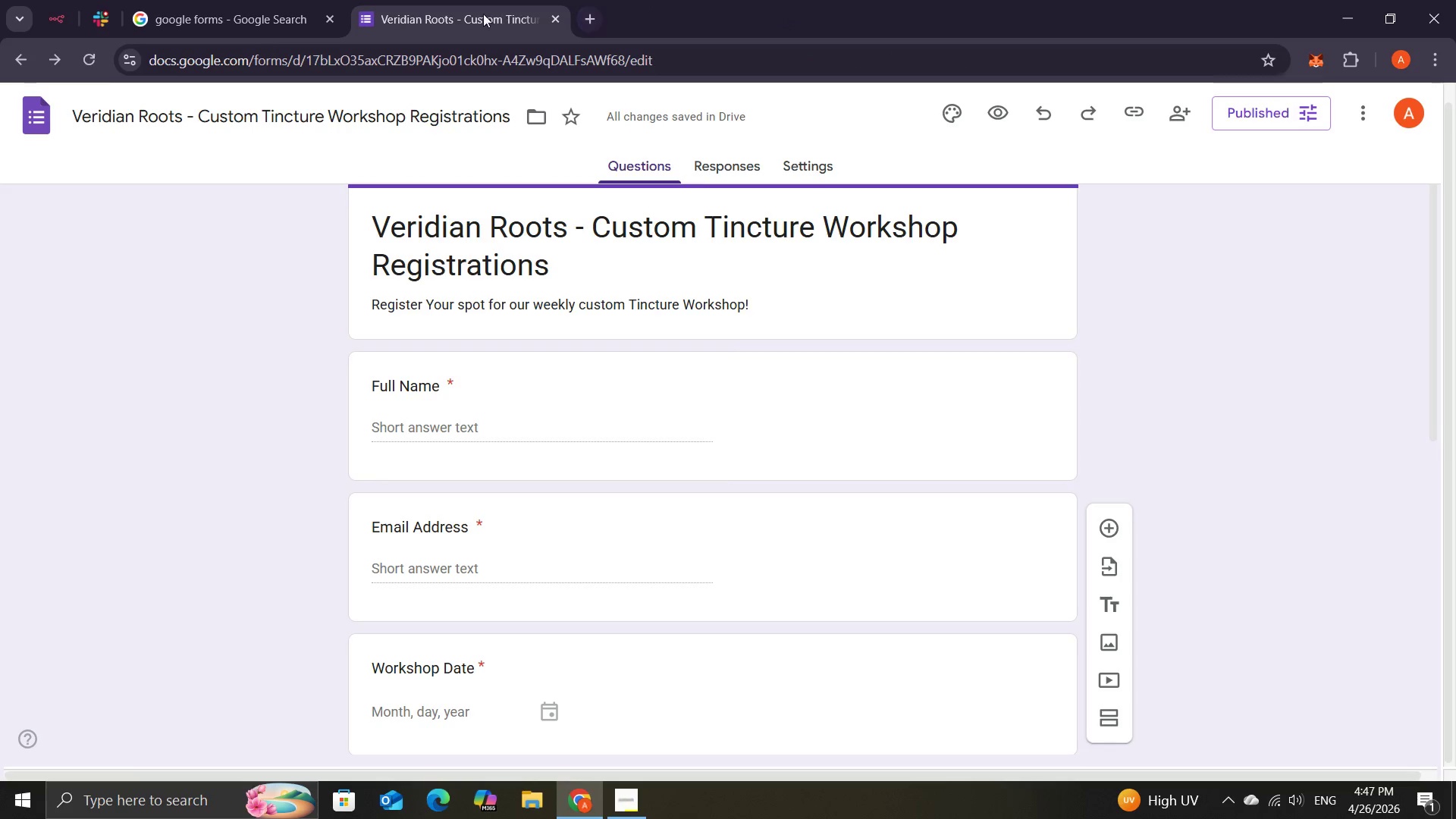 
left_click([467, 13])
 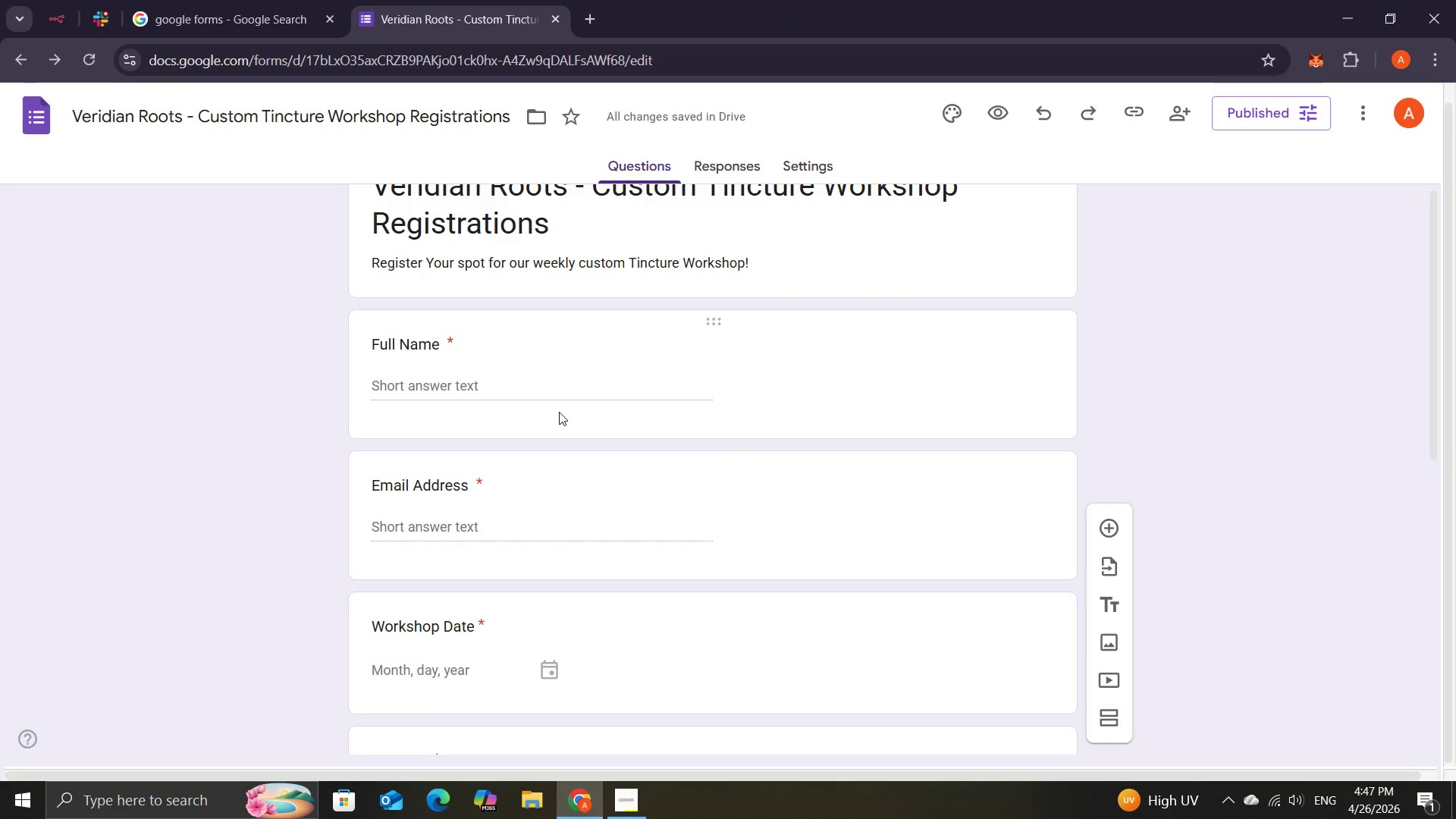 
left_click_drag(start_coordinate=[559, 412], to_coordinate=[517, 383])
 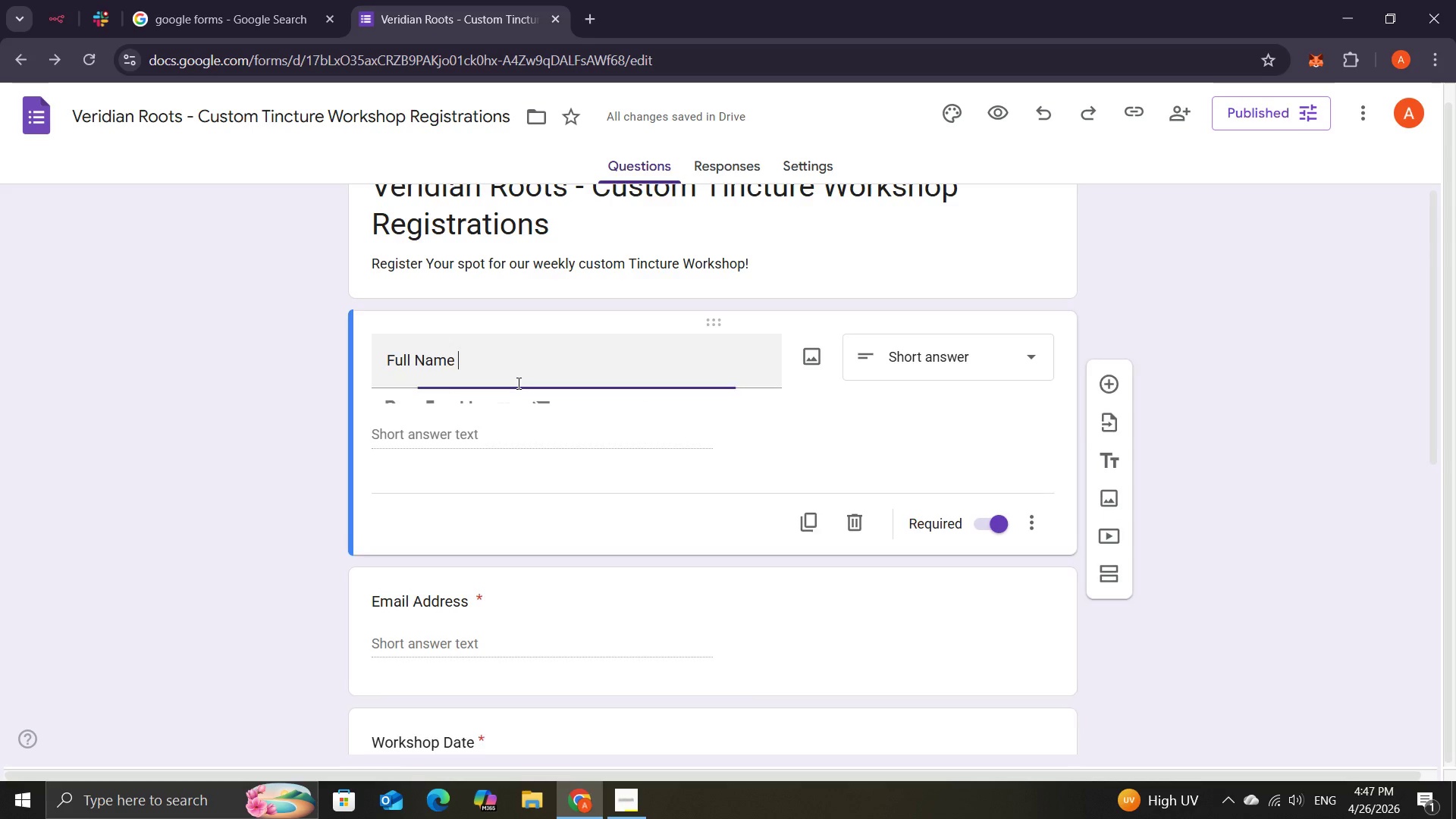 
left_click([517, 383])
 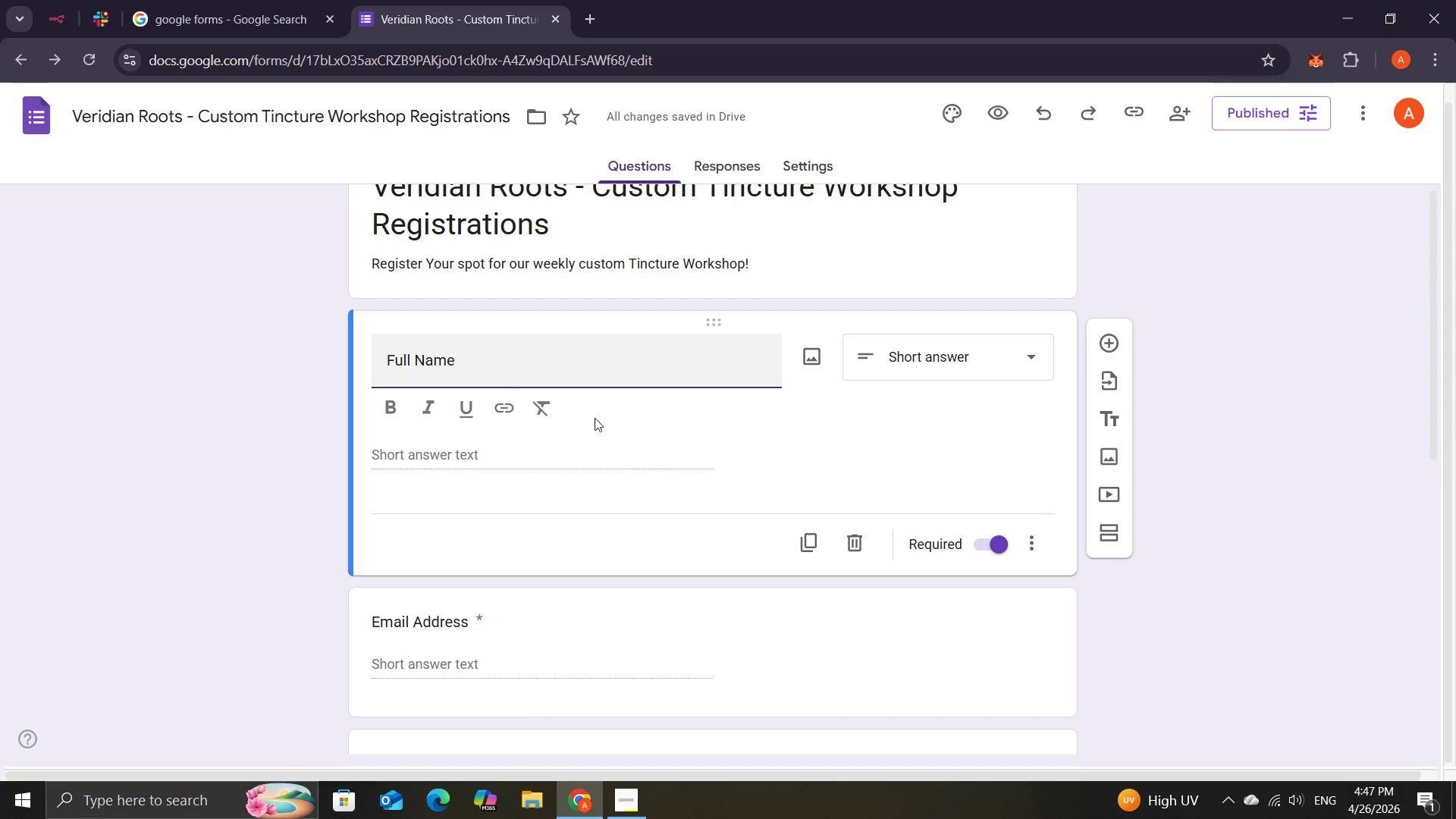 
left_click([546, 654])
 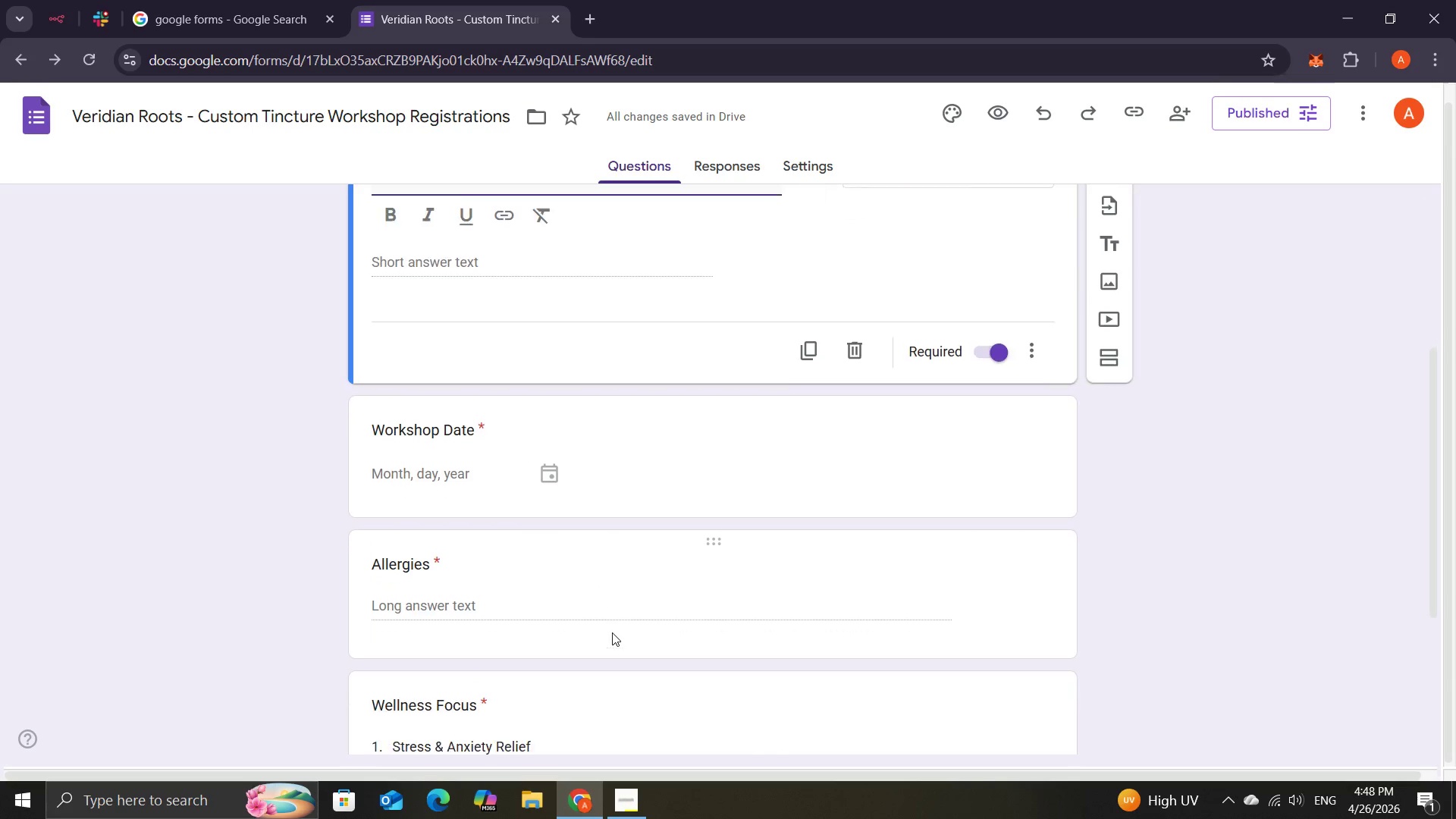 
left_click([568, 601])
 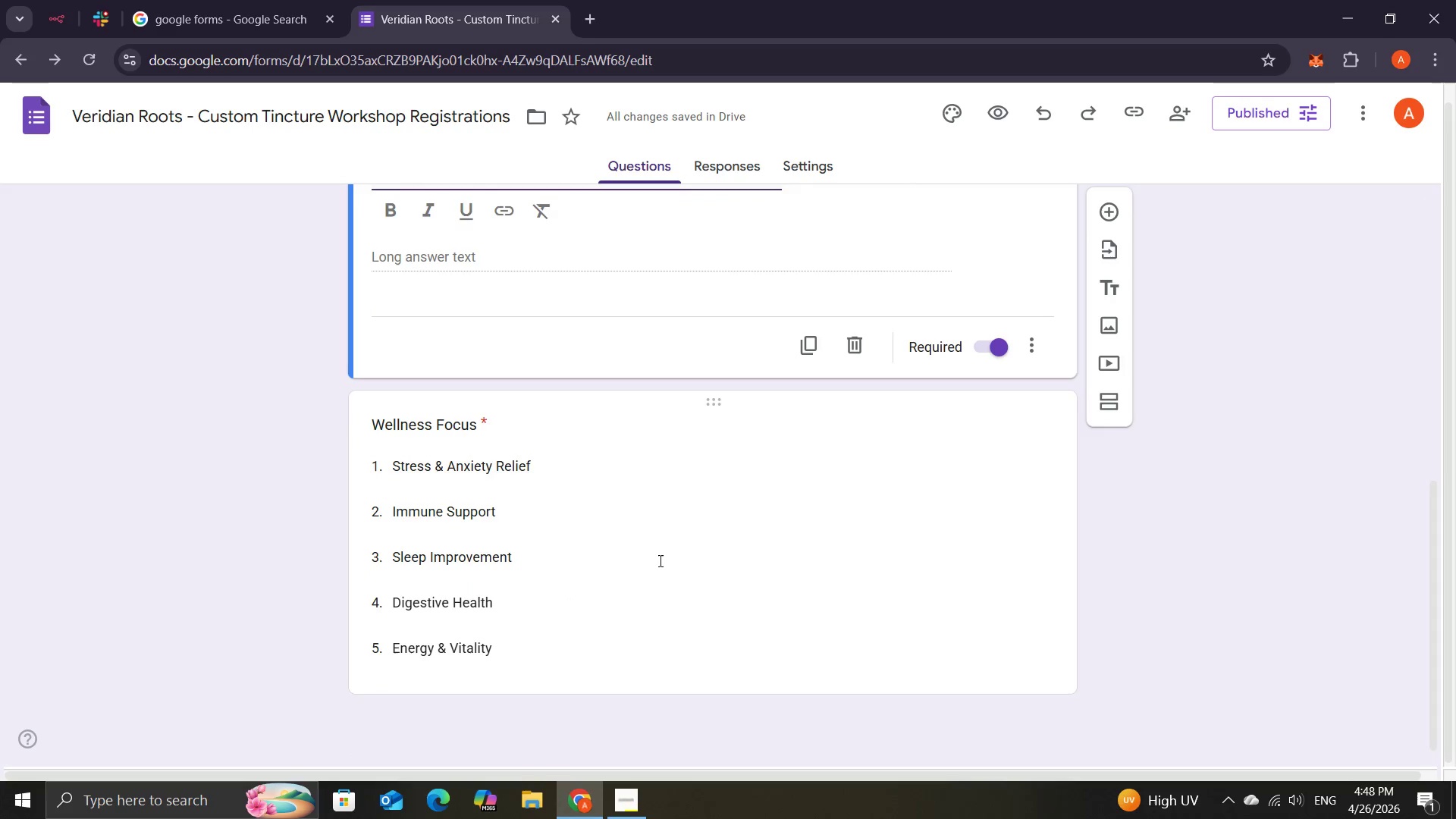 
left_click([1106, 522])
 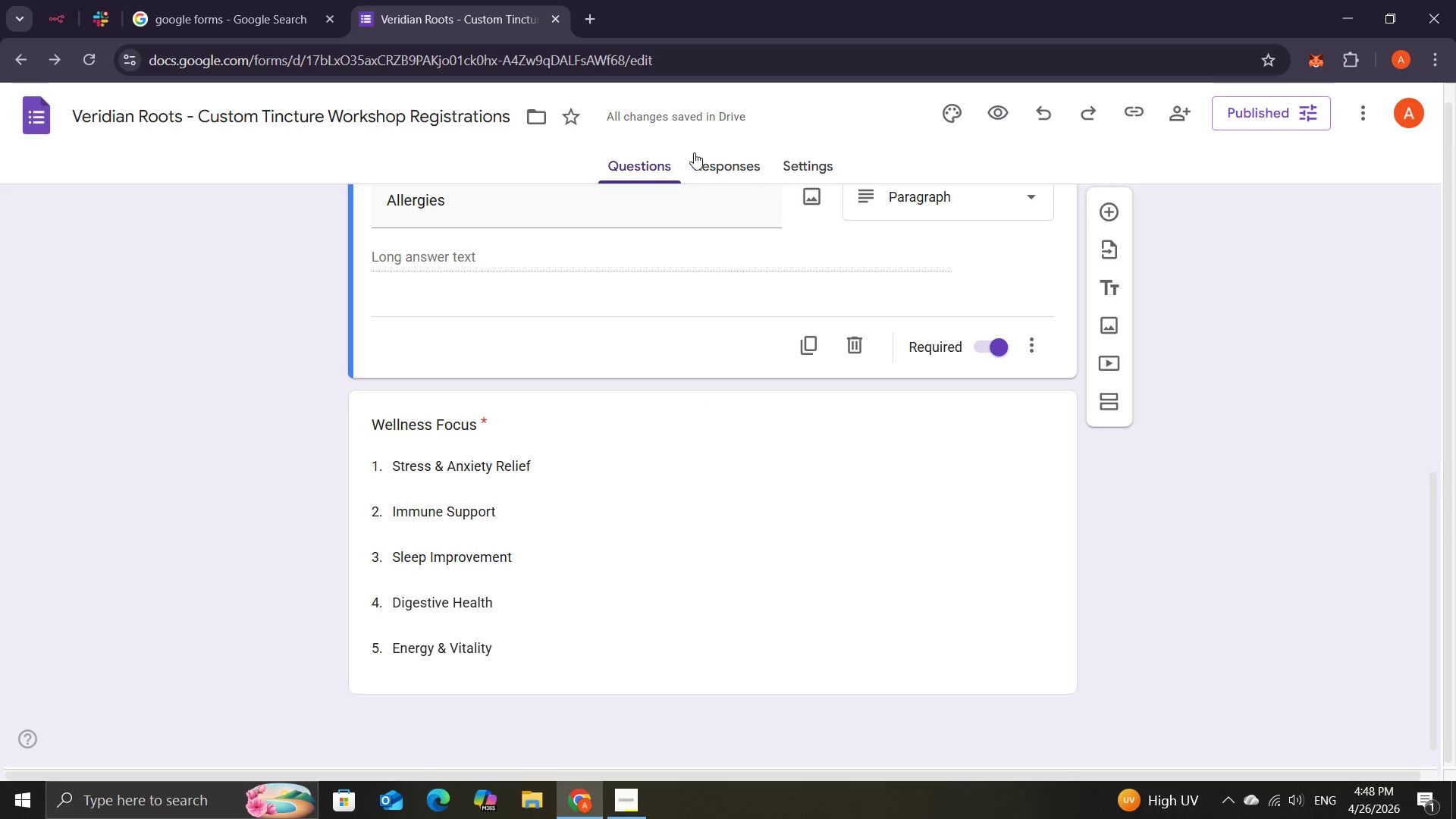 
left_click([704, 159])
 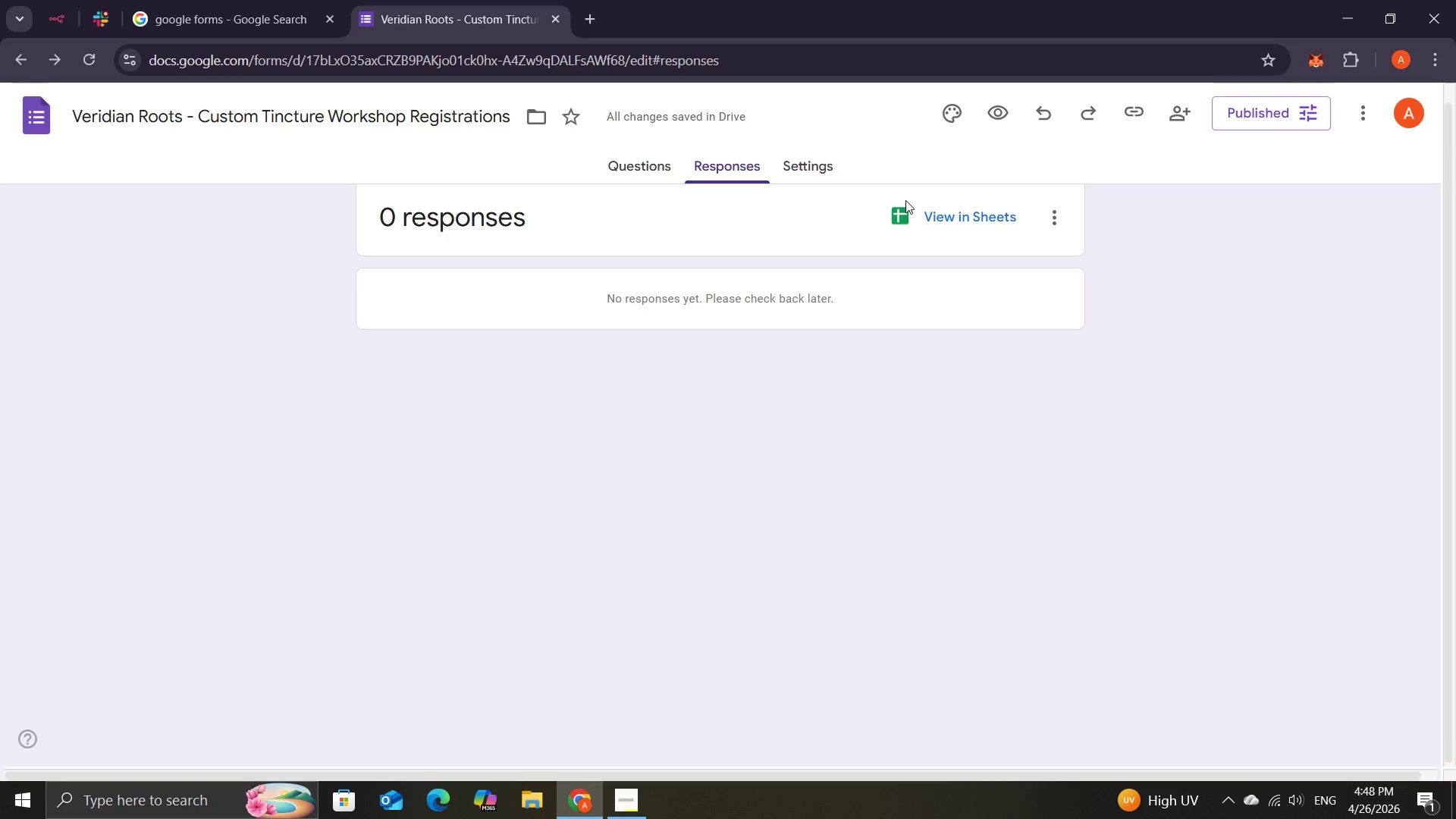 
left_click([913, 216])
 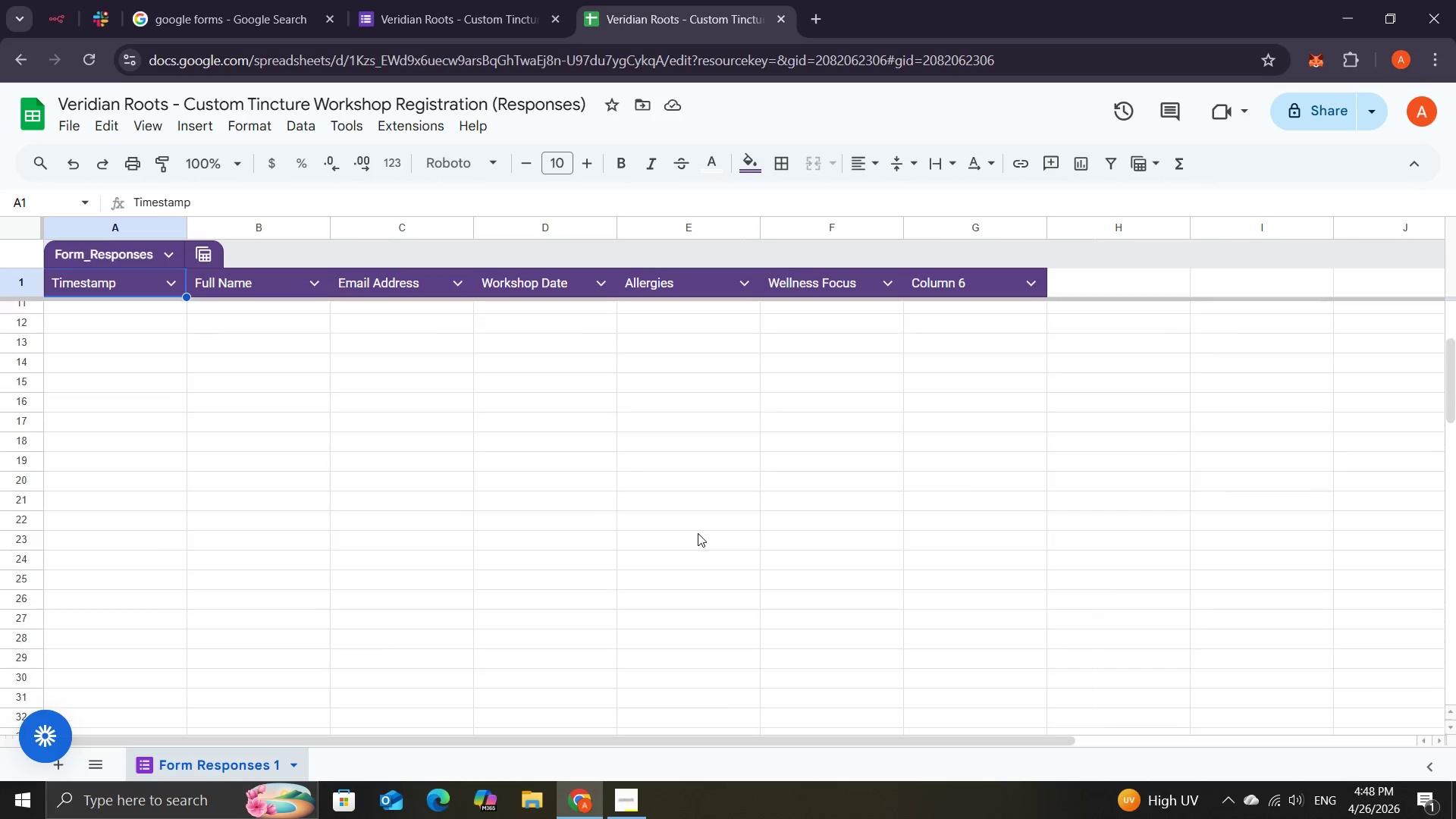 
wait(15.85)
 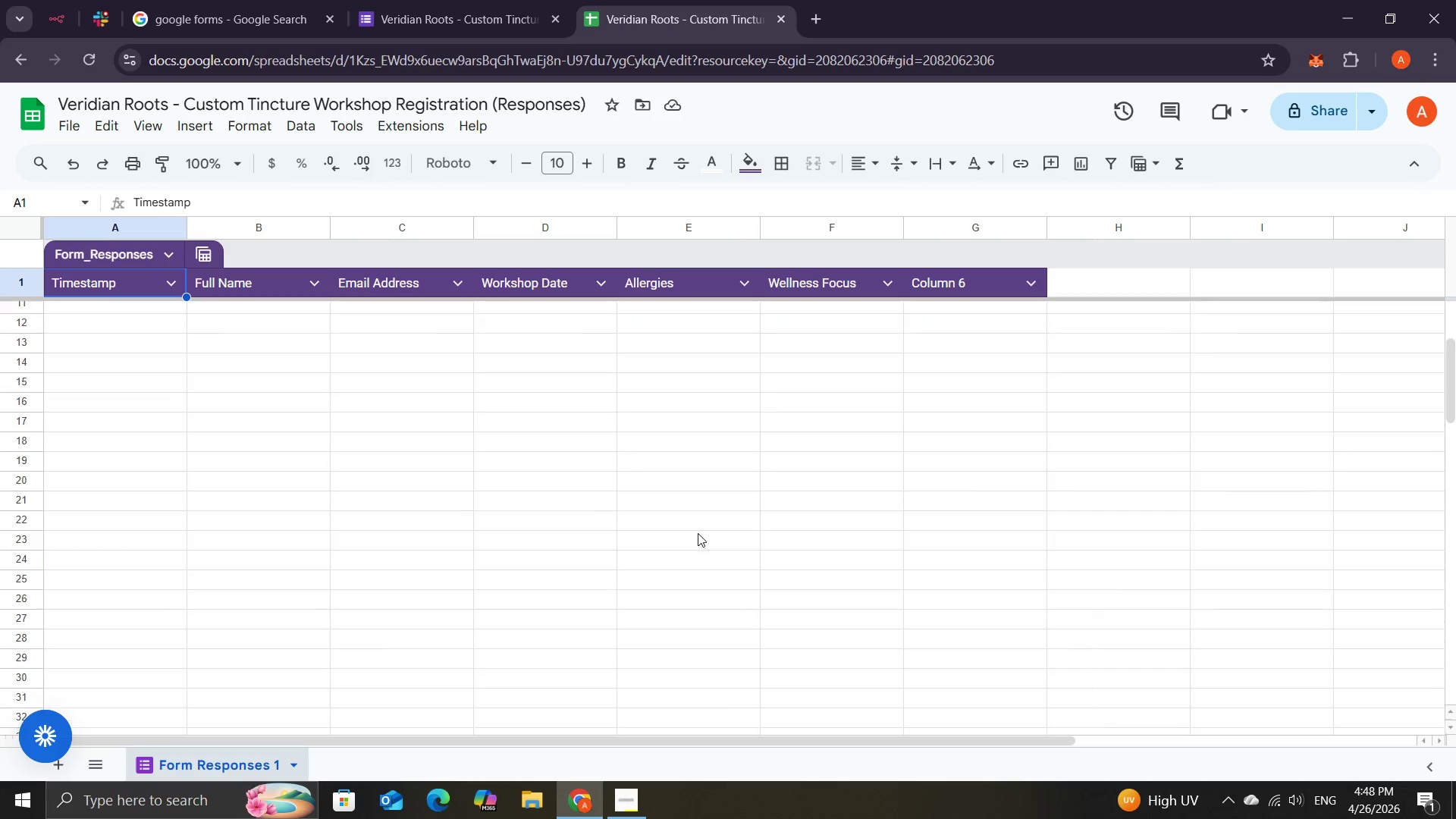 
mouse_move([234, 390])
 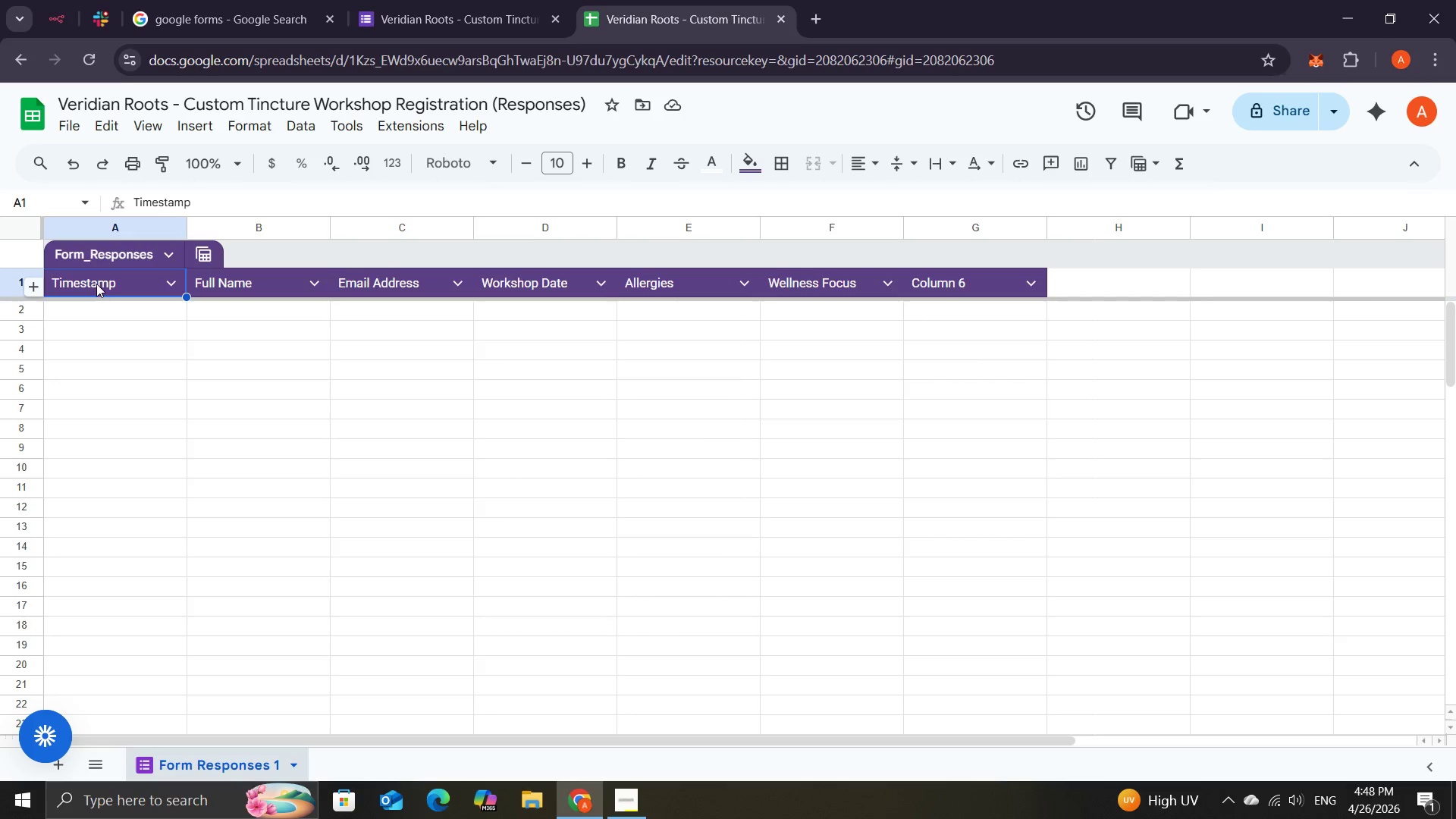 
left_click([96, 284])
 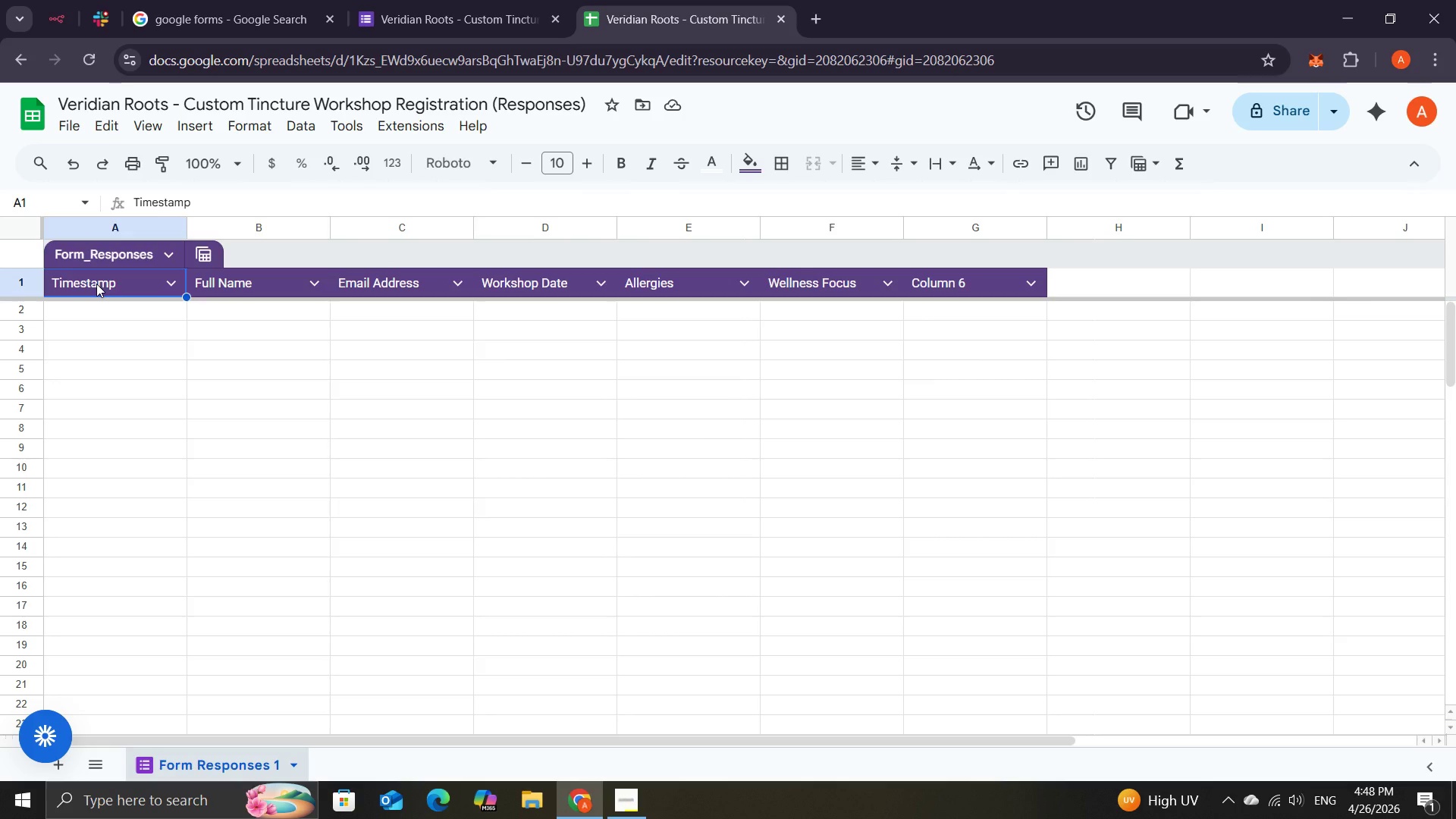 
right_click([96, 284])
 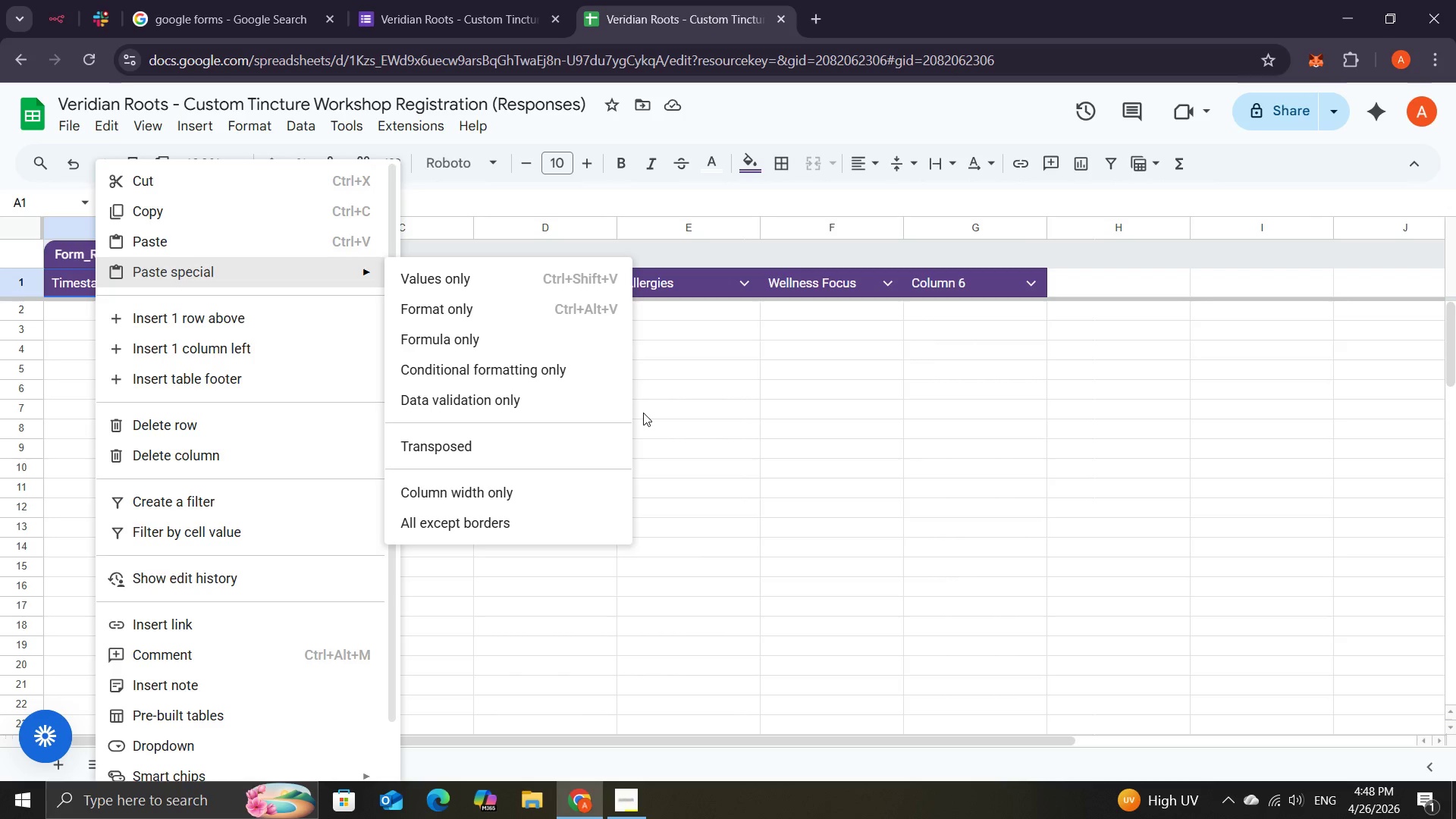 
left_click([793, 399])
 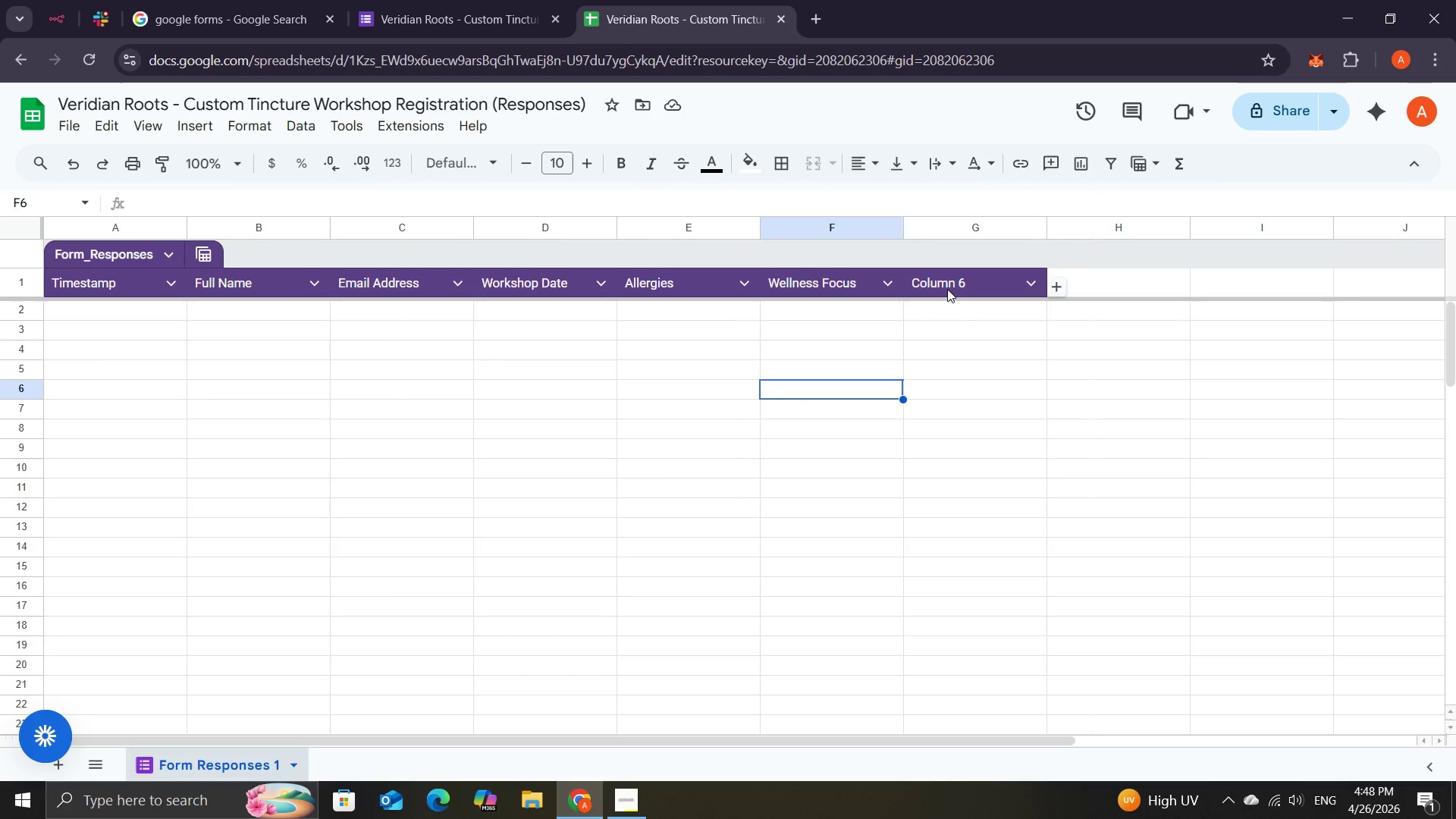 
left_click([948, 285])
 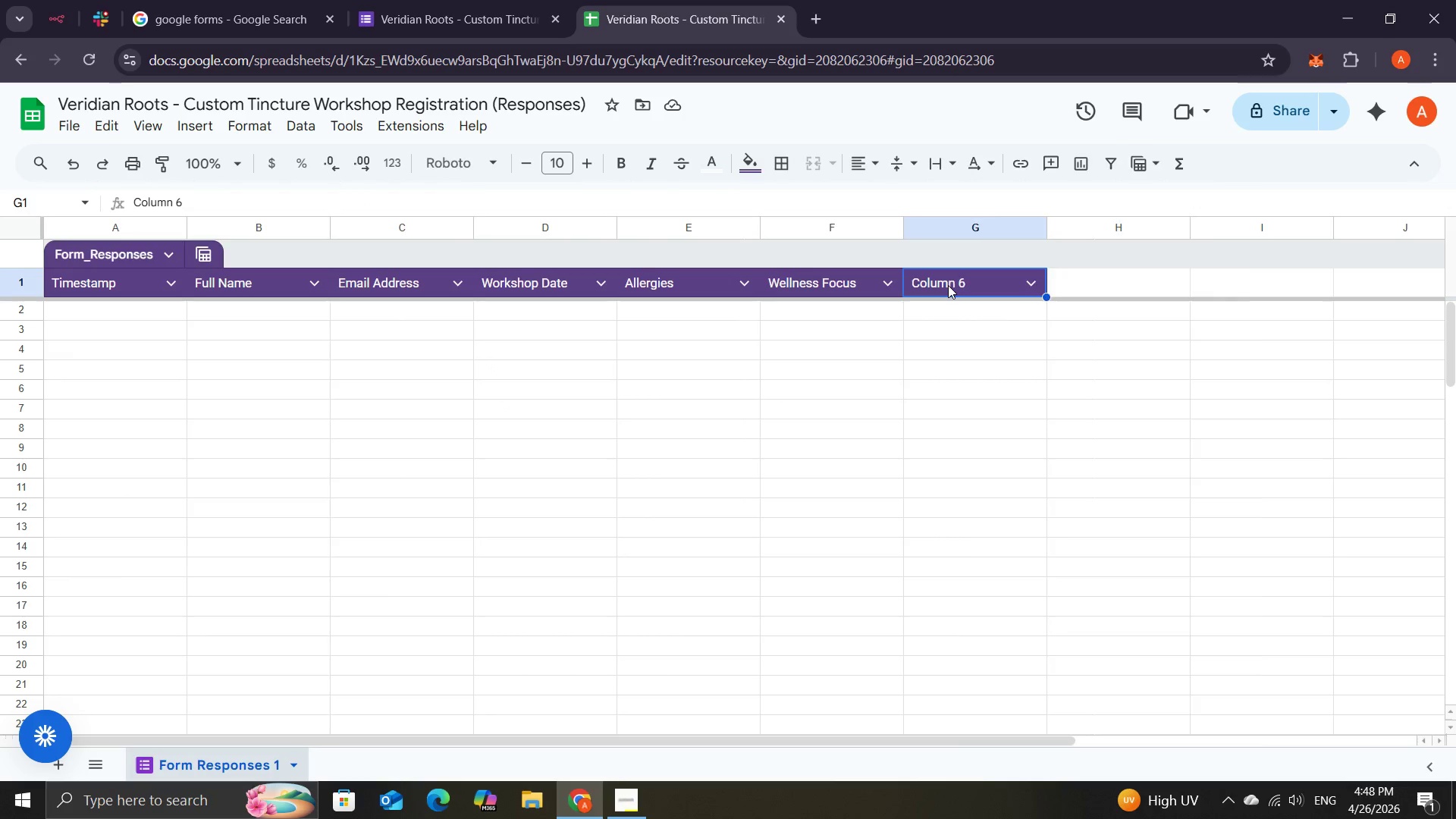 
right_click([948, 285])
 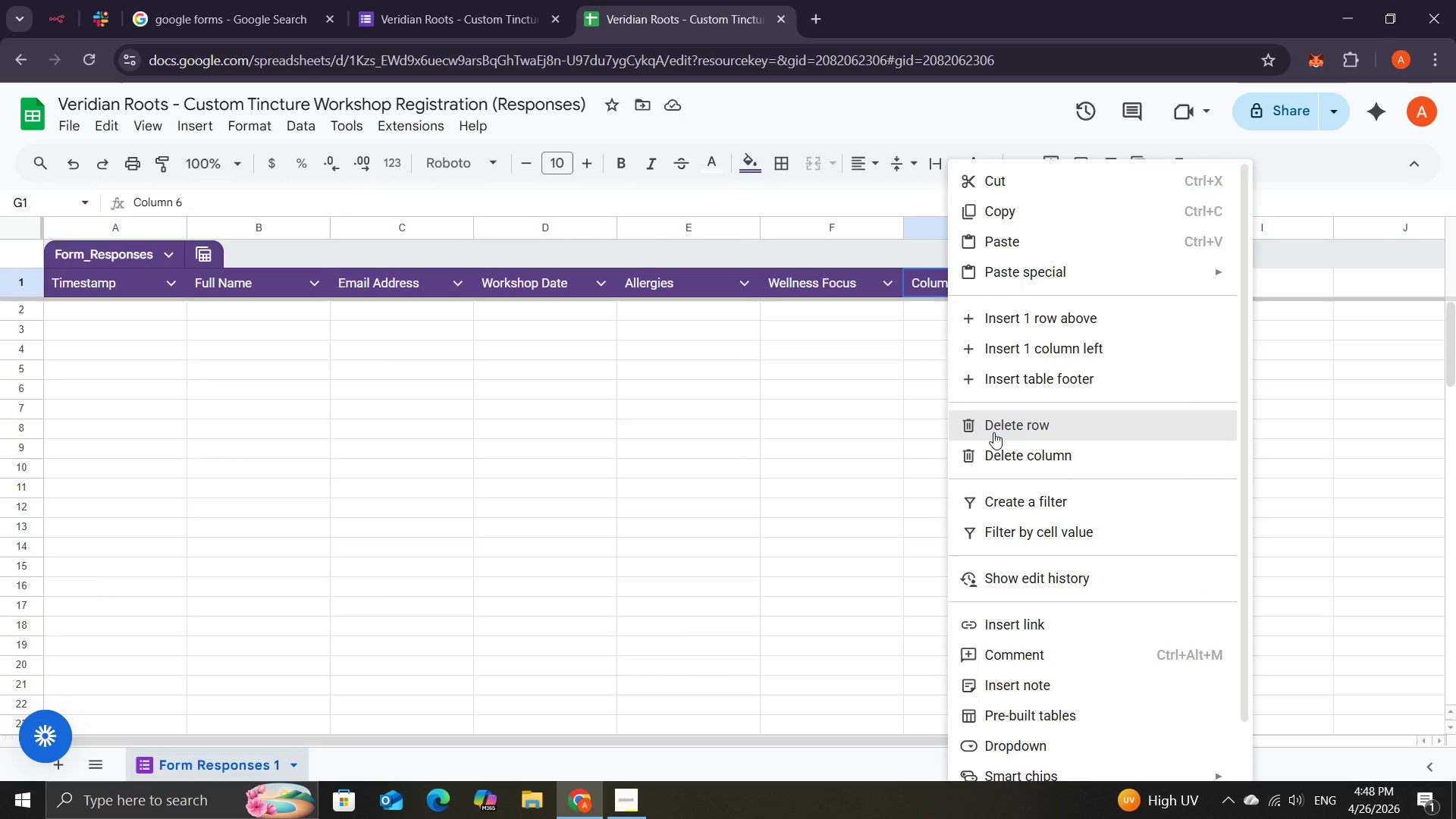 
wait(5.92)
 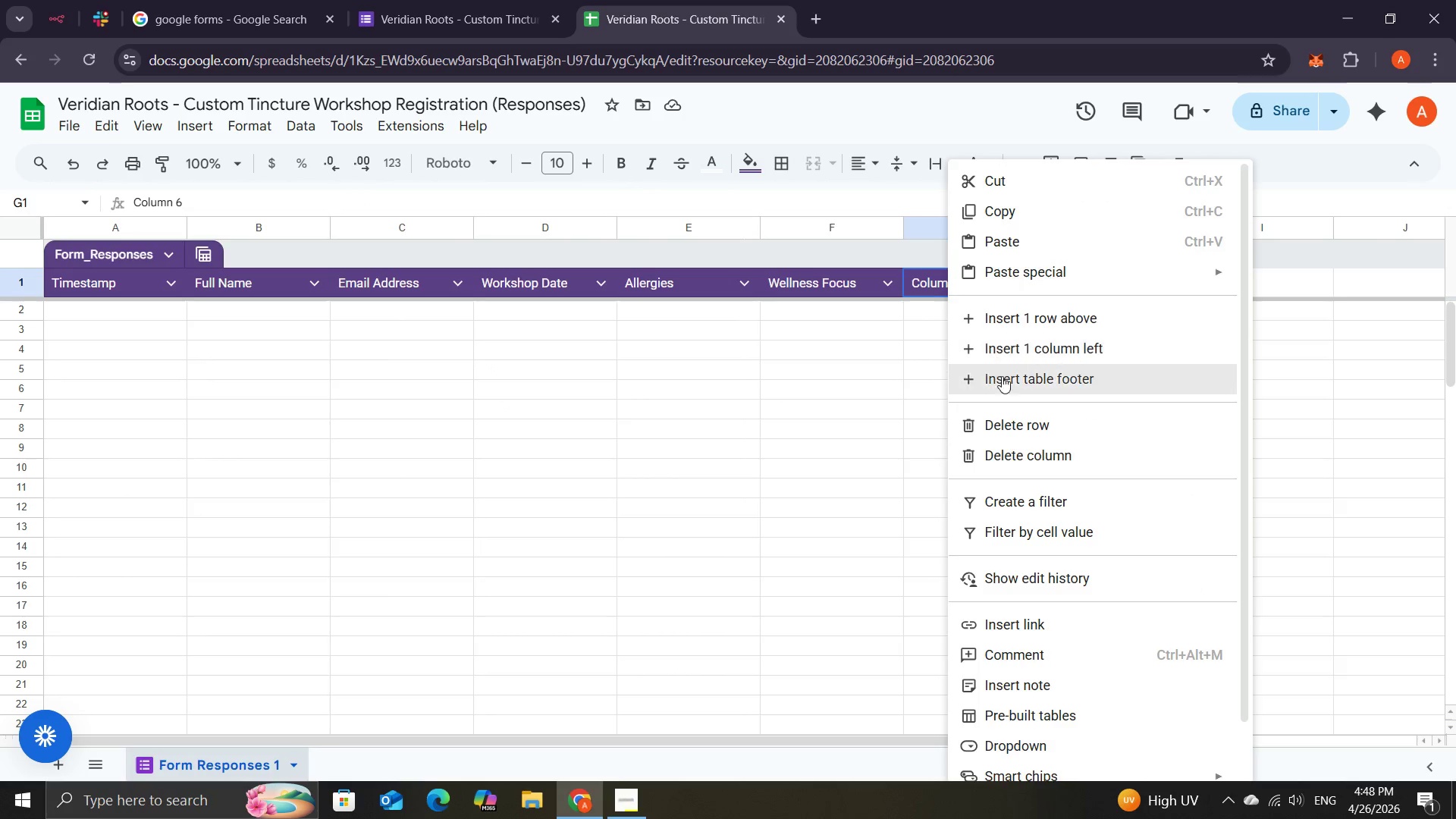 
left_click([992, 451])
 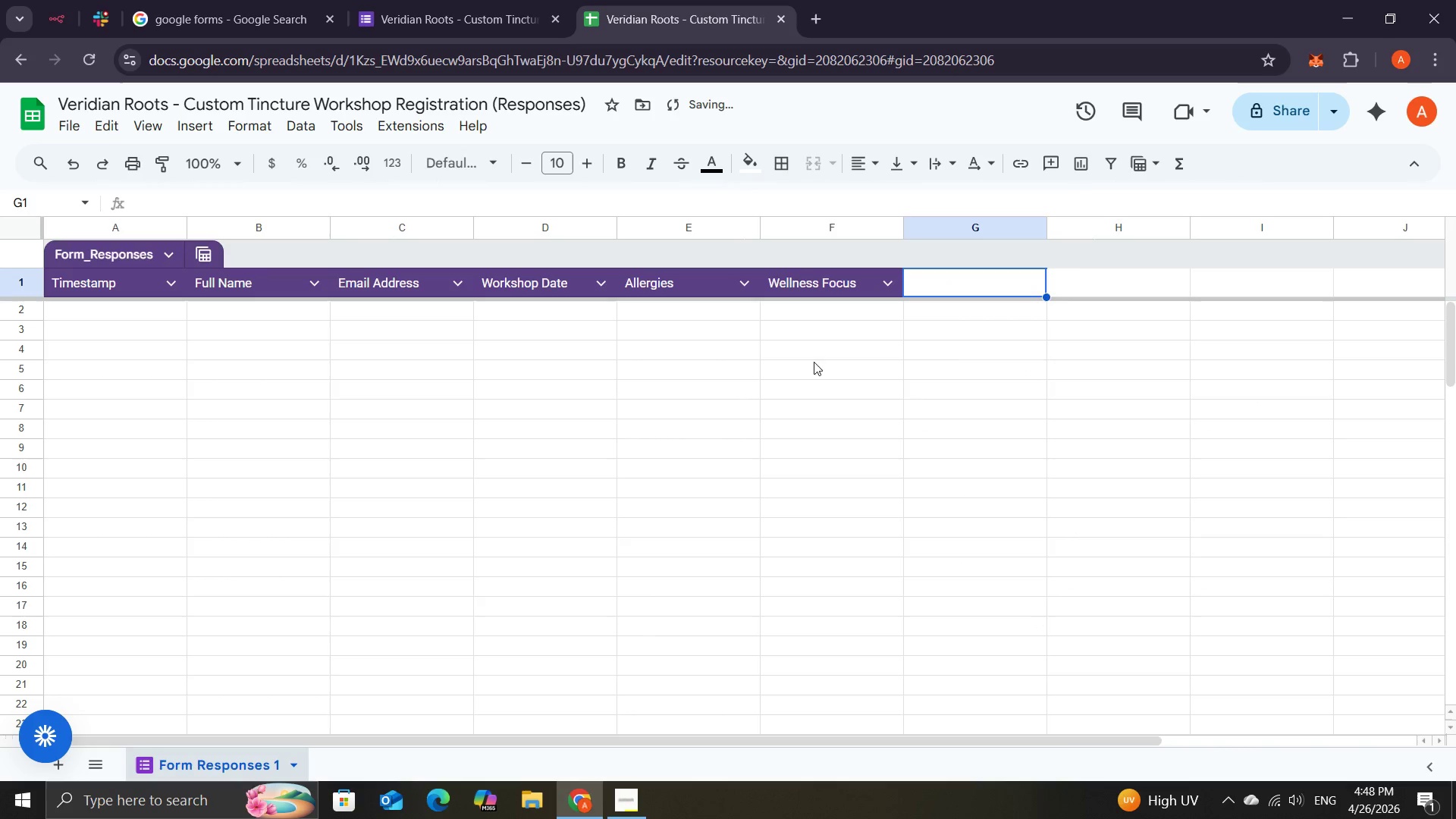 
left_click([797, 362])
 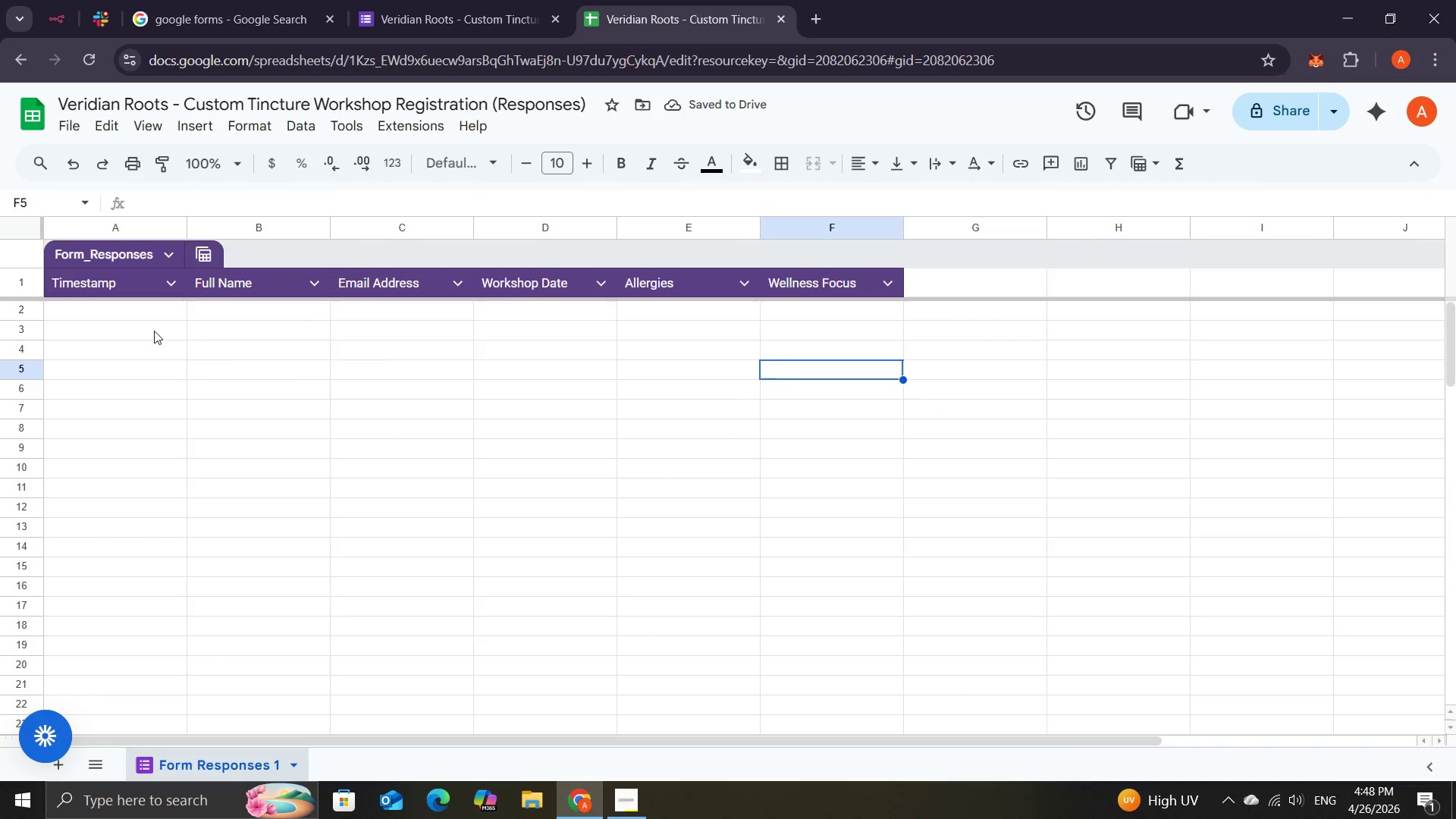 
left_click([122, 290])
 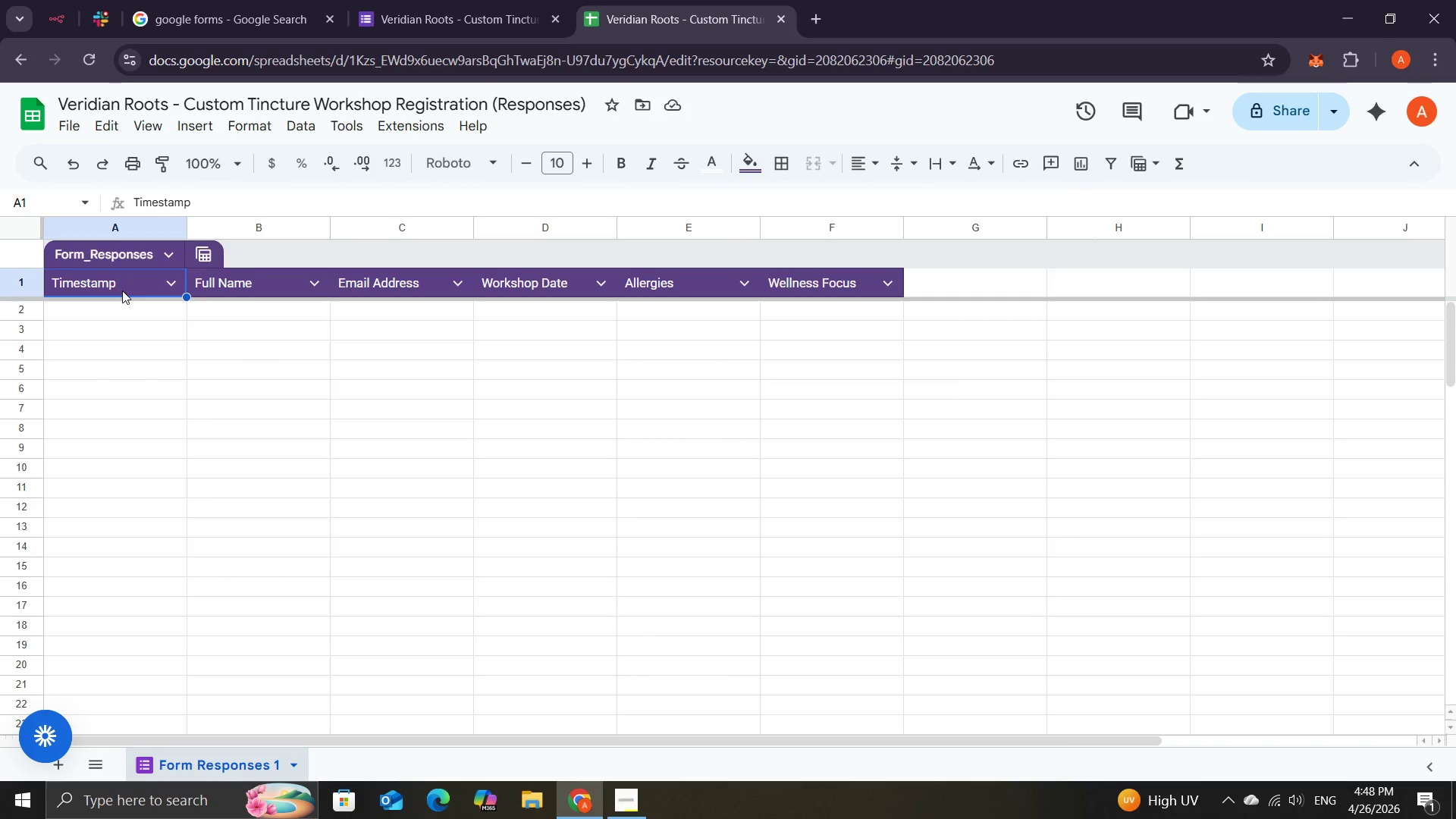 
right_click([122, 290])
 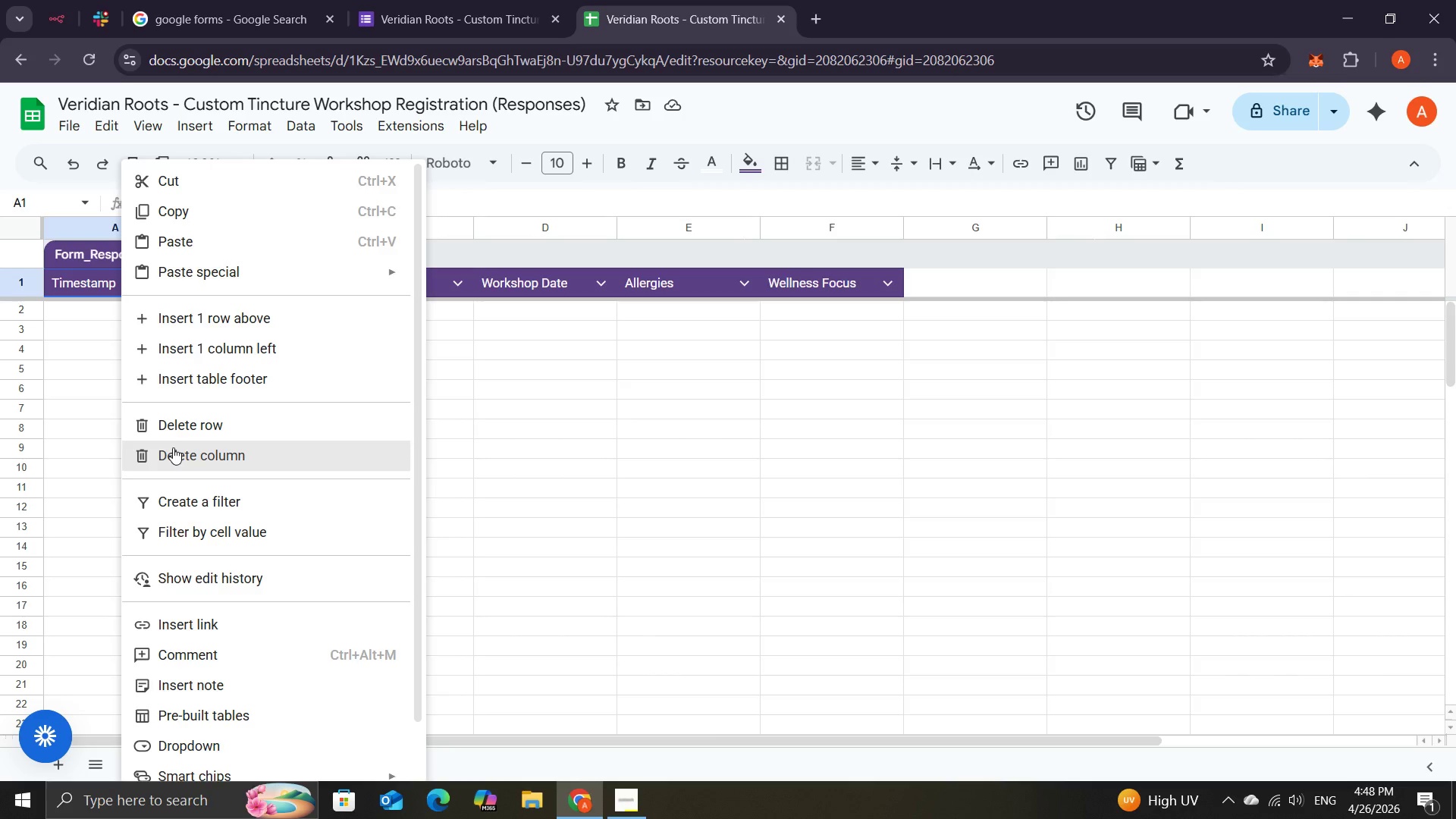 
wait(7.84)
 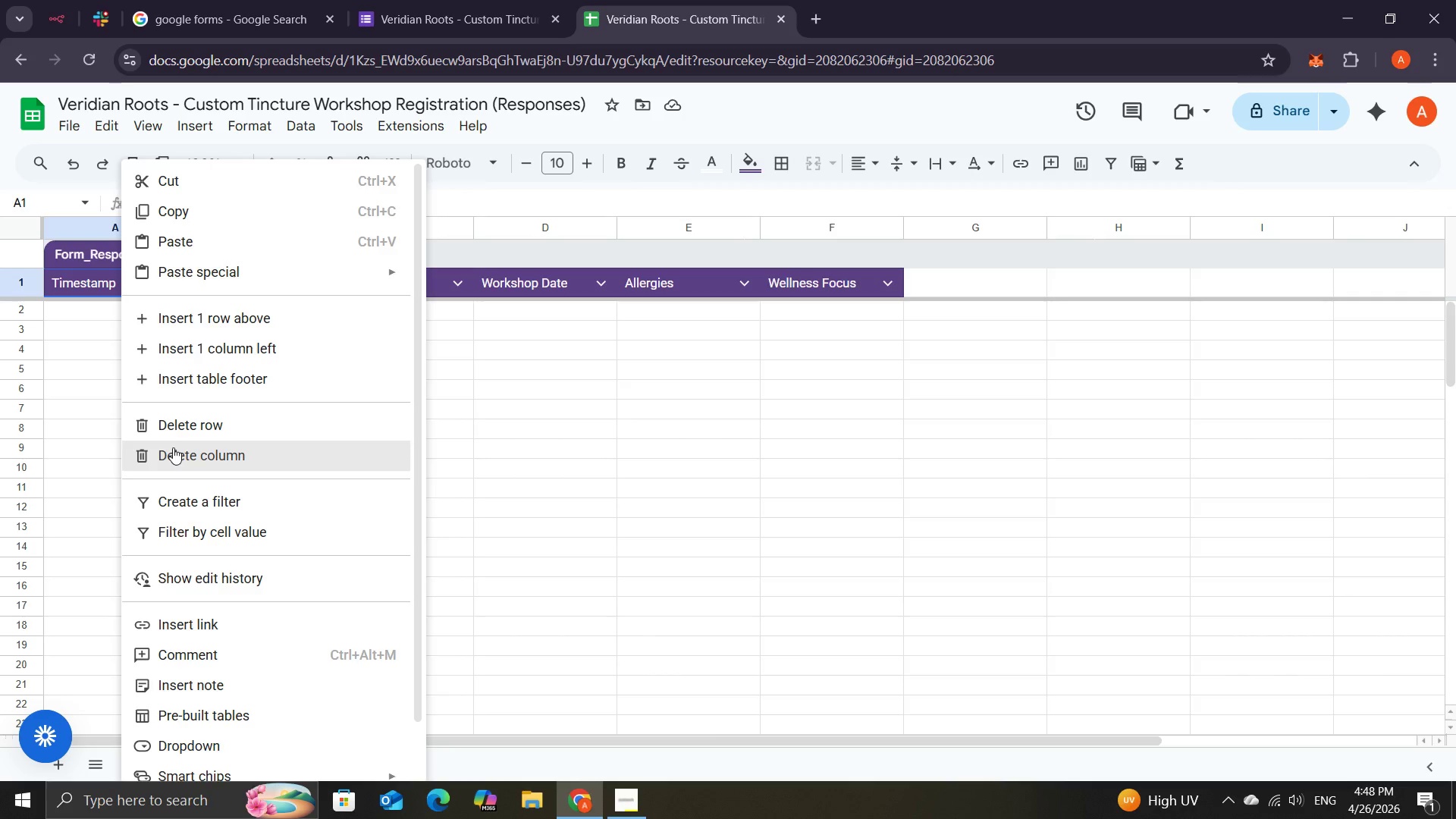 
left_click([812, 8])
 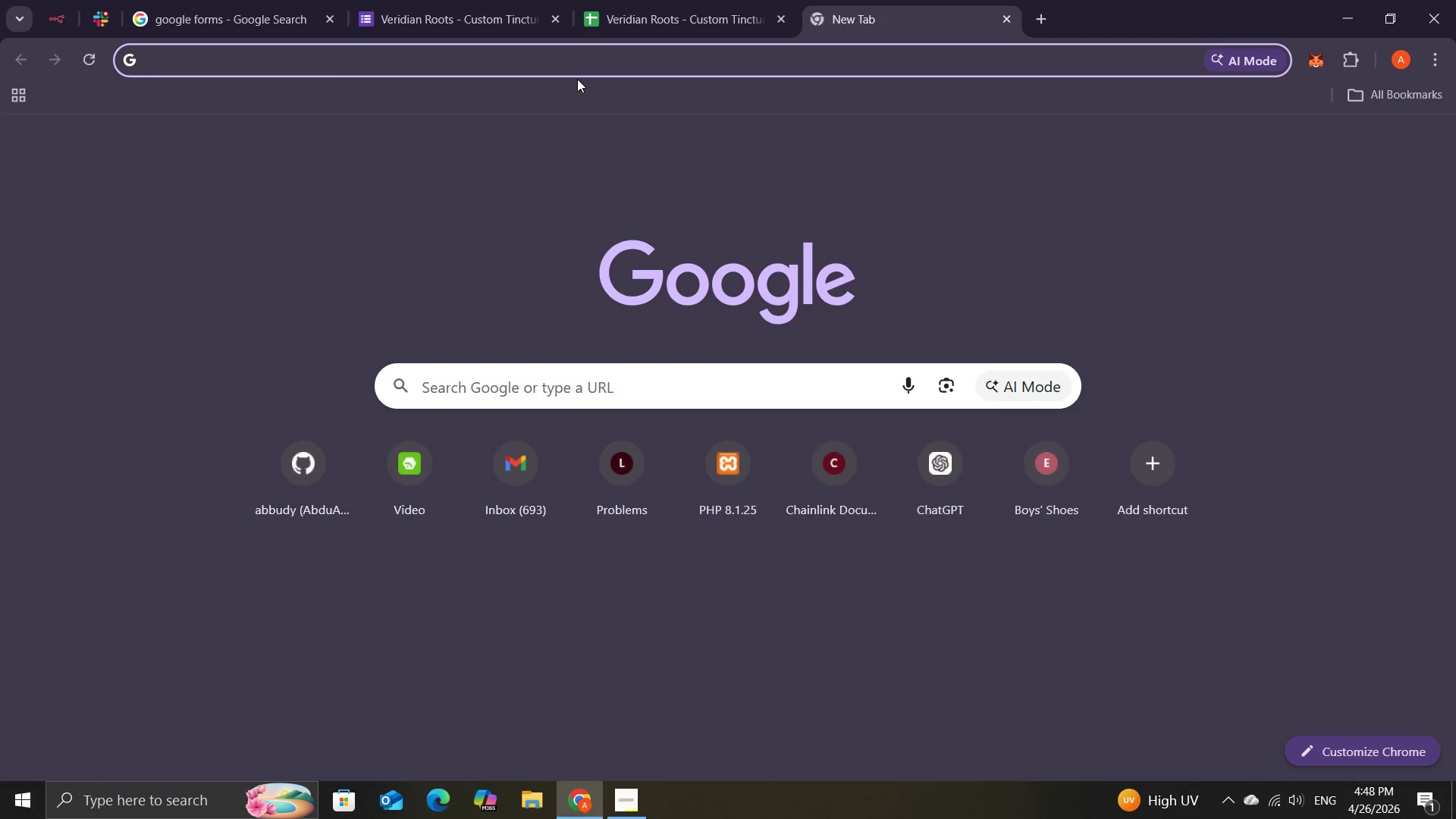 
key(Control+V)
 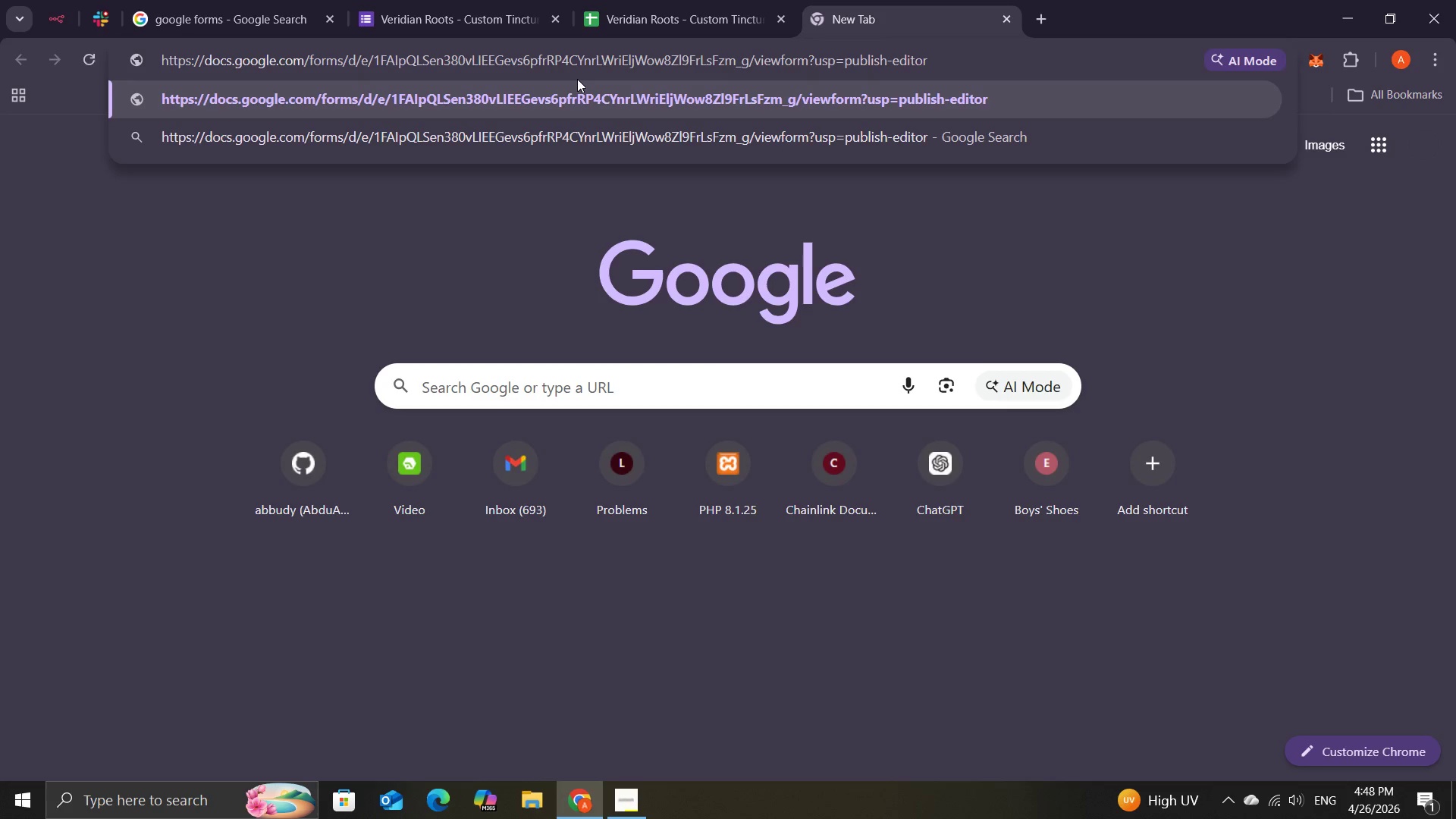 
key(Enter)
 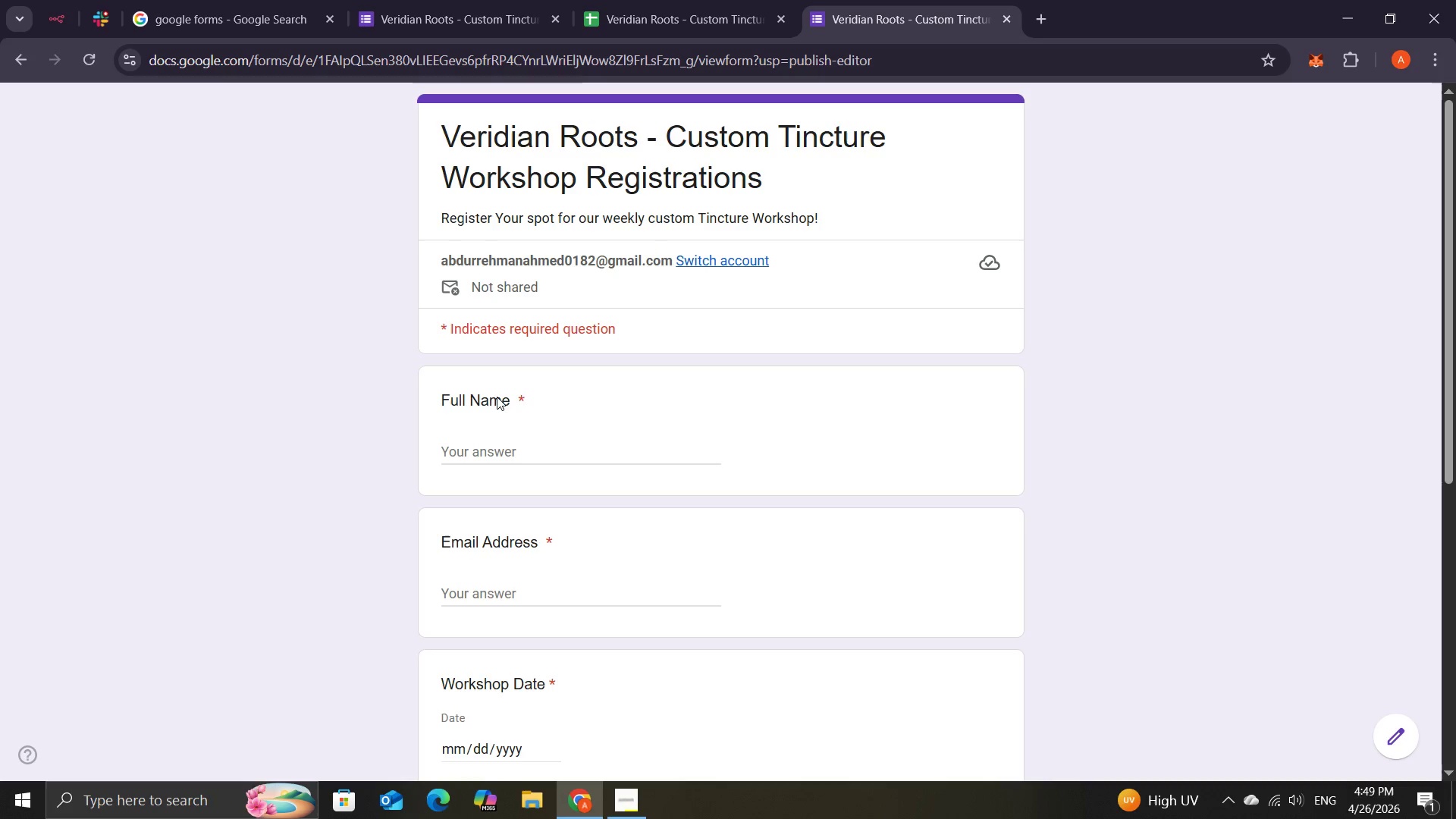 
left_click([514, 451])
 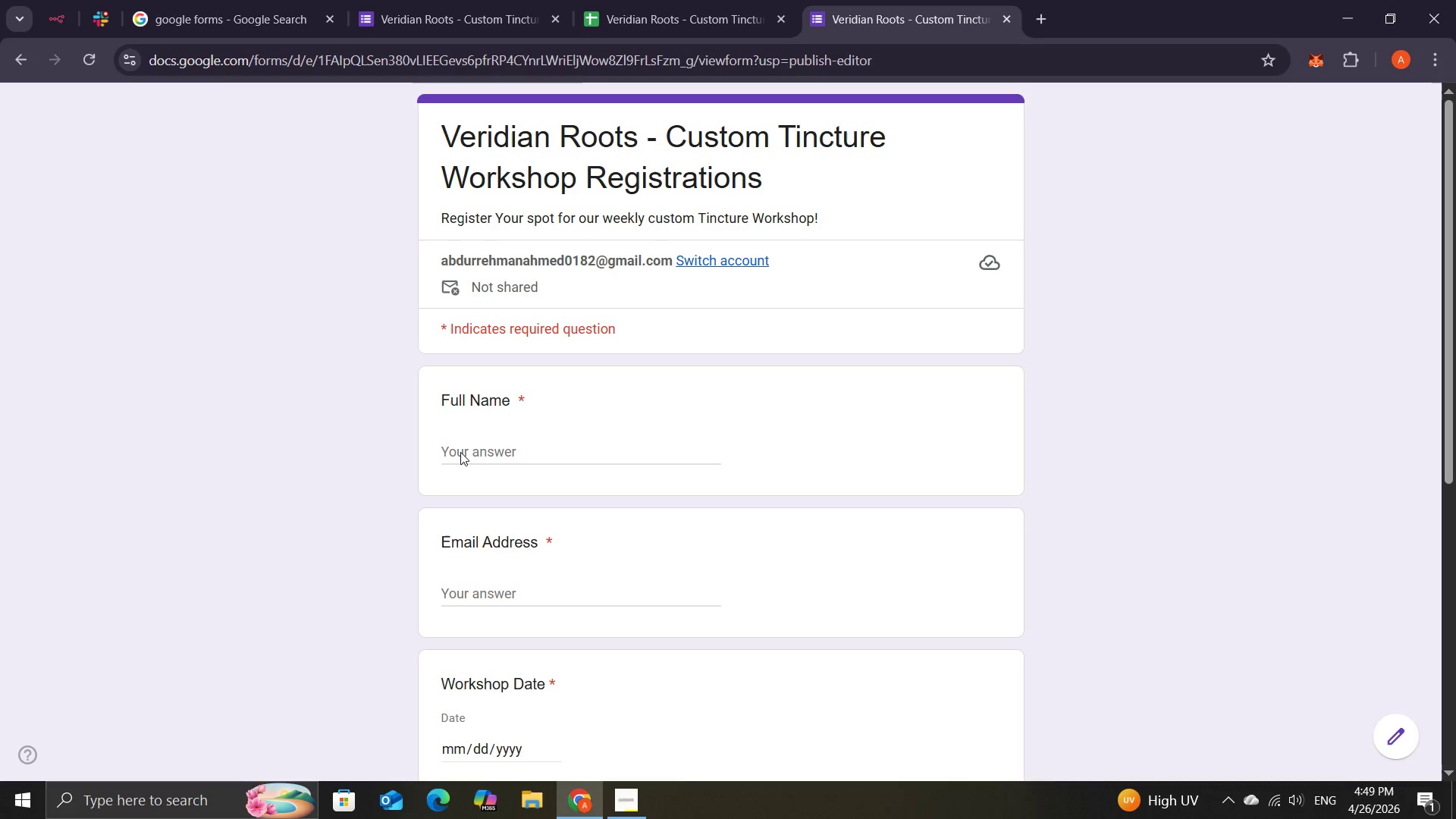 
left_click([462, 449])
 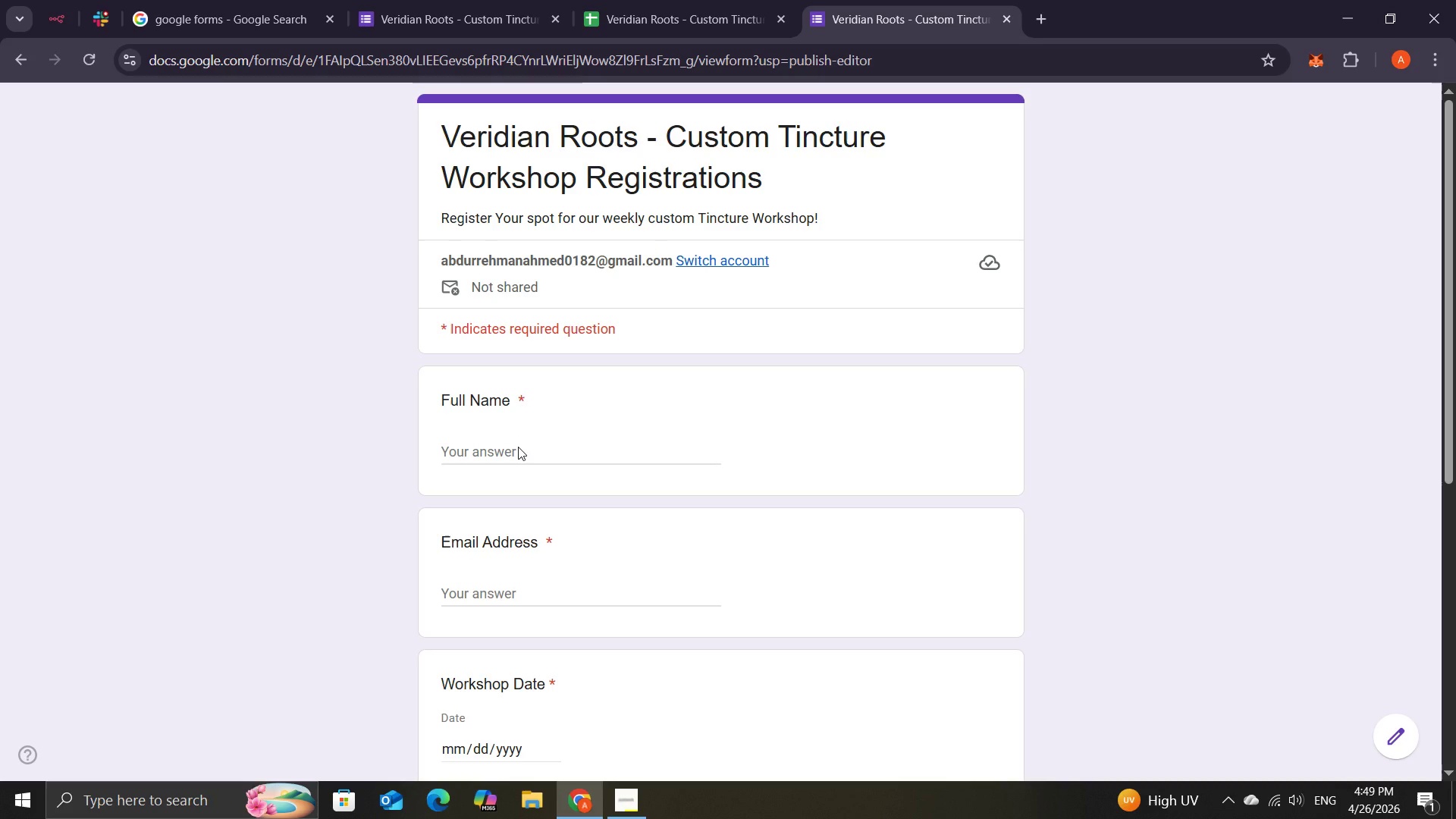 
double_click([518, 447])
 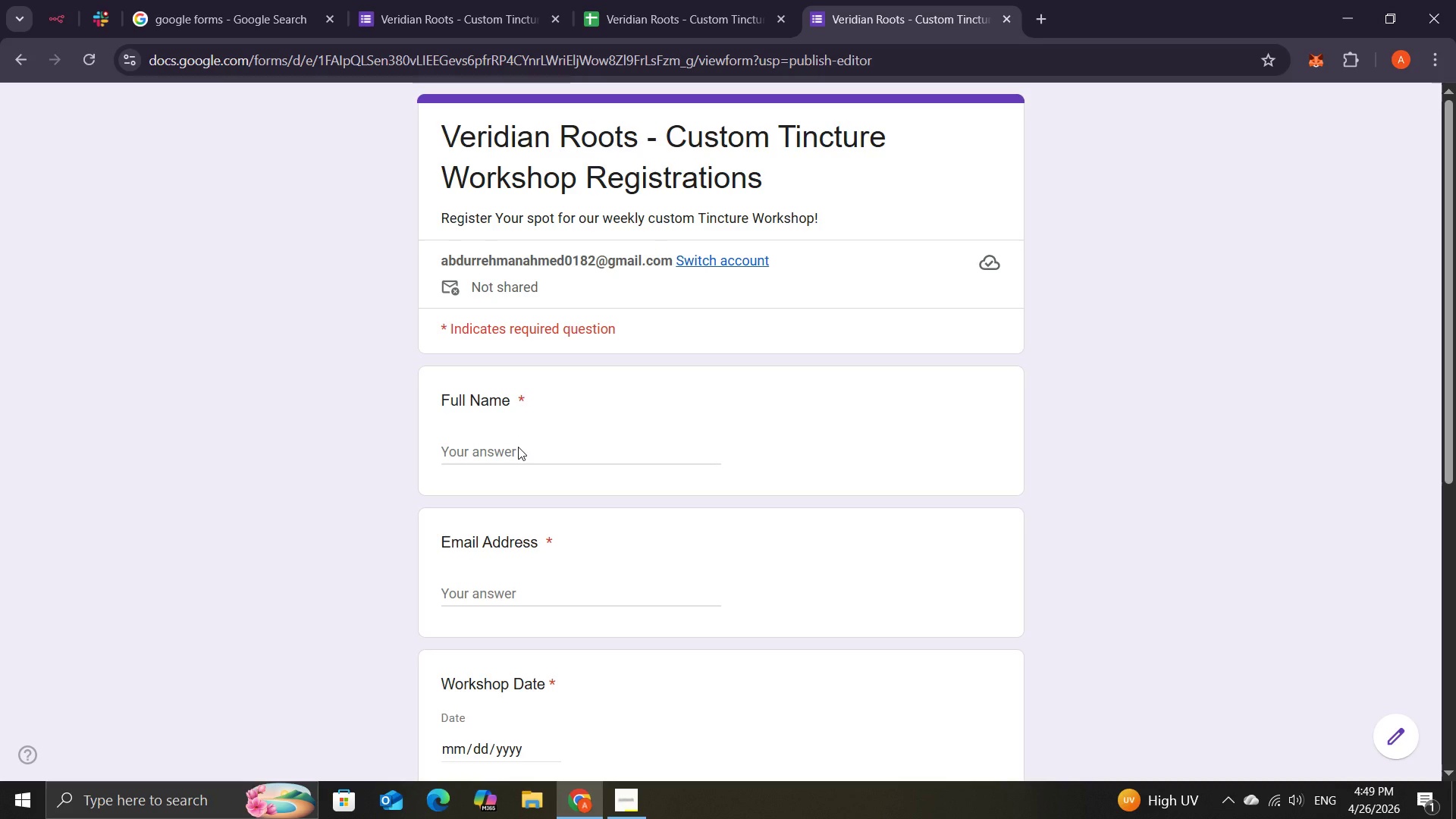 
triple_click([518, 447])
 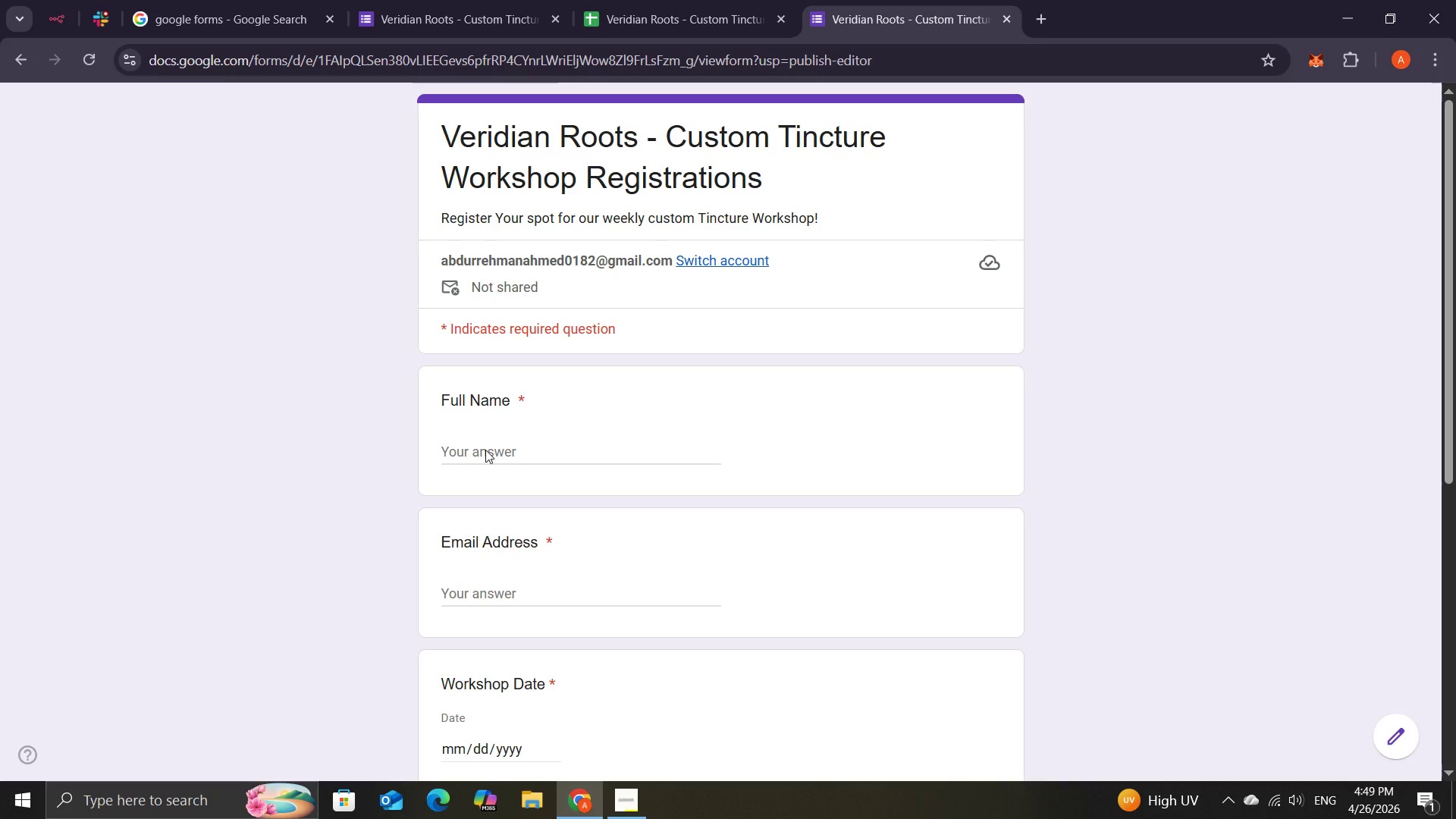 
double_click([485, 450])
 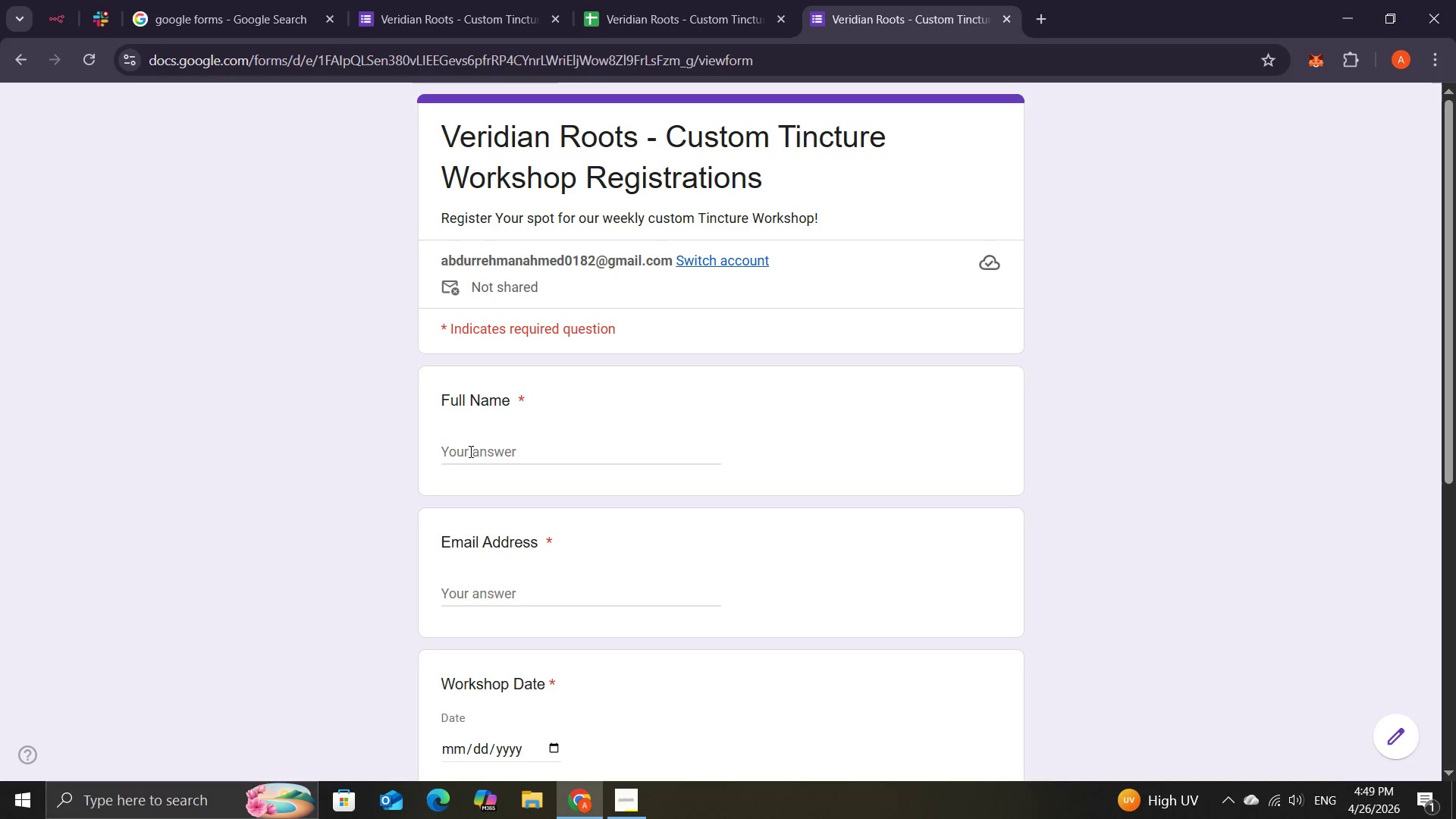 
left_click([469, 453])
 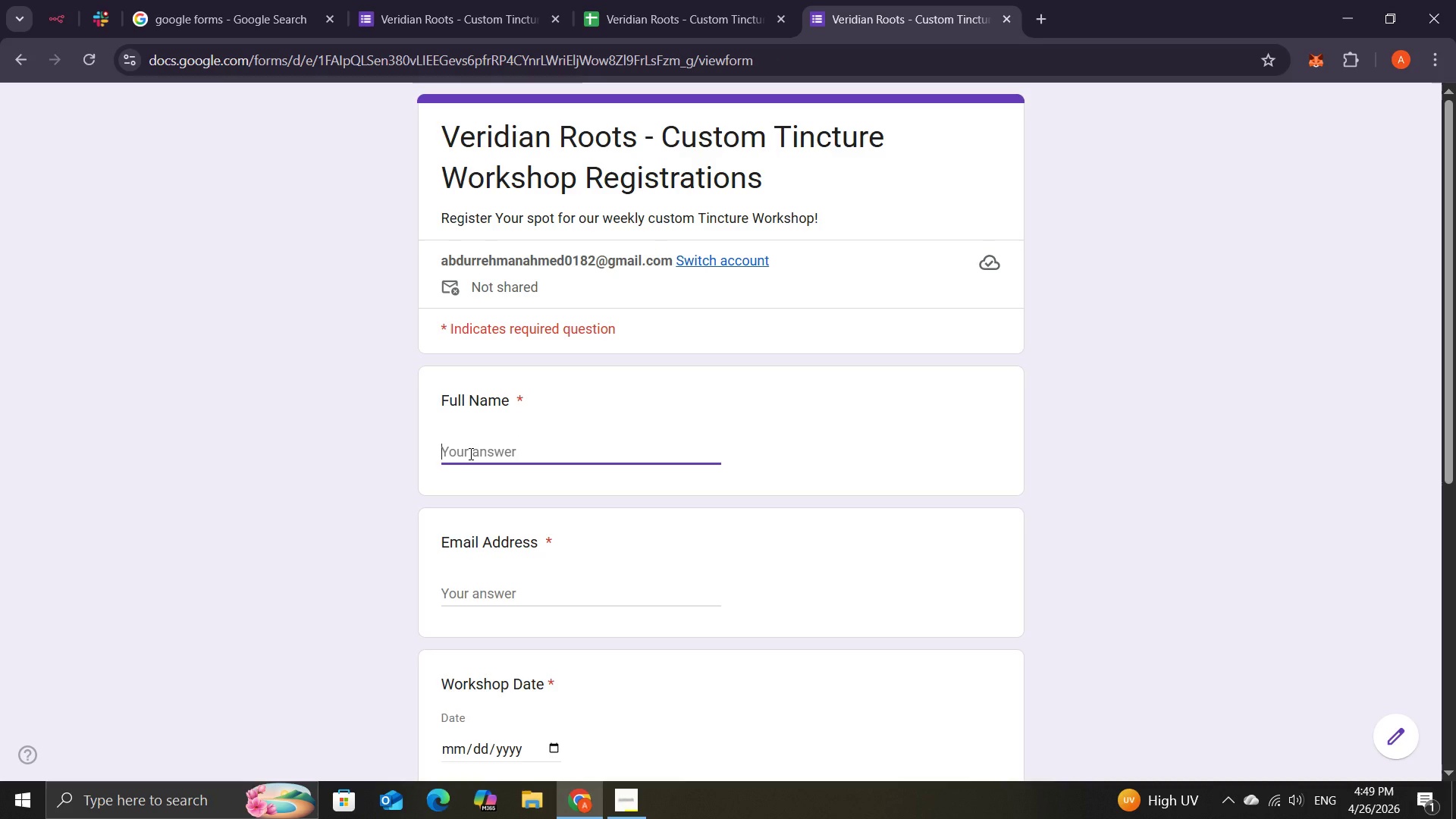 
type(John)
 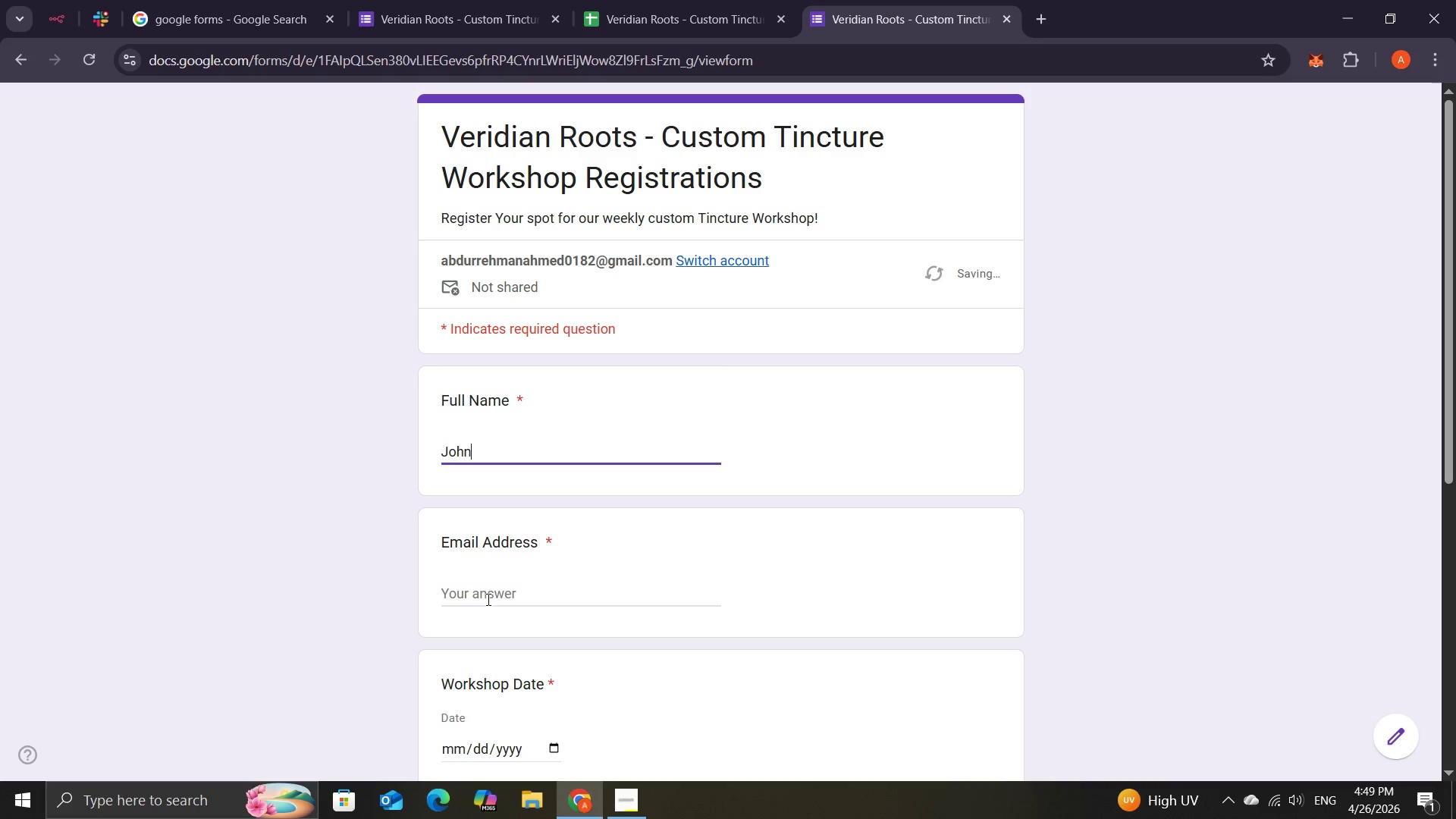 
left_click([485, 595])
 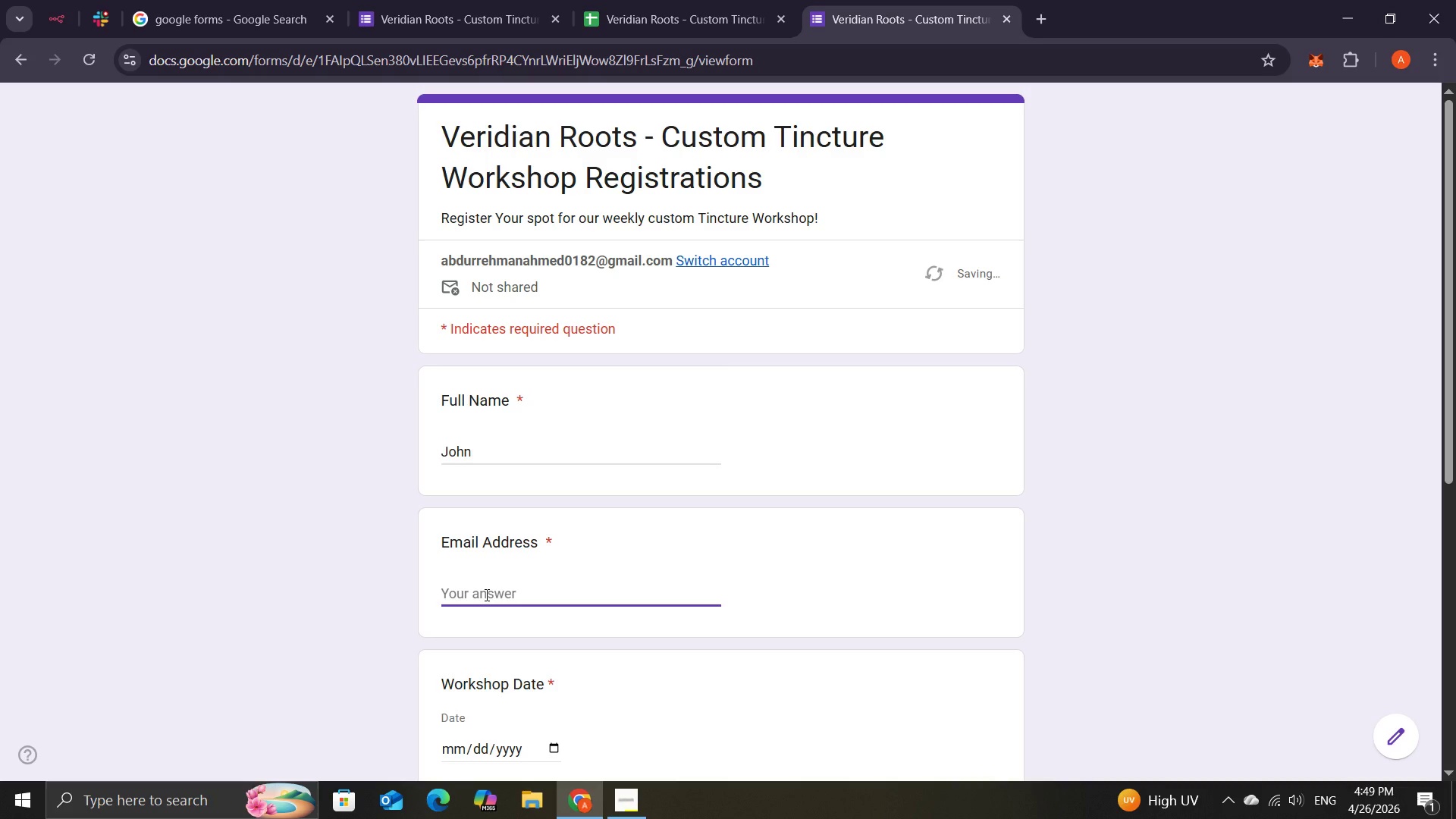 
type(abdurrehmanahmed)
 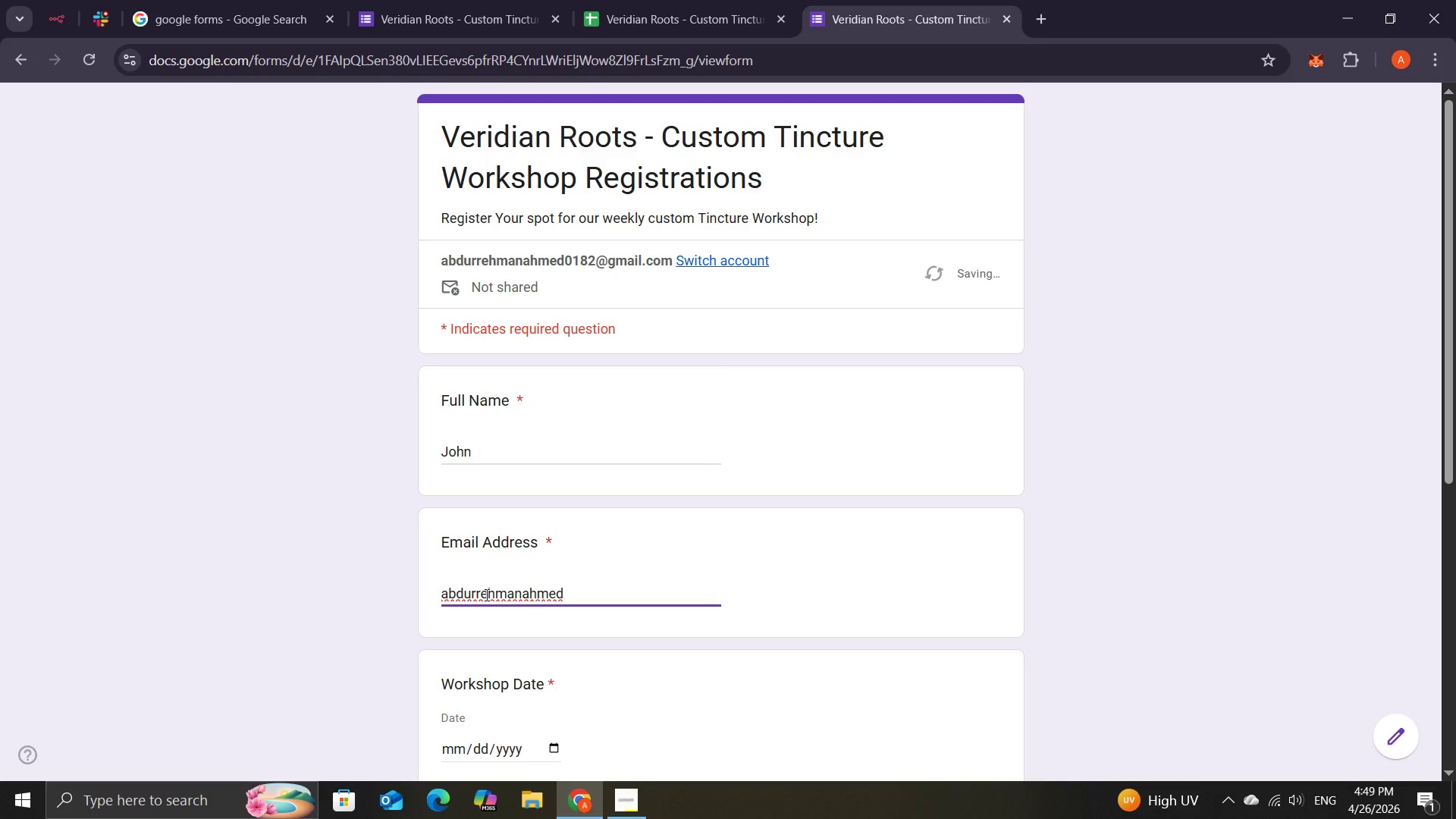 
type(0182@gmail.com)
 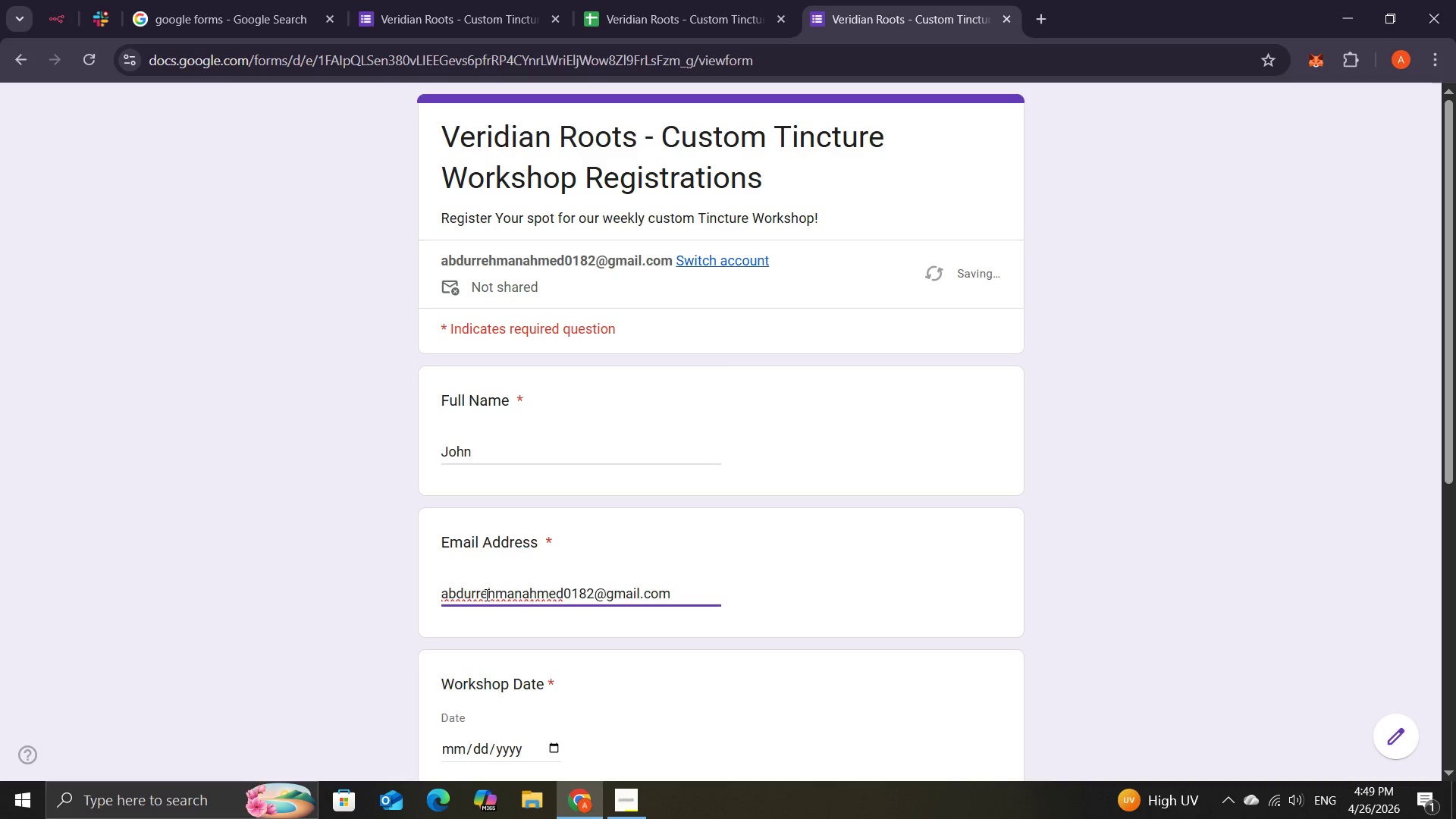 
wait(5.72)
 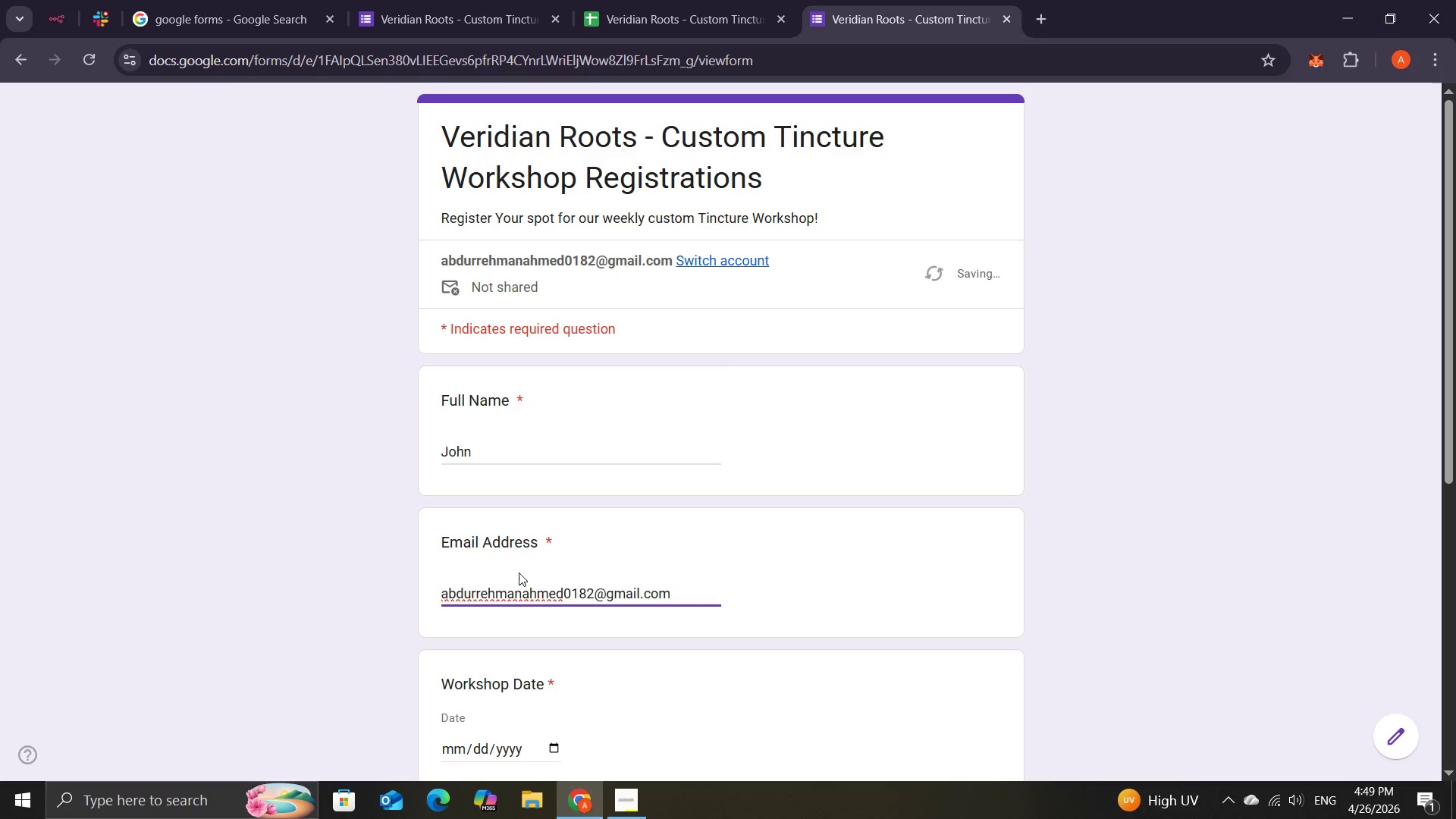 
left_click([546, 629])
 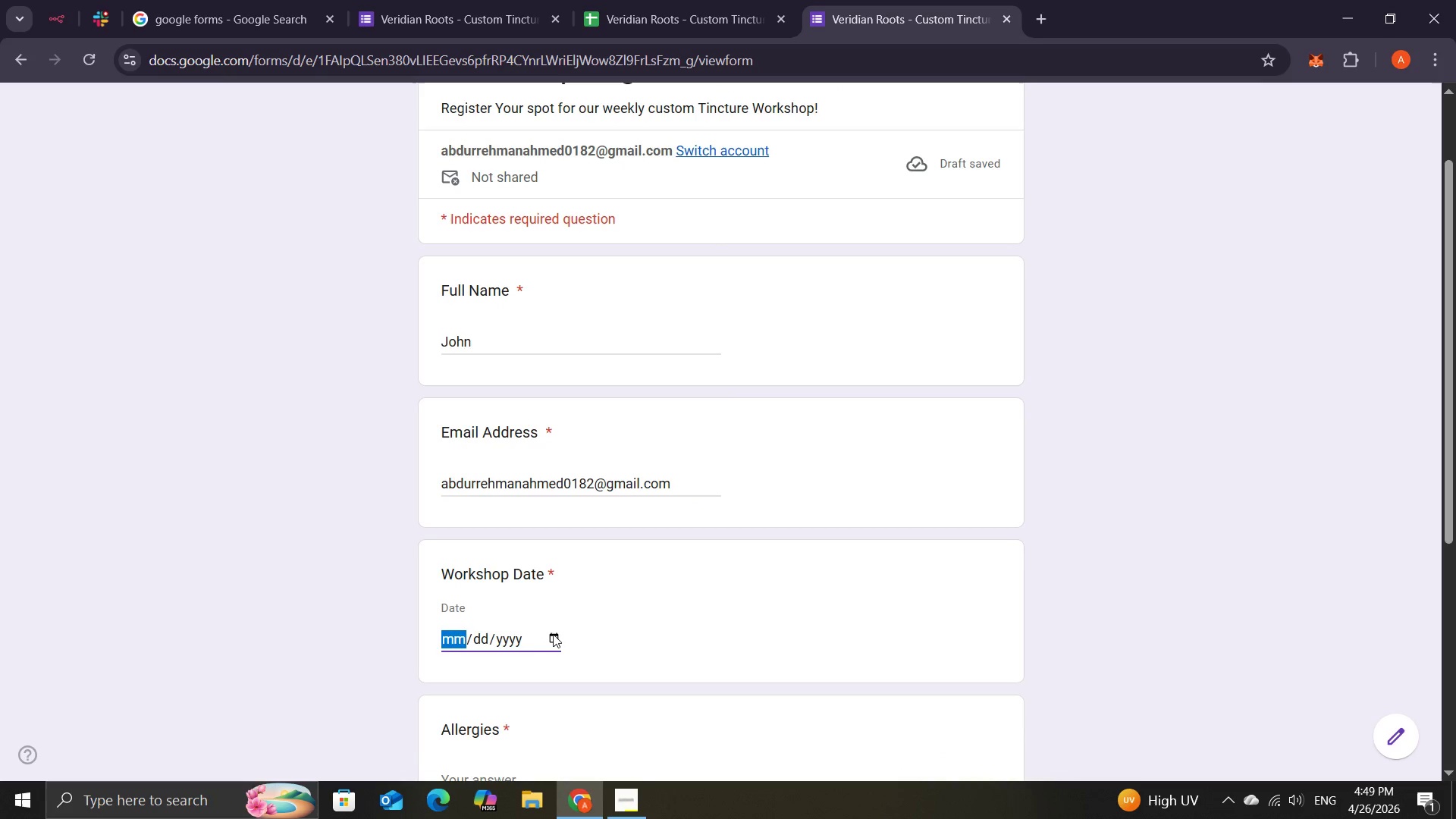 
left_click([554, 634])
 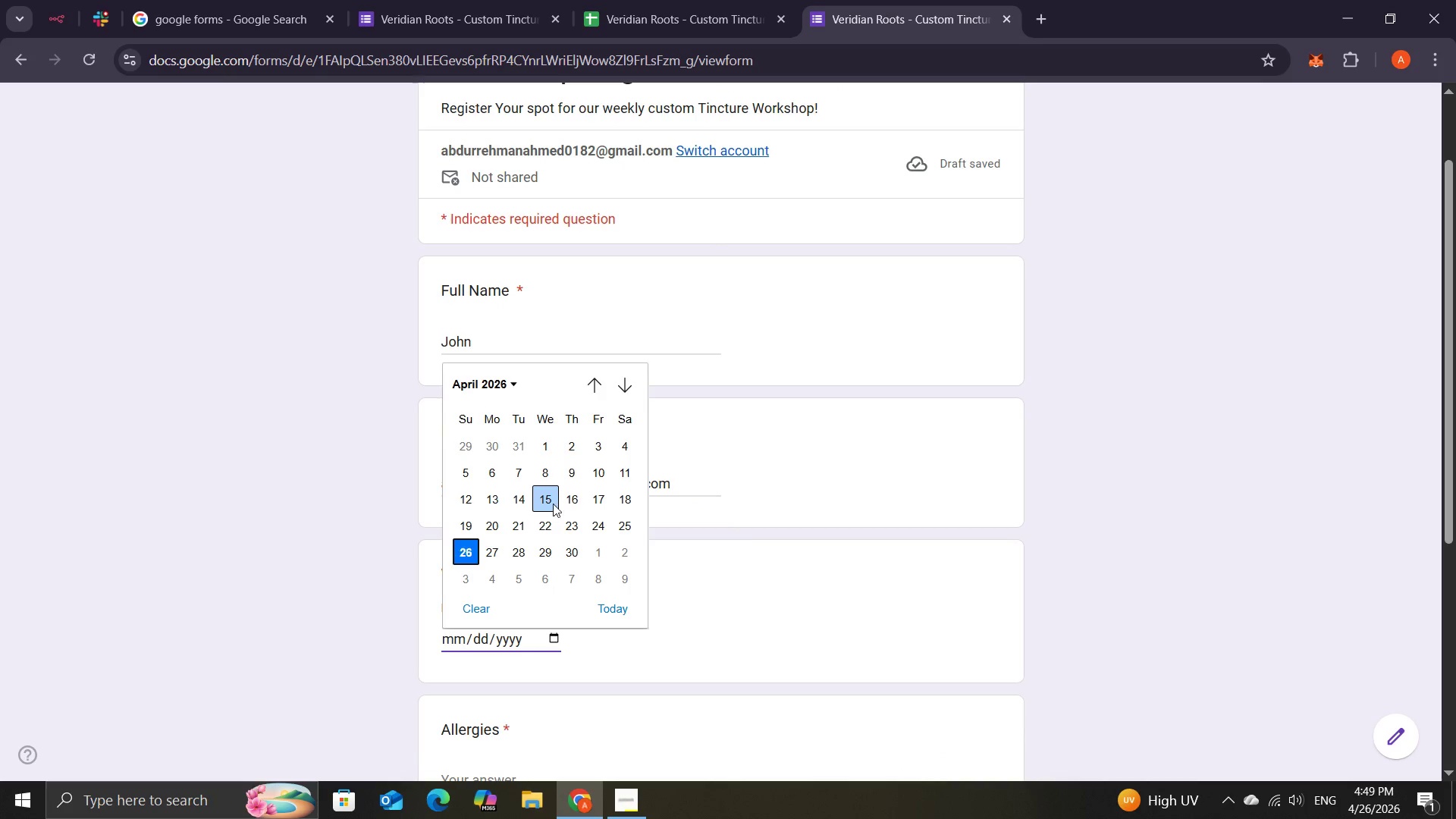 
left_click([553, 504])
 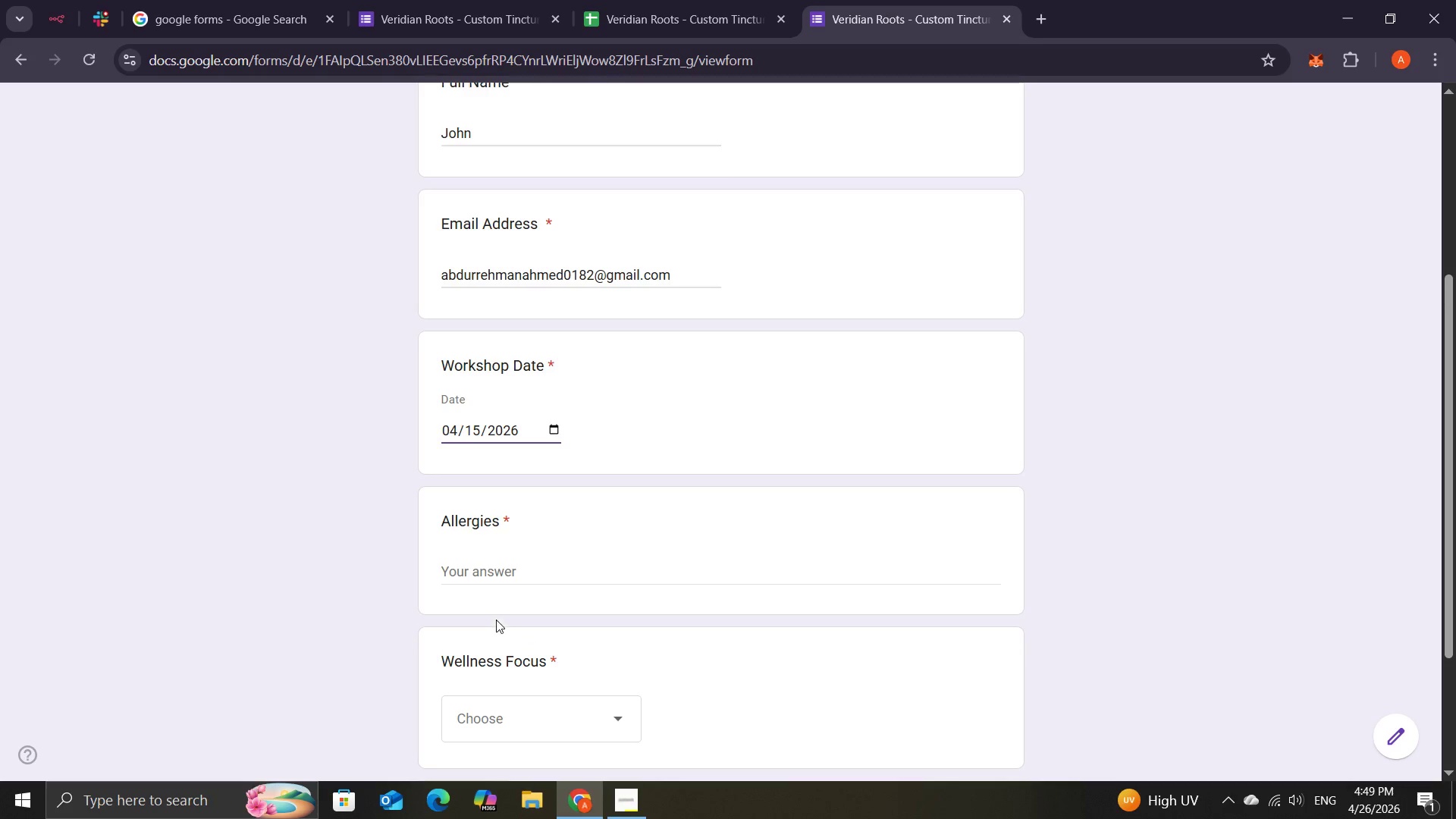 
left_click([479, 577])
 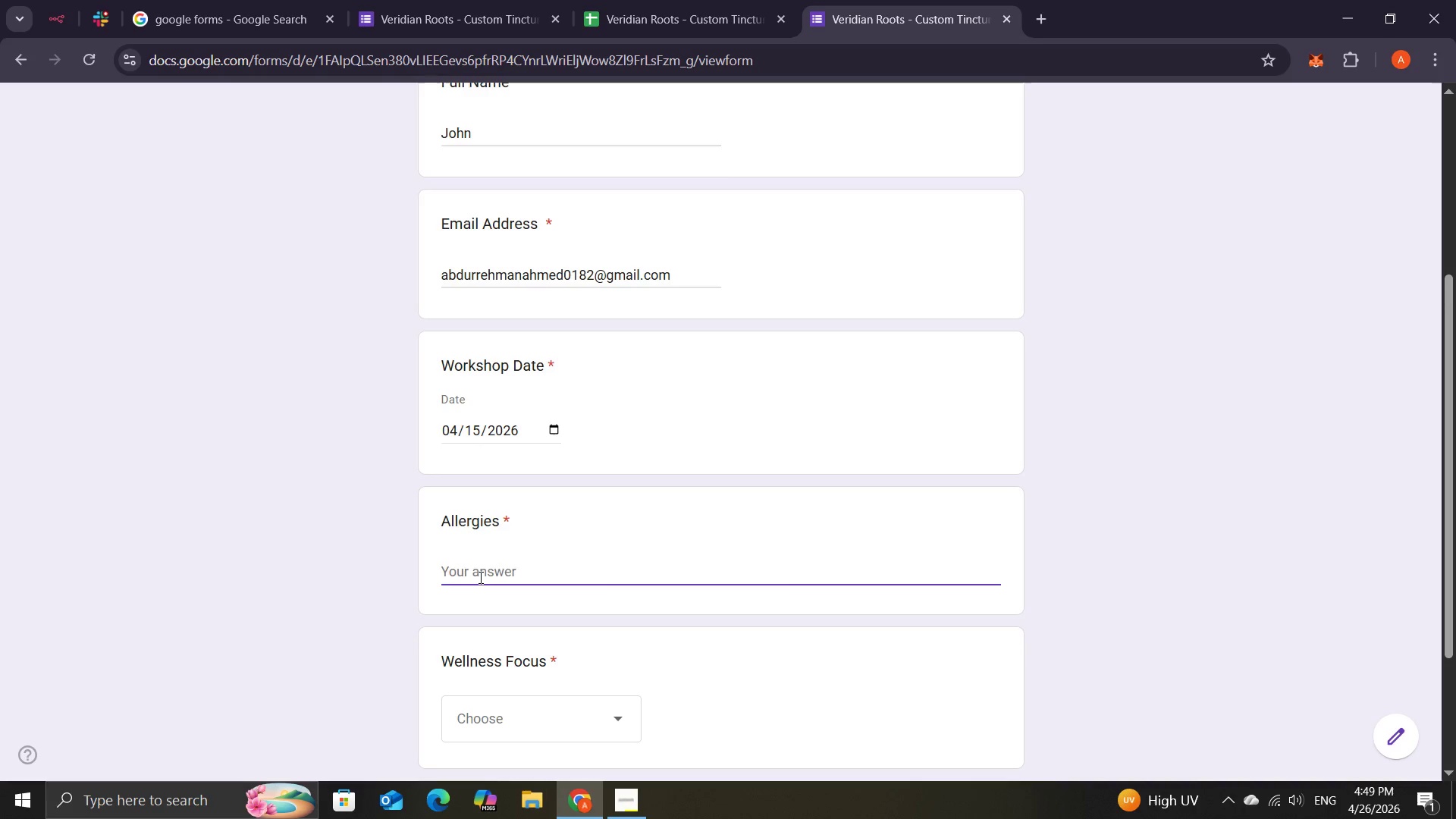 
type(none)
 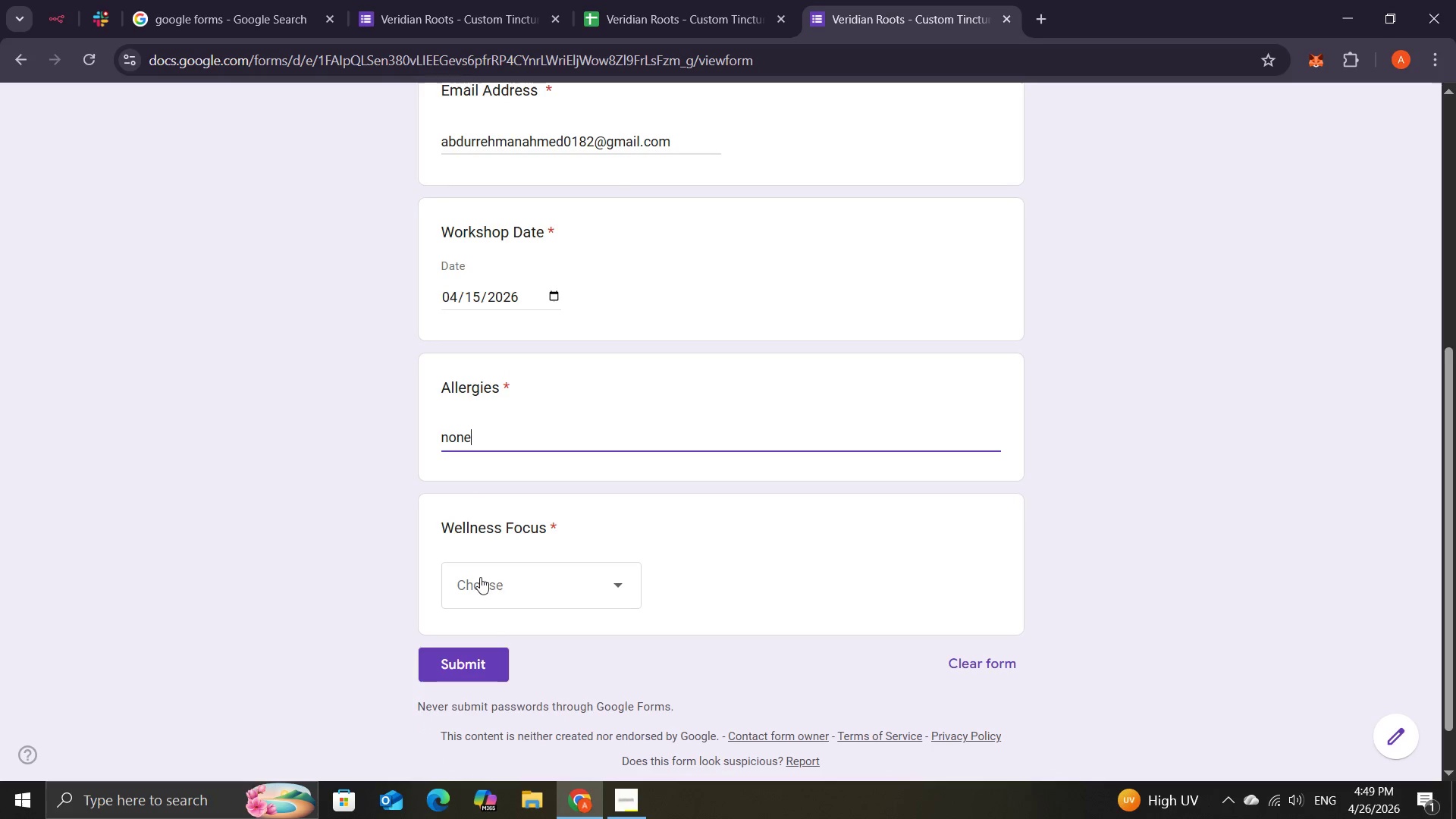 
left_click([508, 576])
 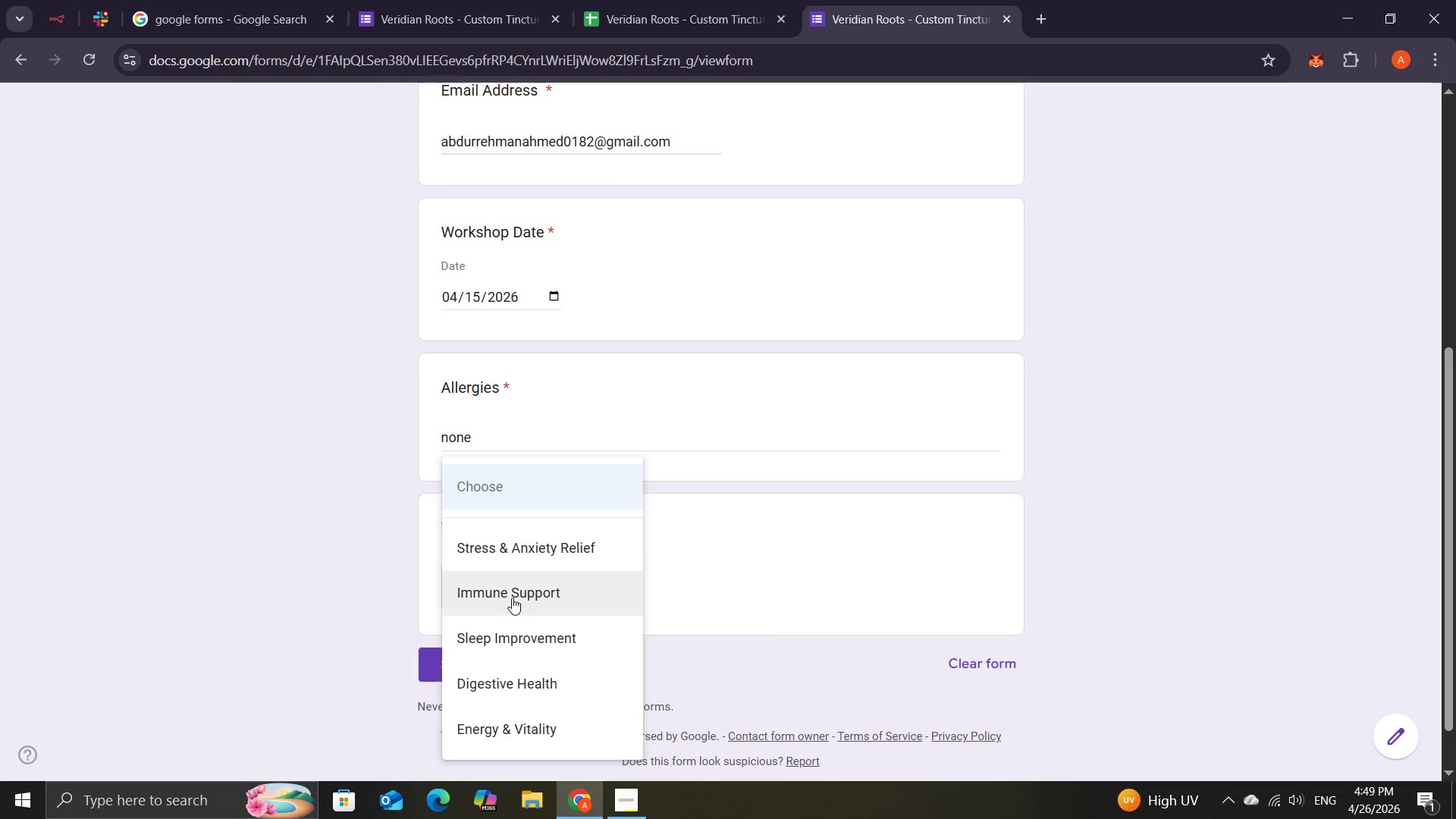 
wait(7.16)
 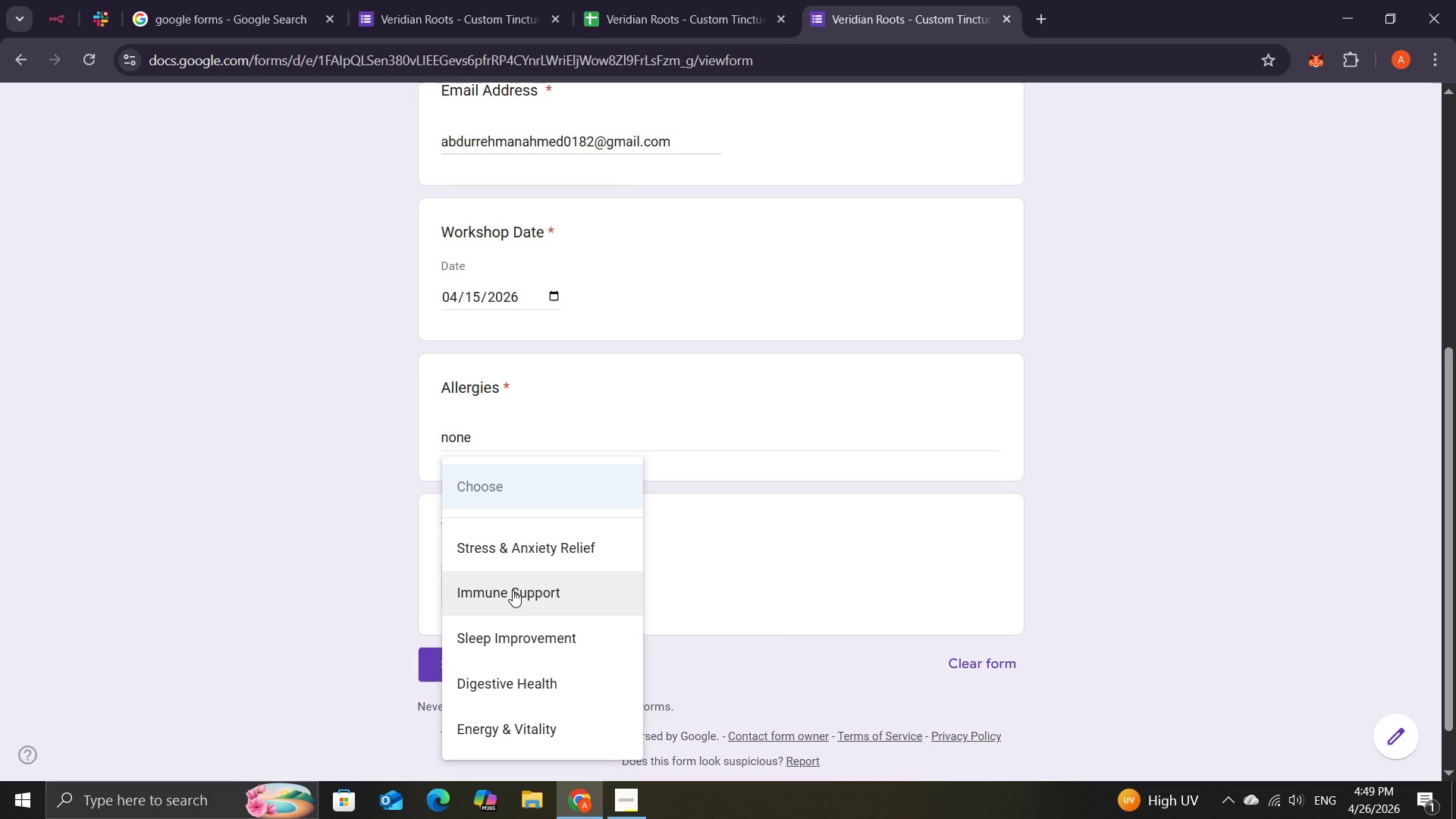 
left_click([492, 720])
 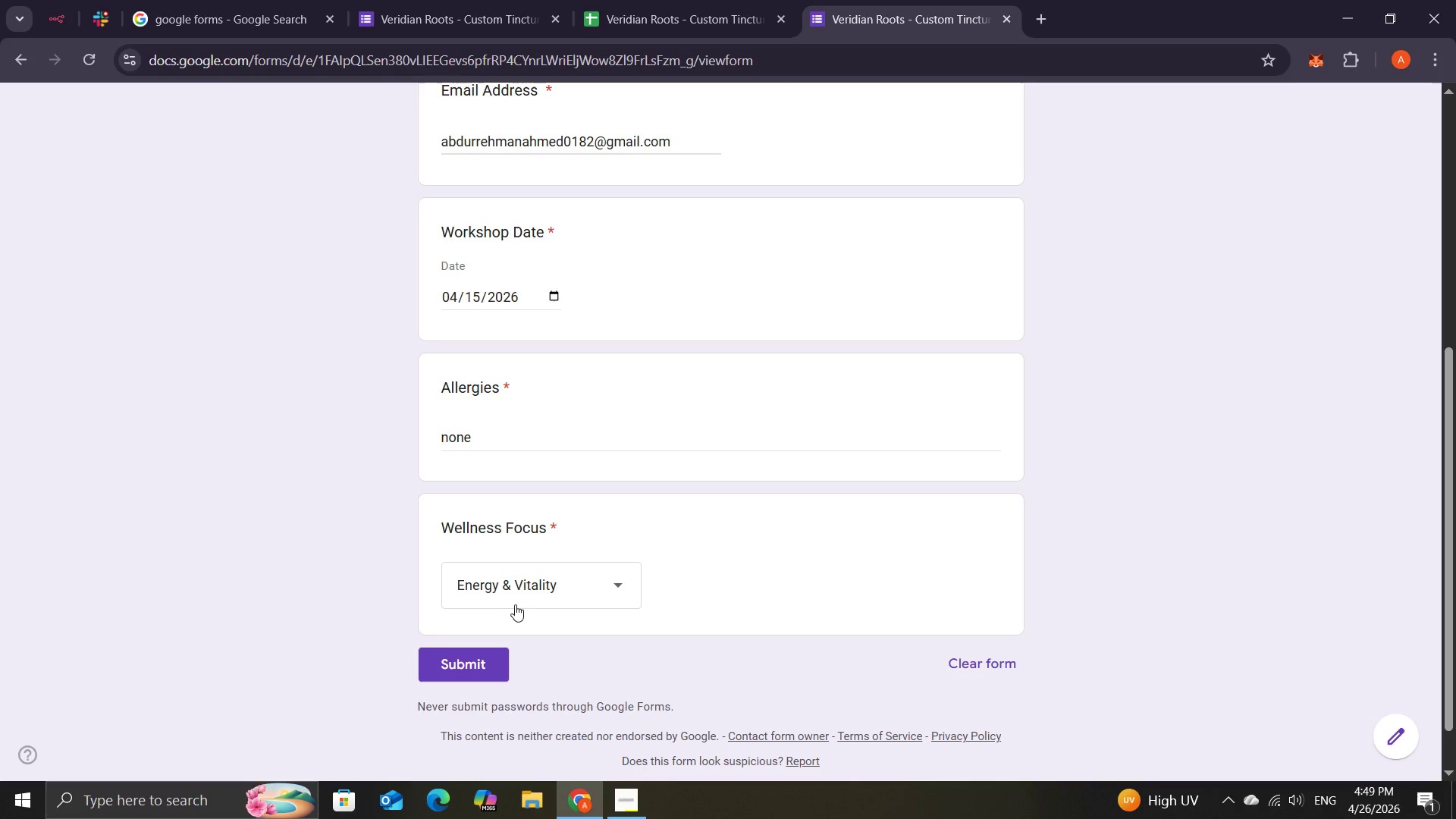 
wait(5.86)
 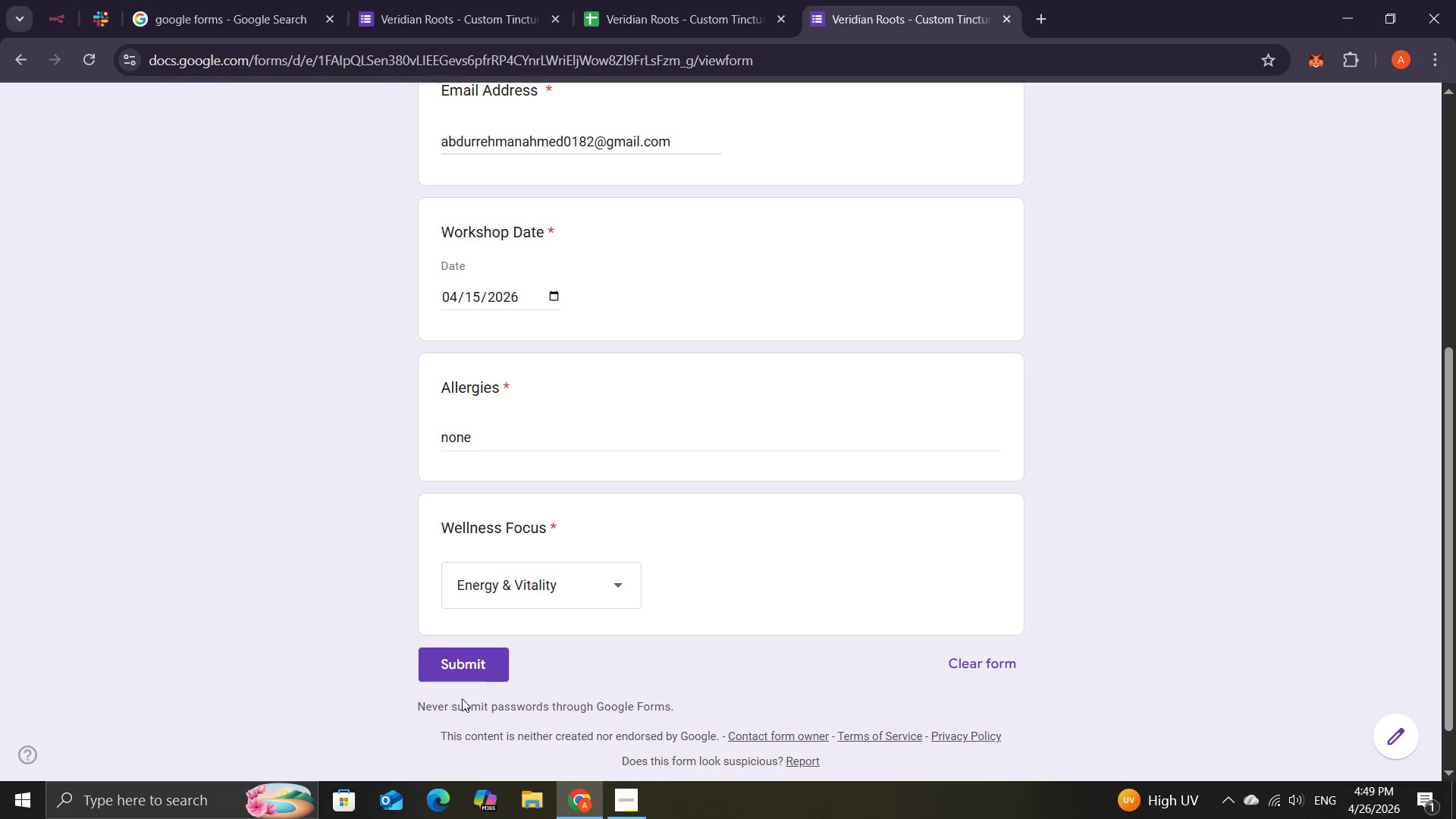 
left_click([459, 665])
 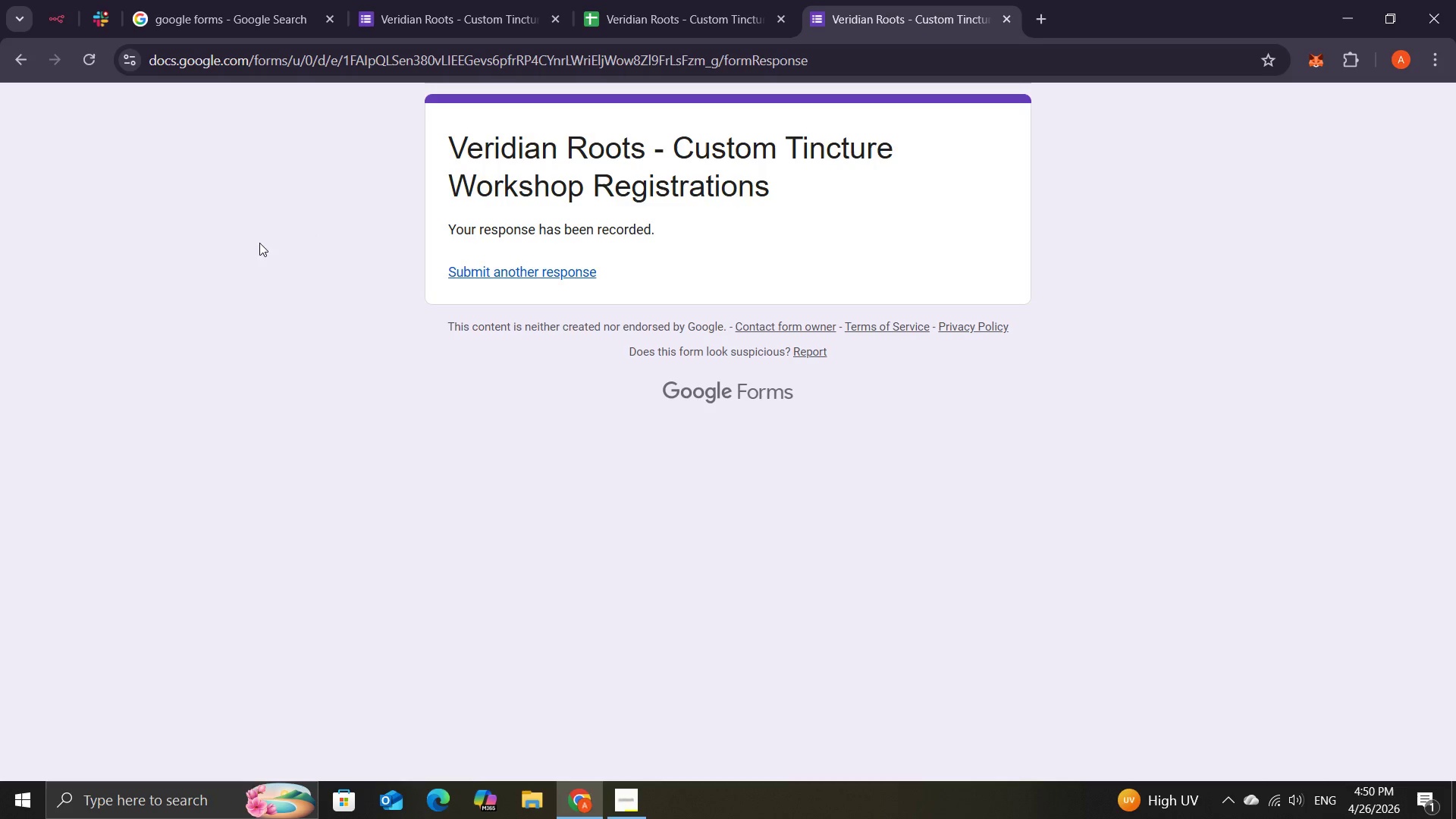 
wait(5.28)
 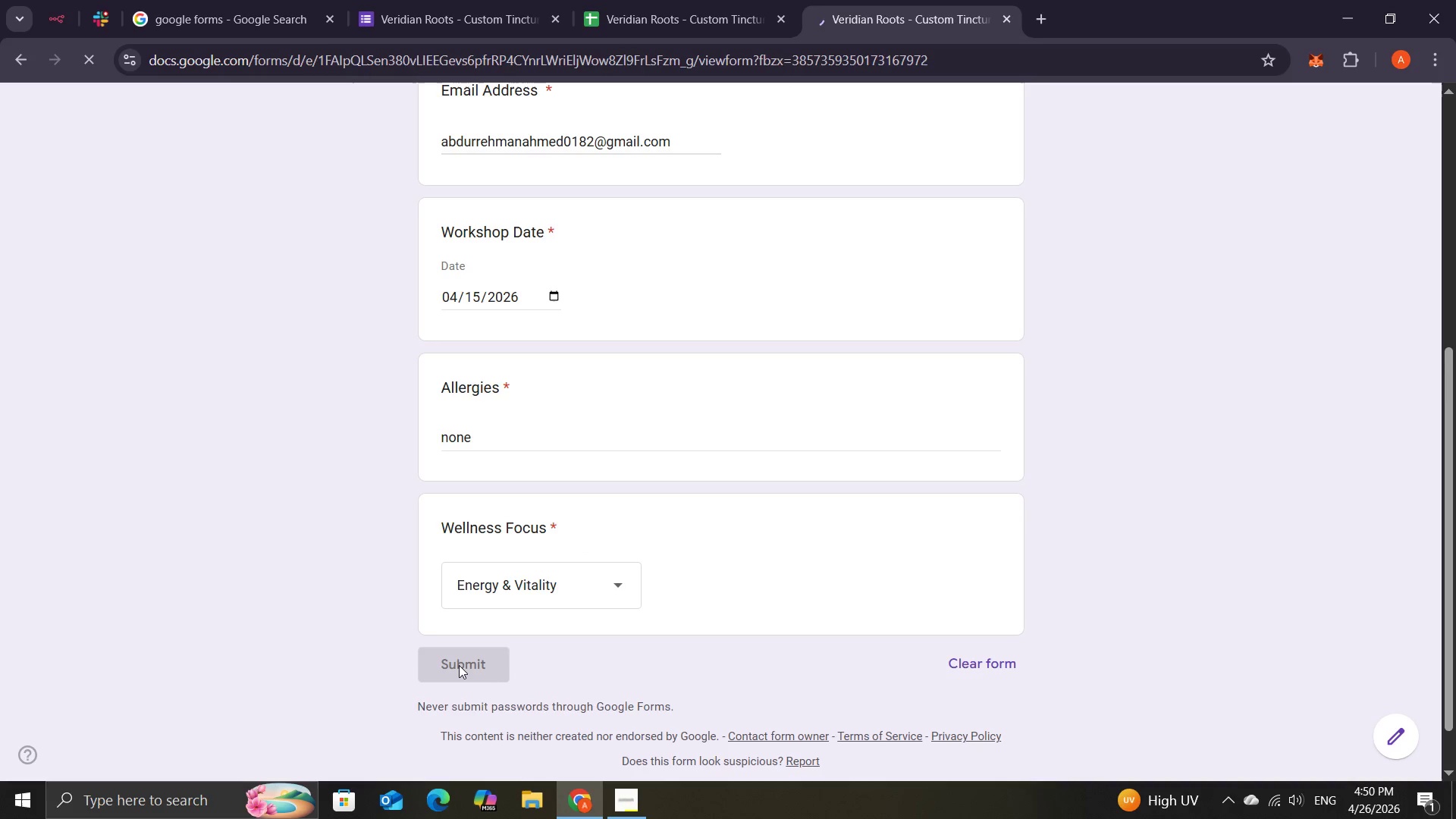 
left_click([488, 5])
 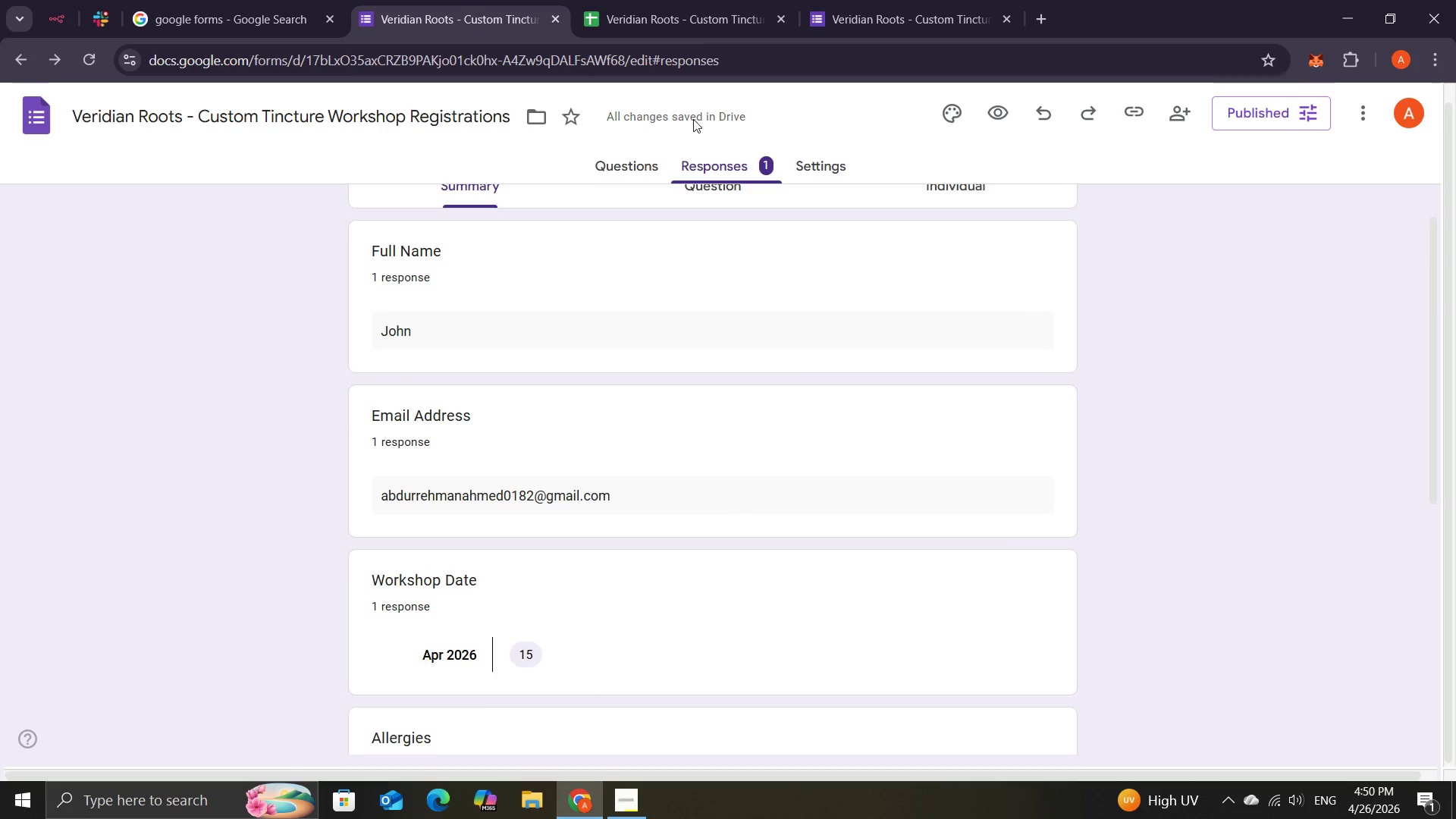 
wait(7.12)
 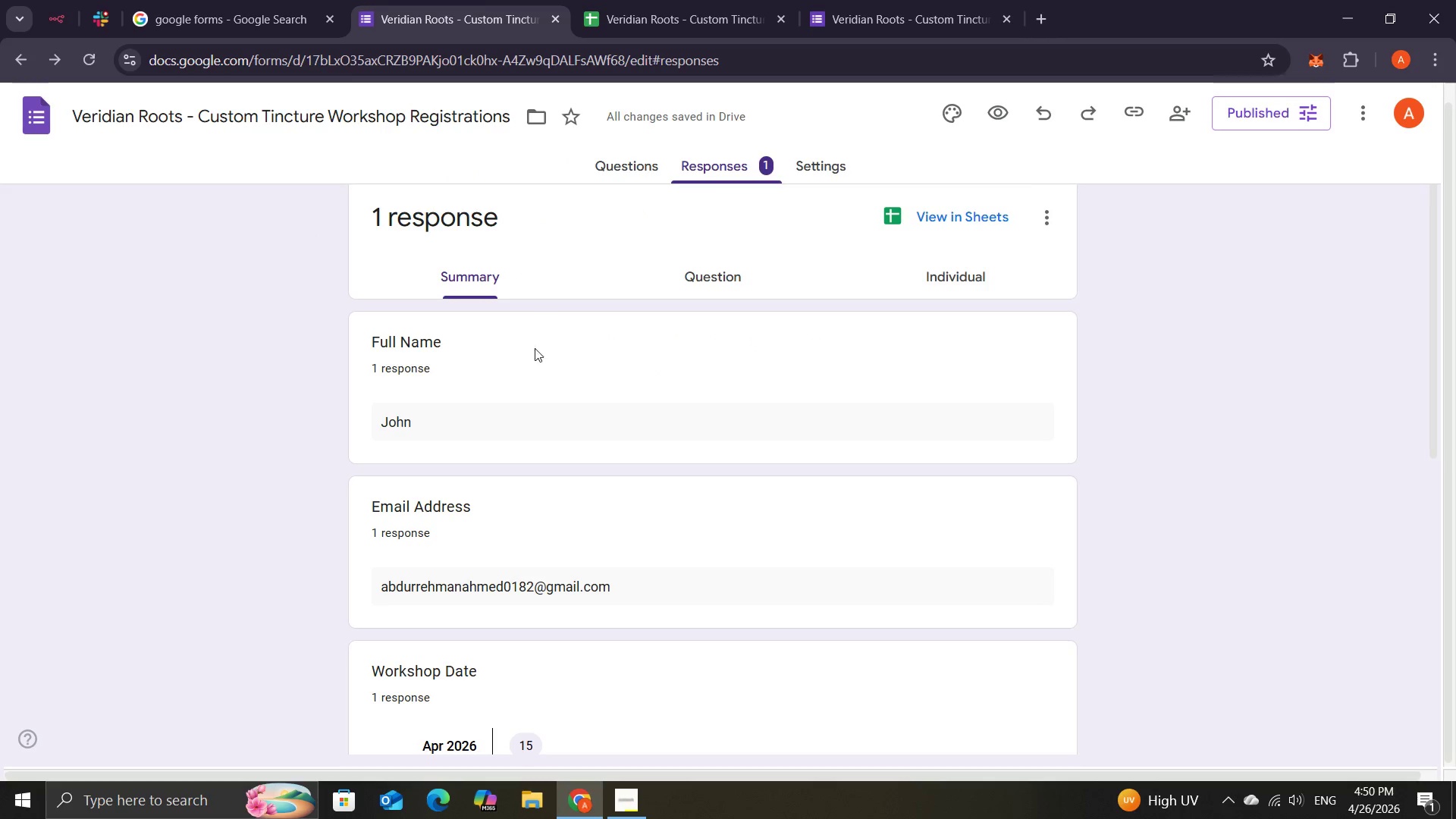 
left_click([655, 22])
 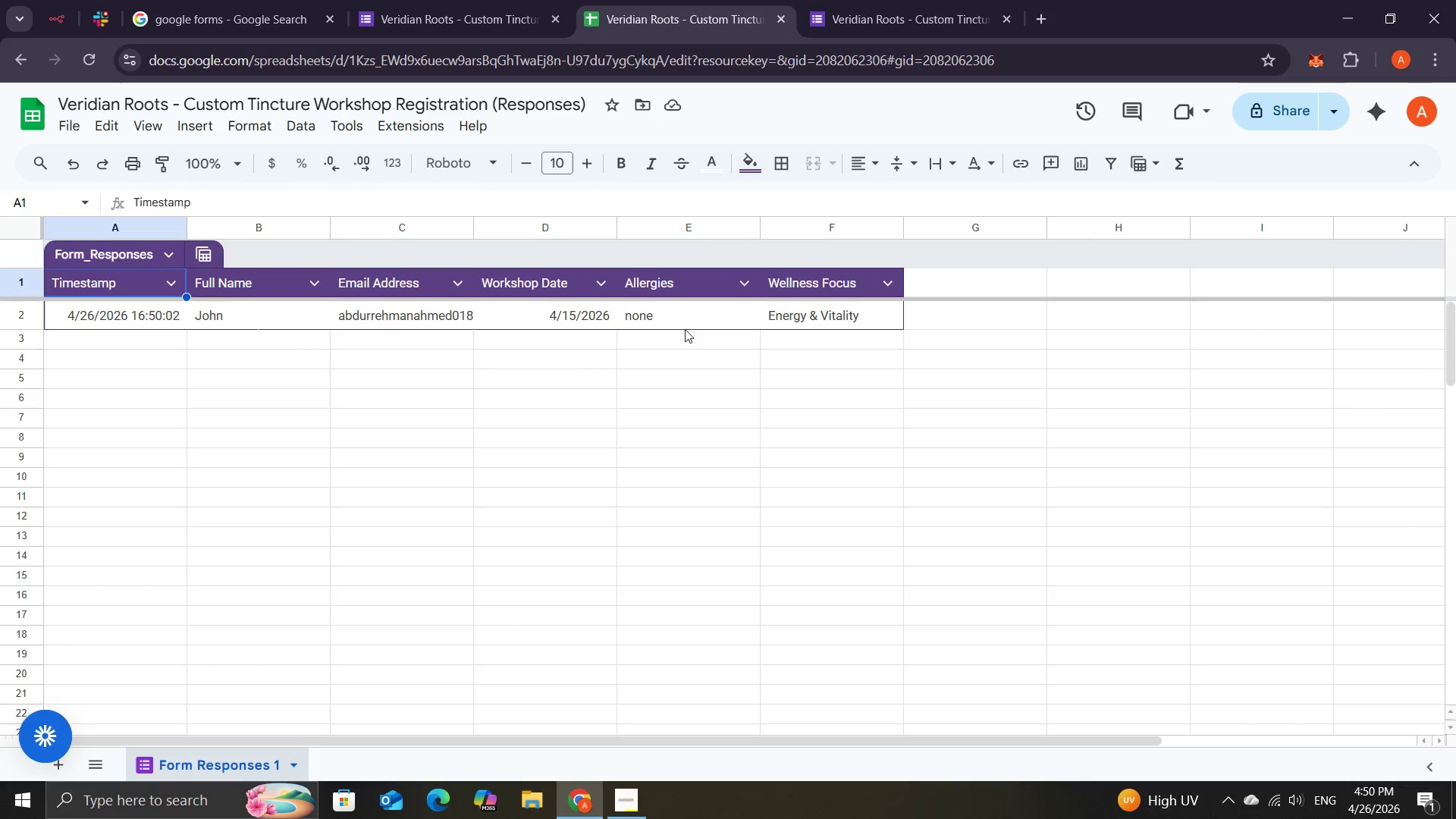 
wait(8.3)
 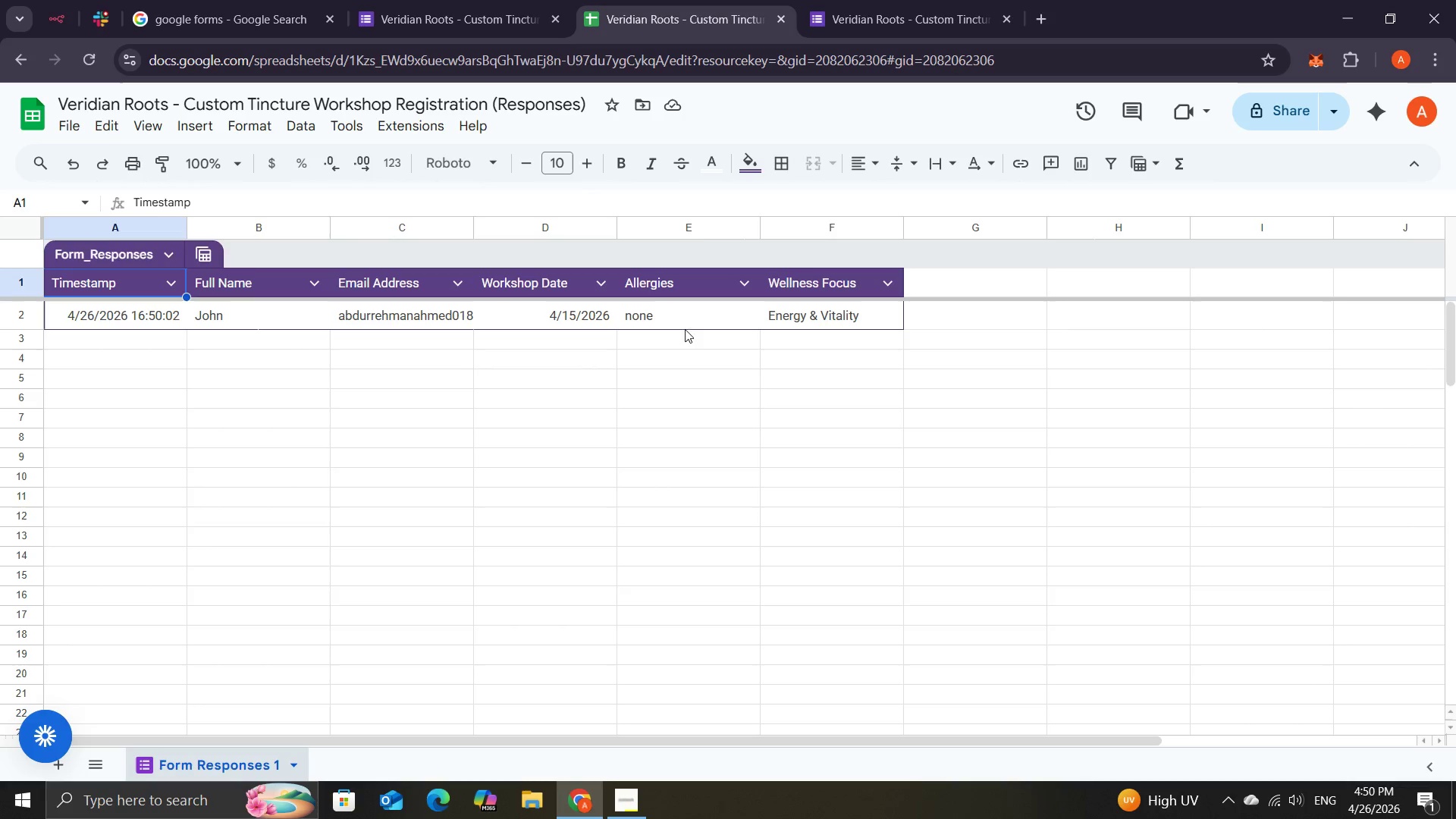 
mouse_move([414, -3])
 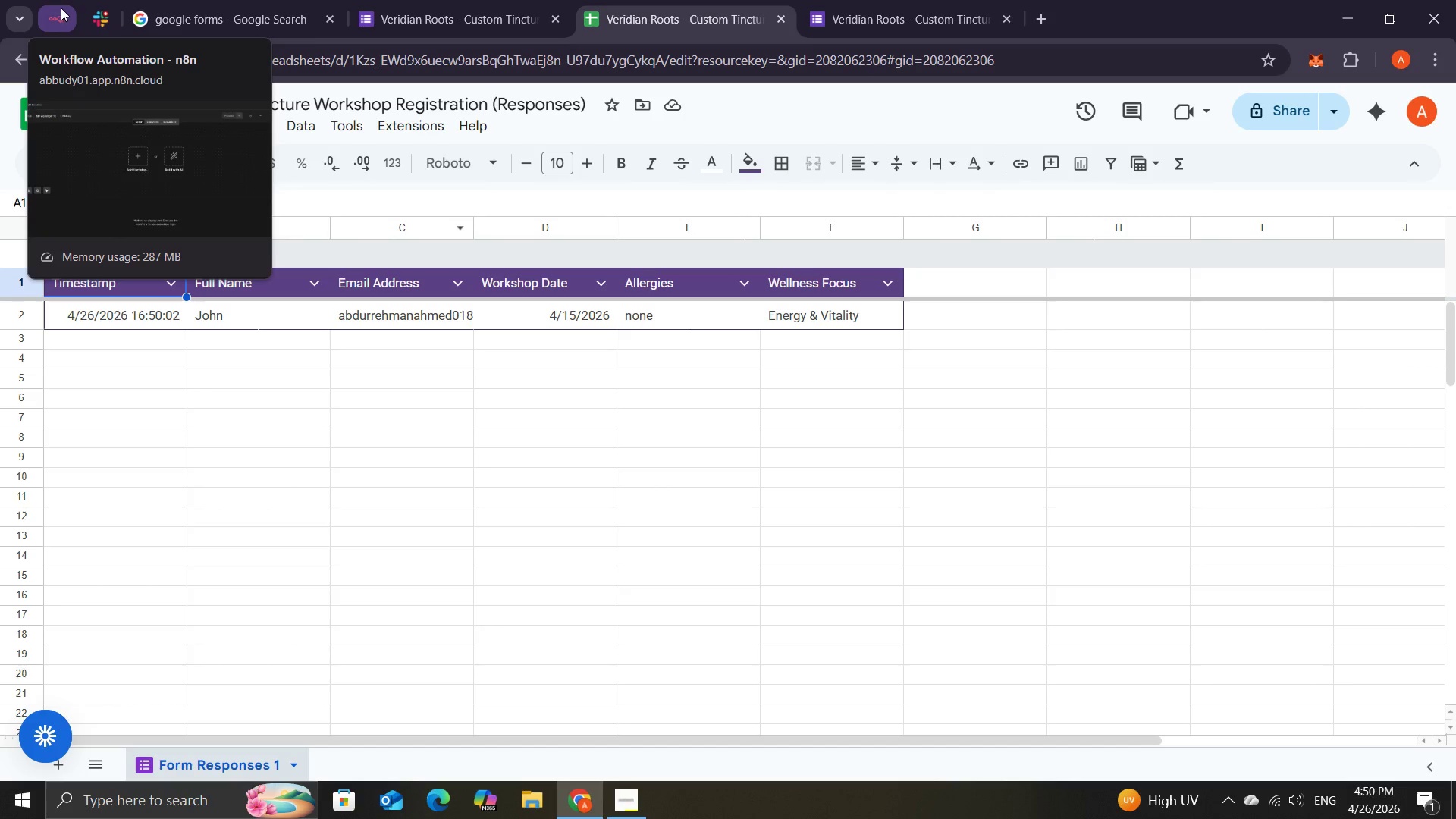 
left_click([107, 14])
 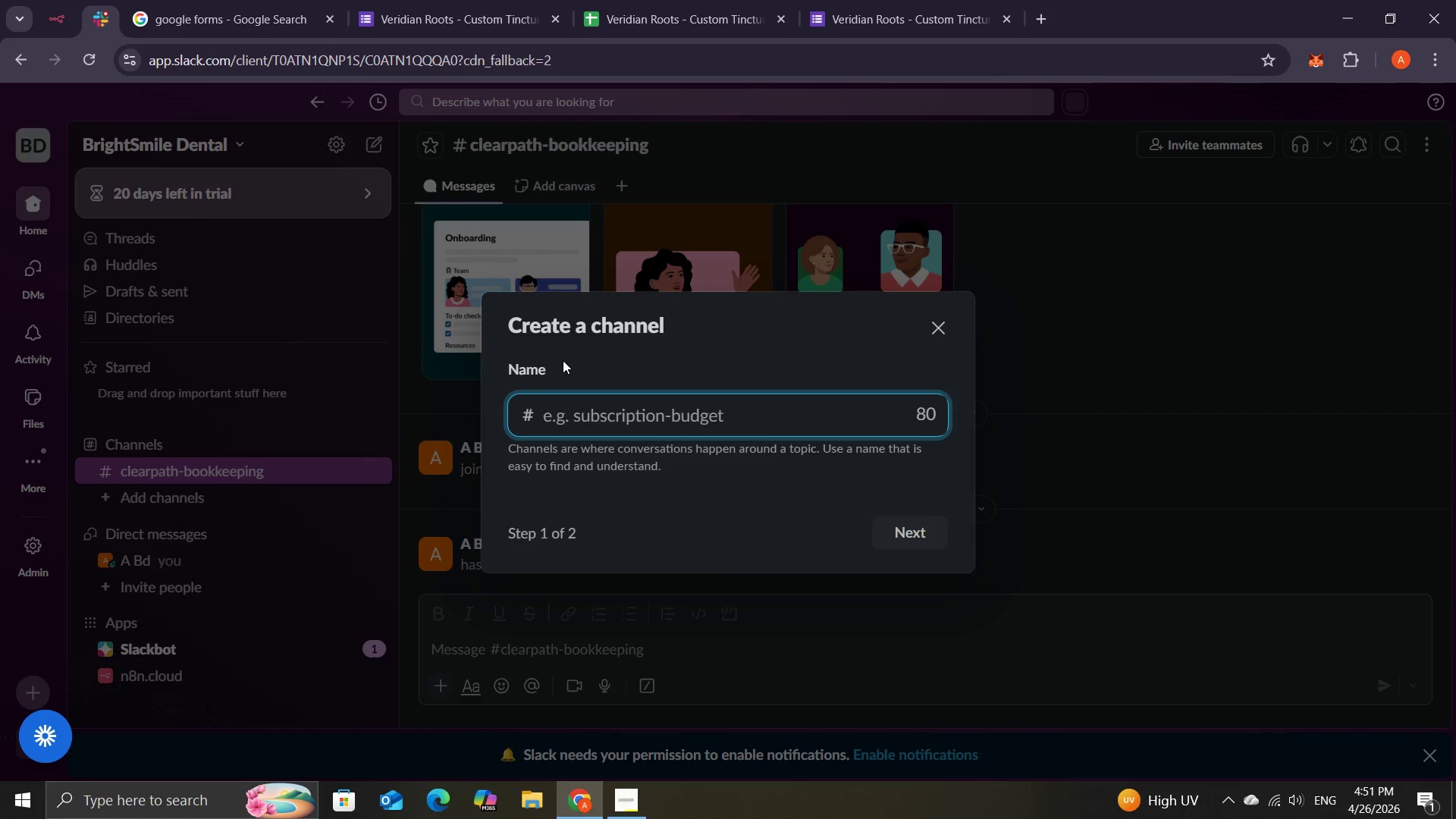 
wait(48.41)
 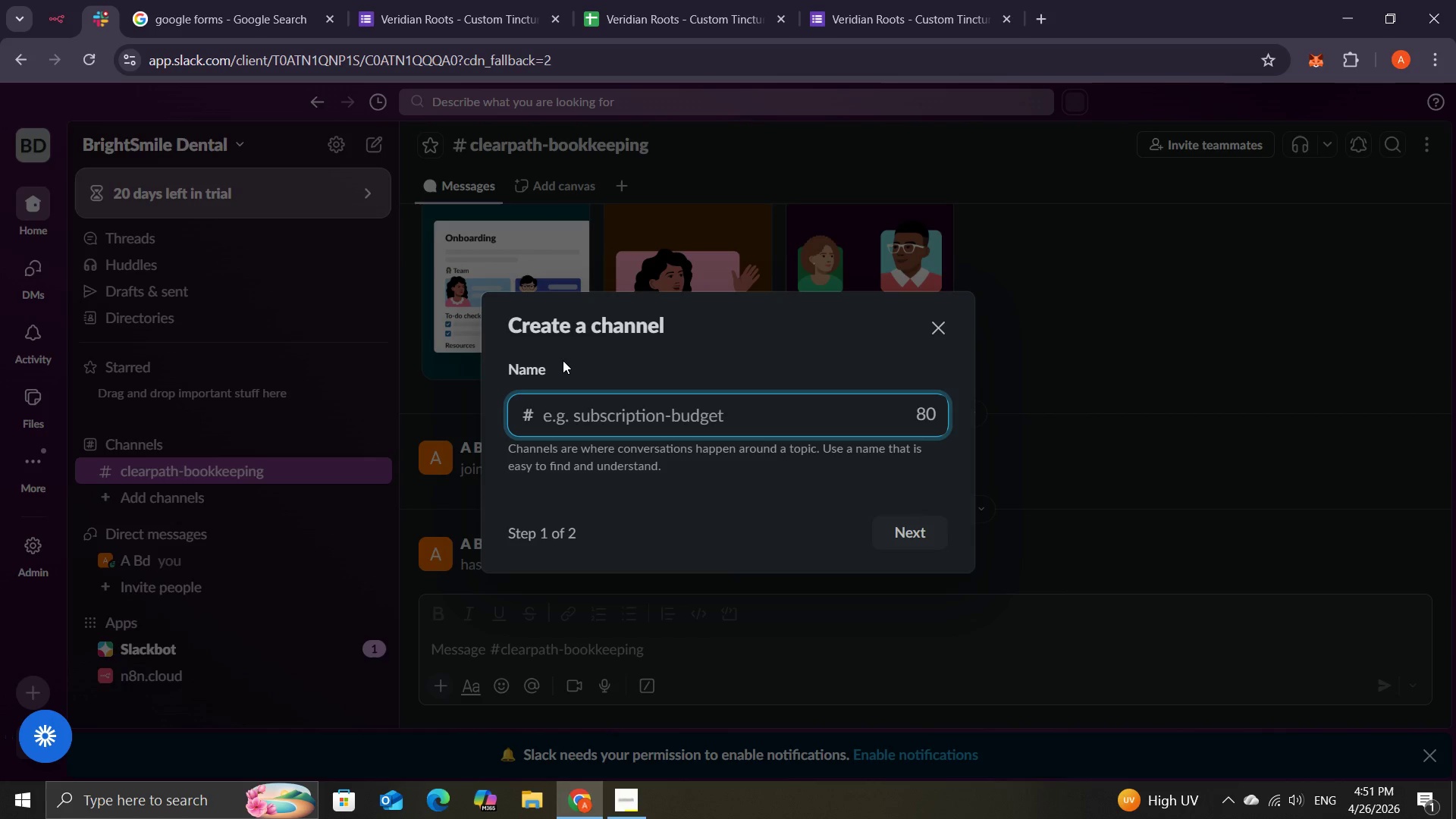 
left_click([617, 801])